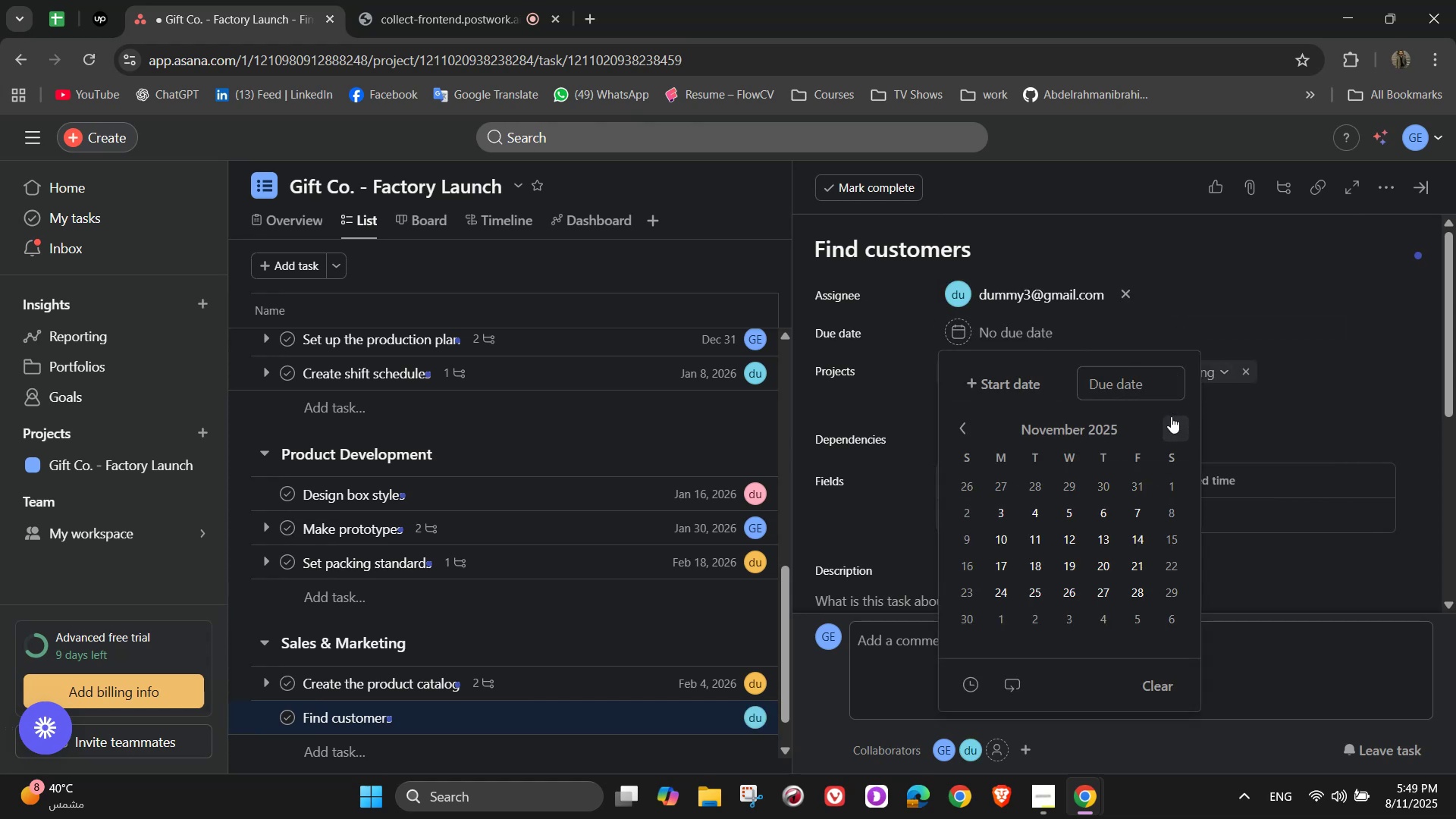 
left_click([1171, 416])
 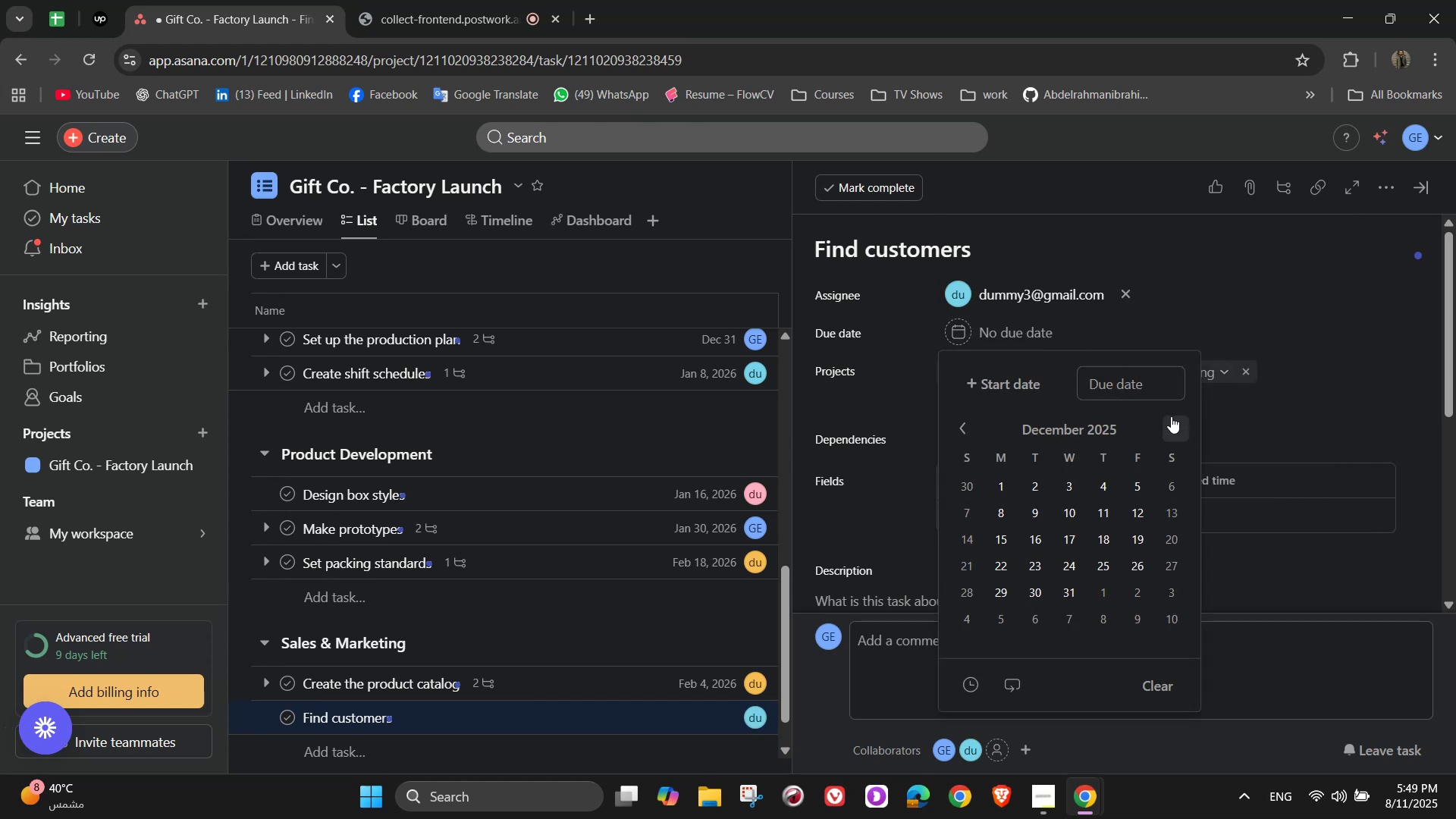 
double_click([1171, 416])
 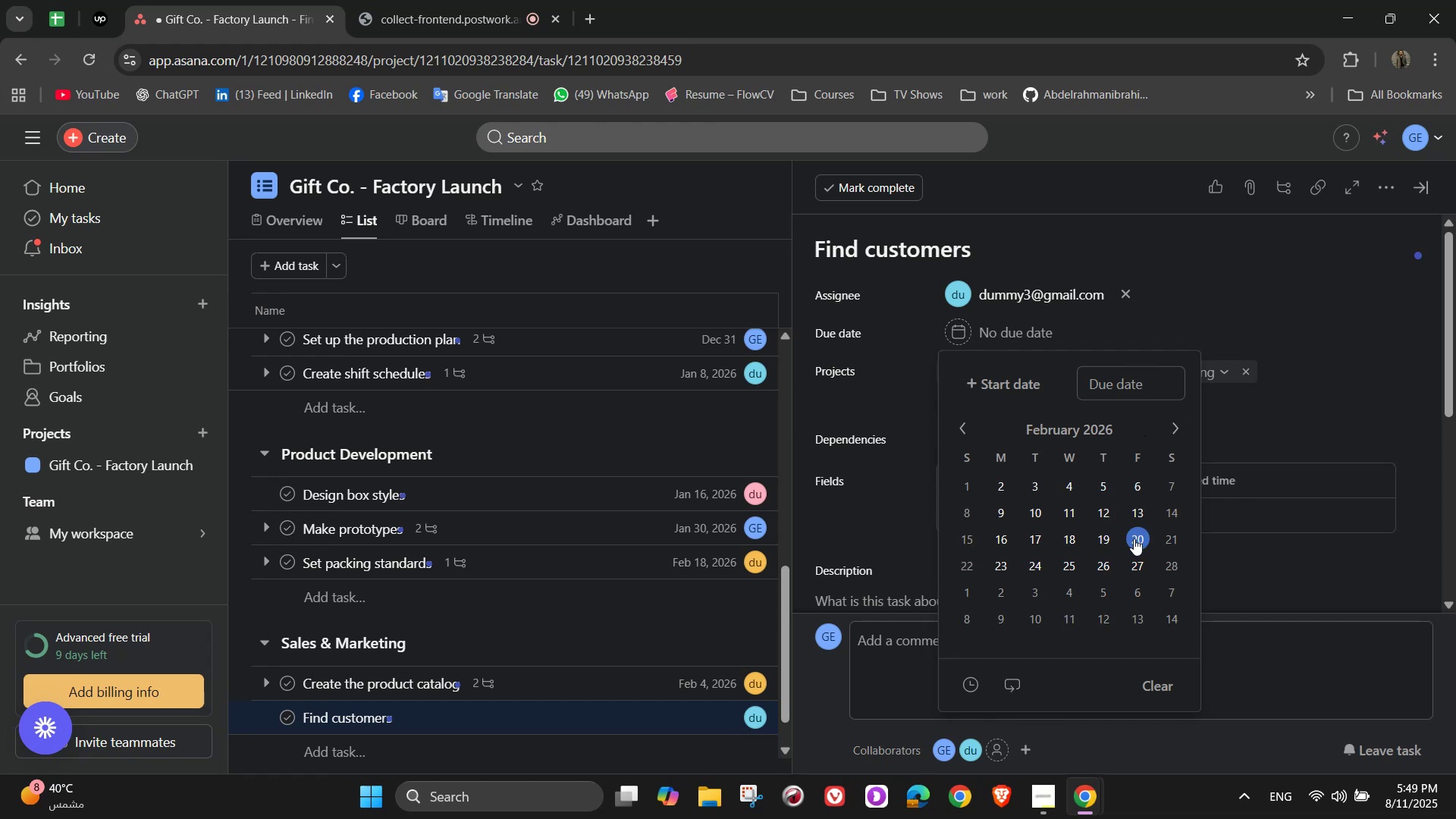 
left_click([1142, 537])
 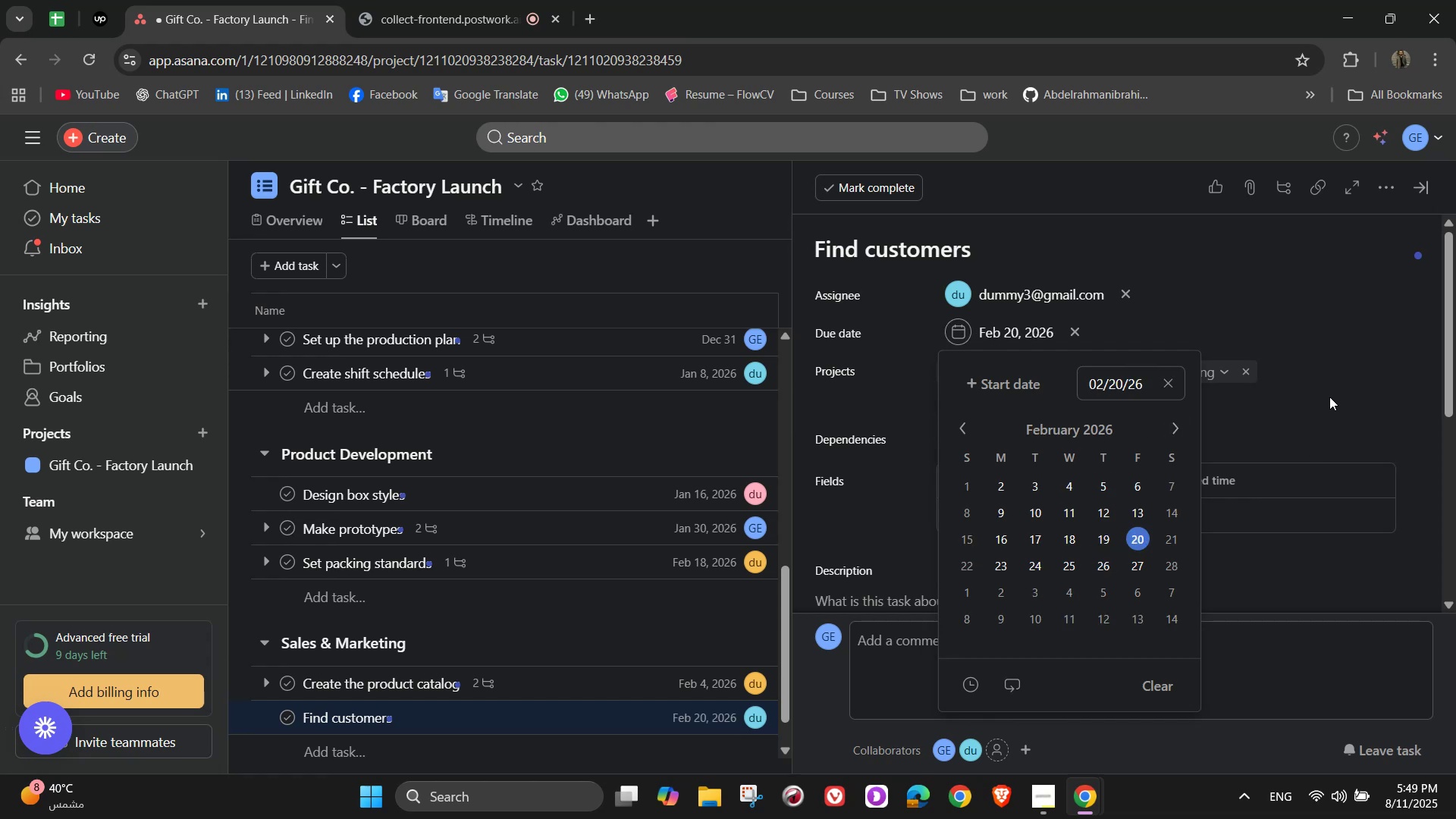 
left_click([1330, 395])
 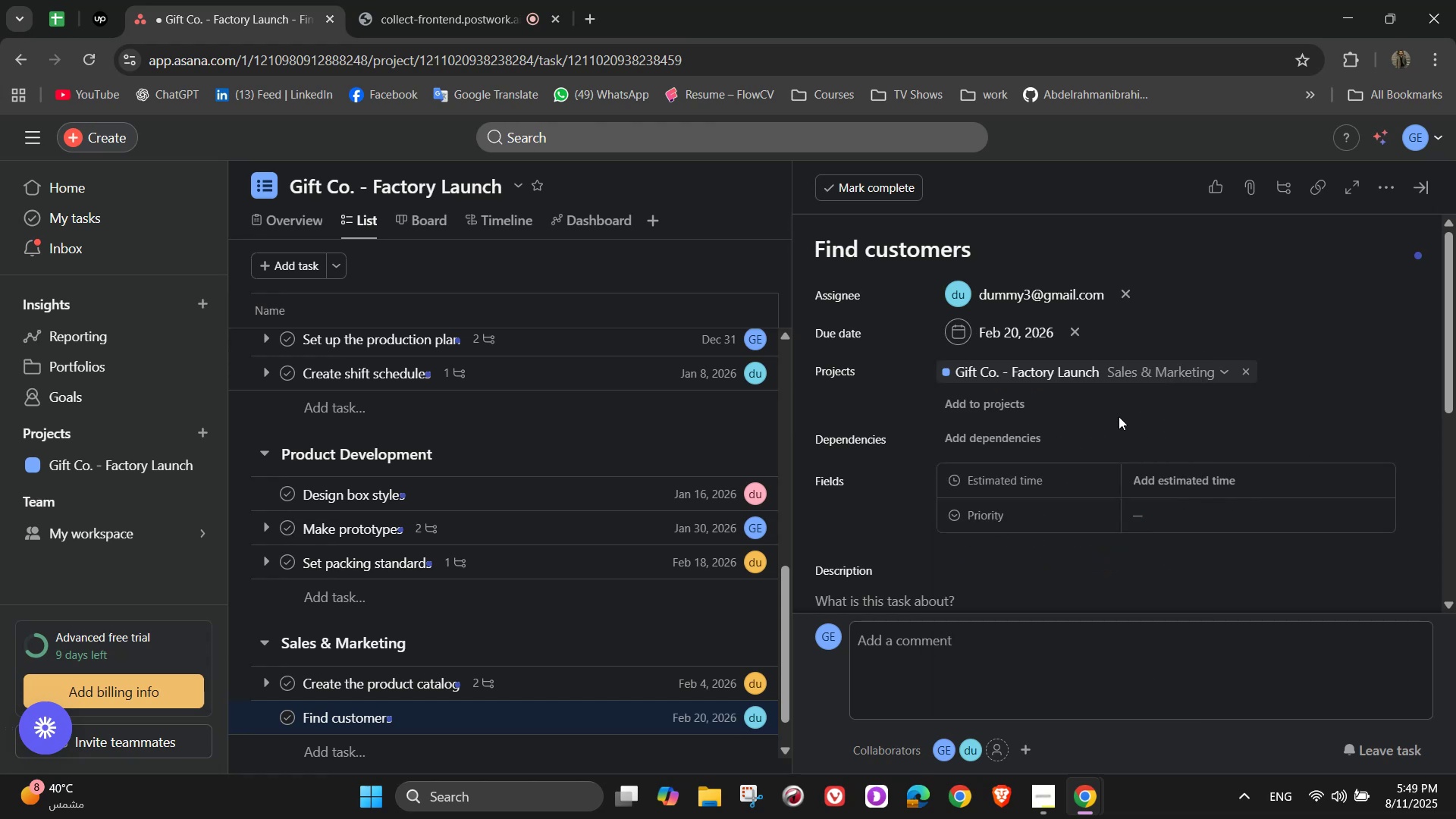 
mouse_move([1053, 346])
 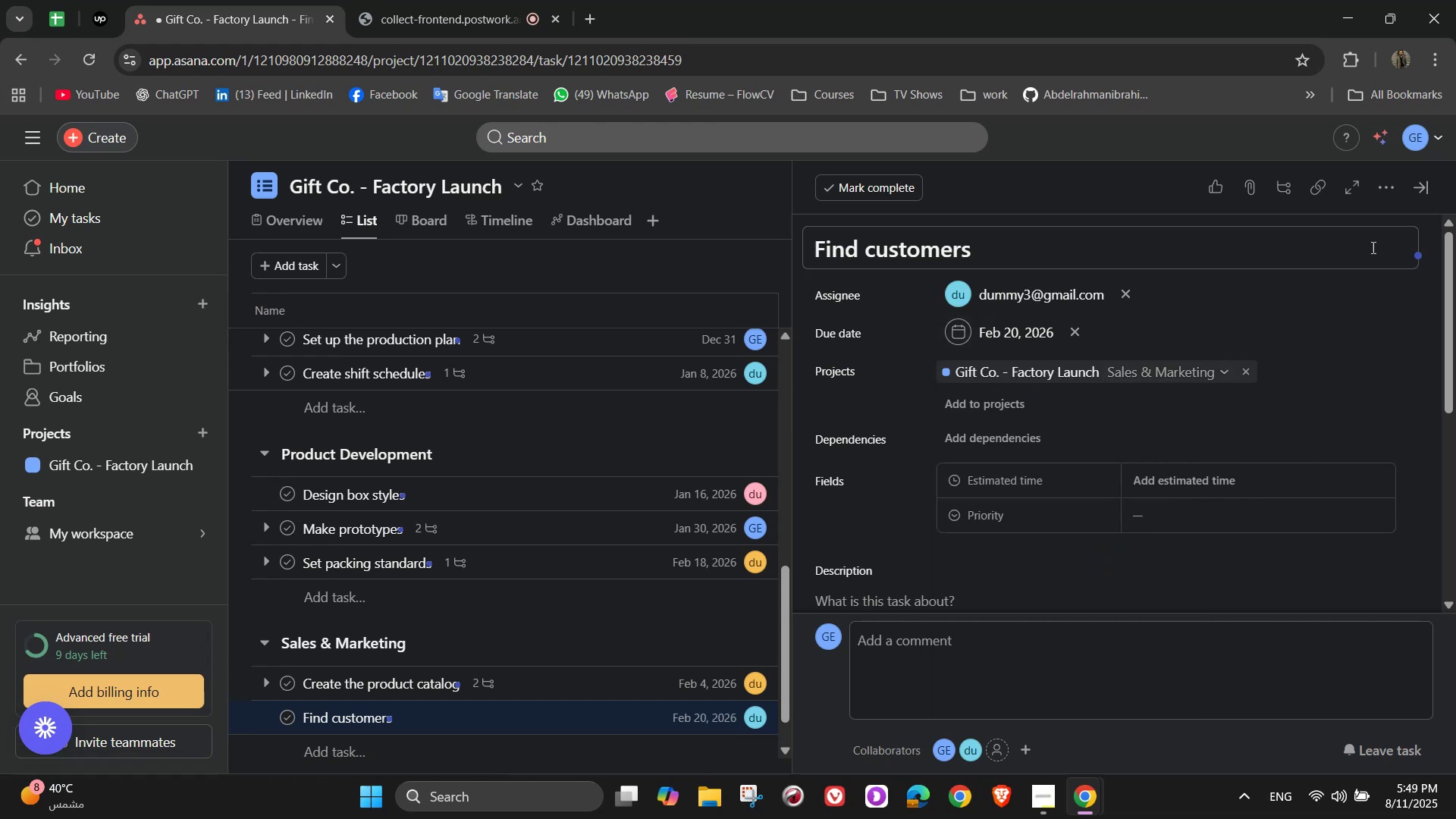 
wait(5.18)
 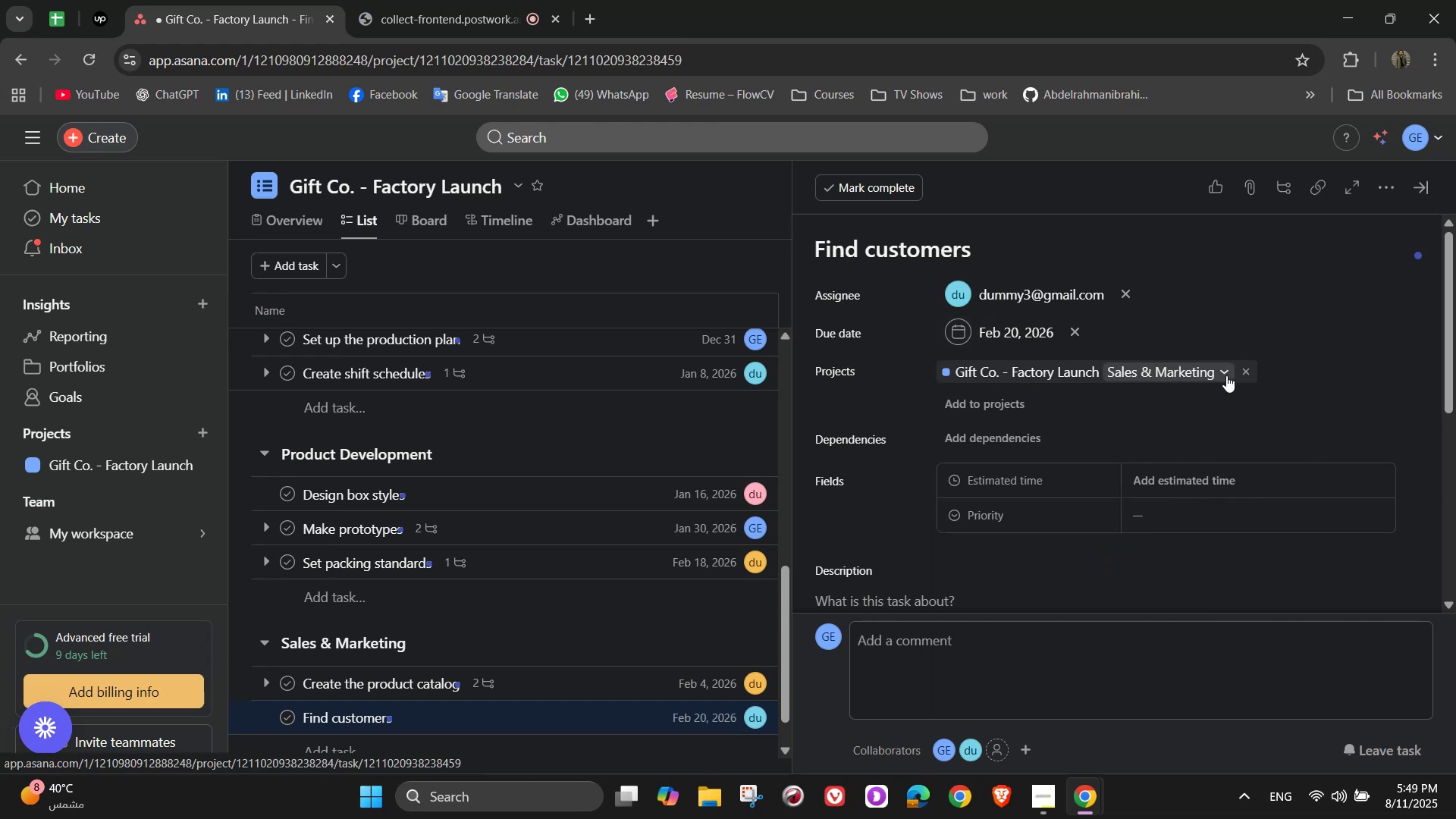 
left_click([1382, 188])
 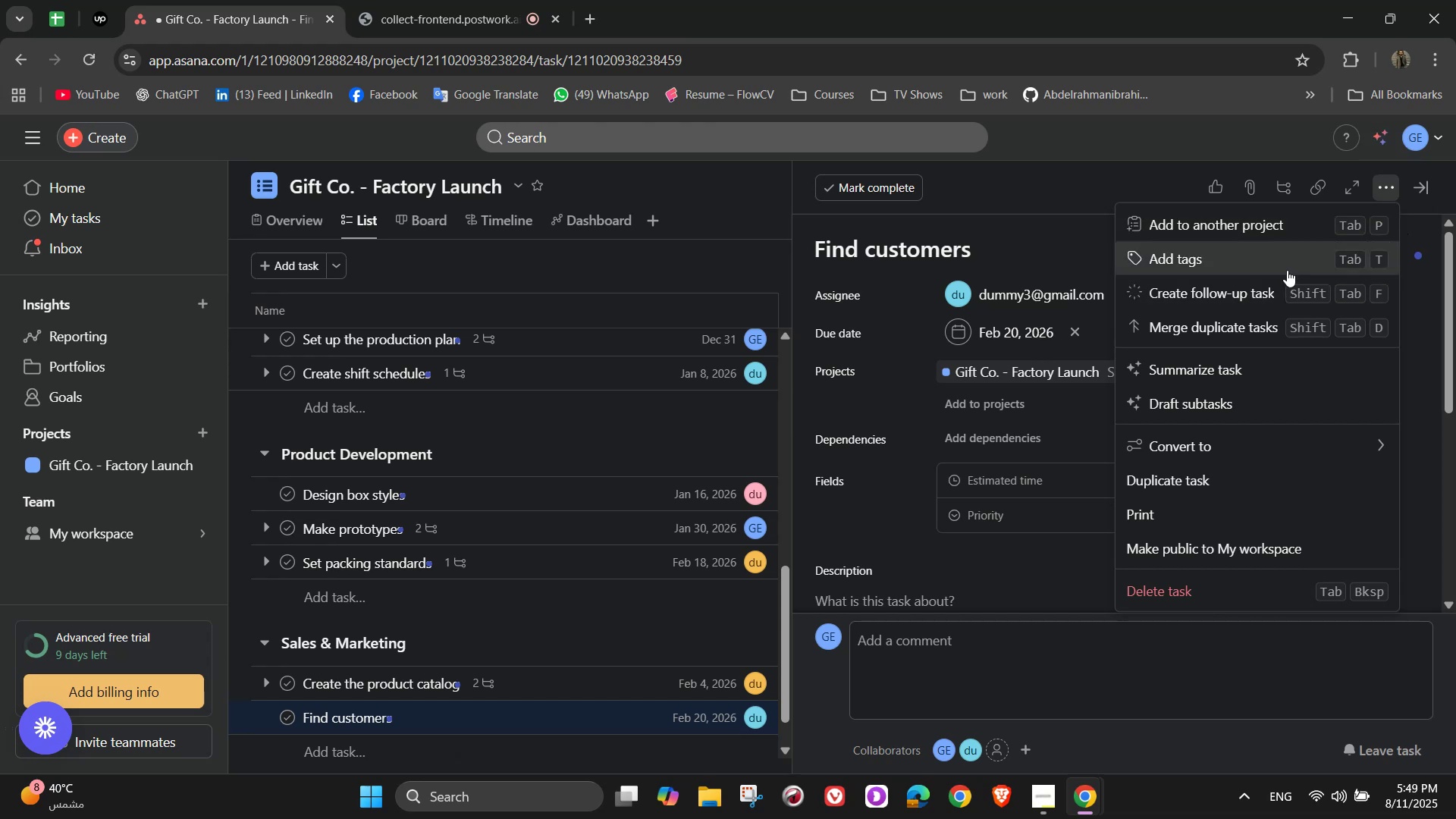 
left_click([1267, 258])
 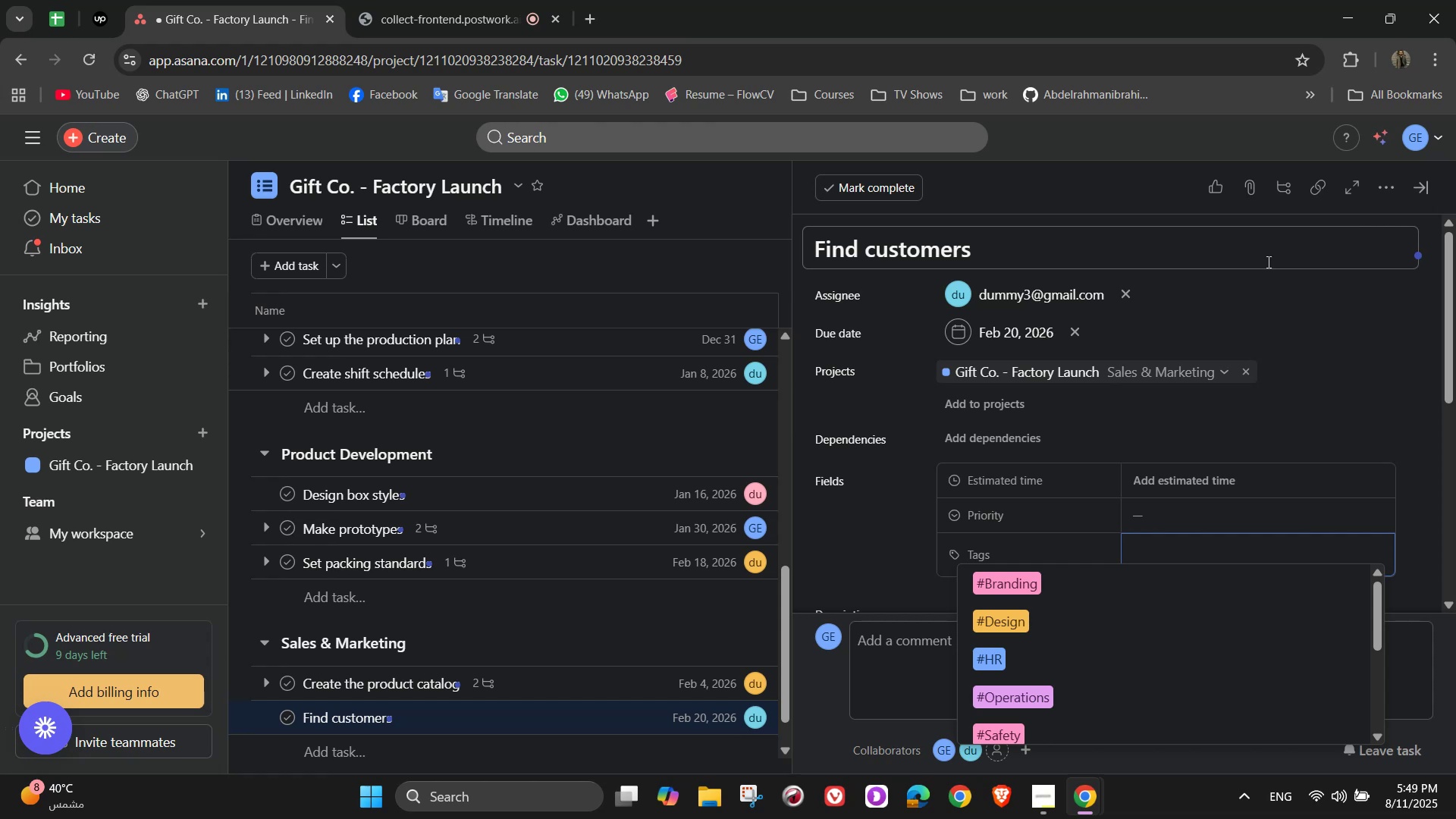 
wait(17.58)
 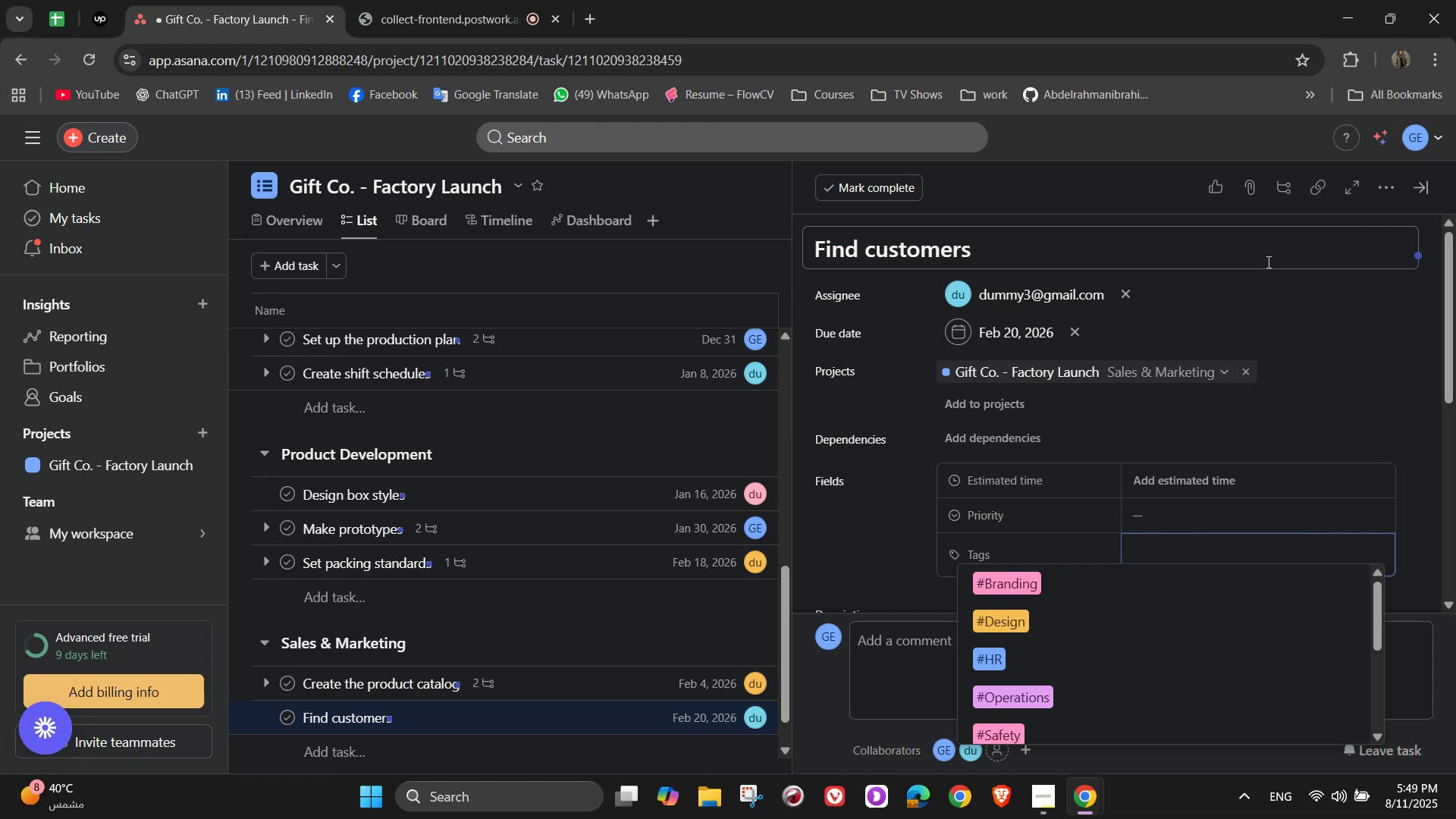 
key(S)
 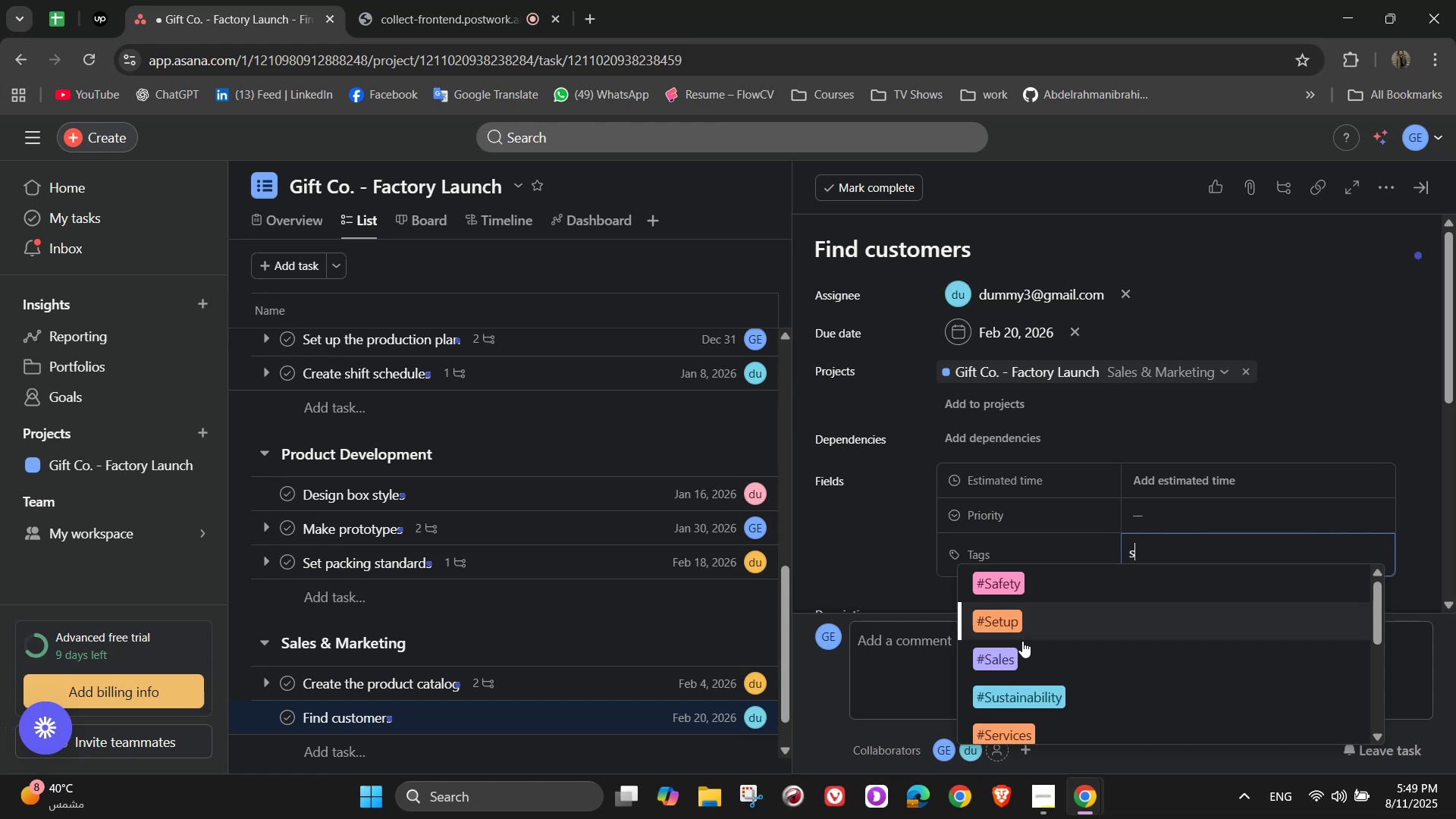 
left_click([1020, 662])
 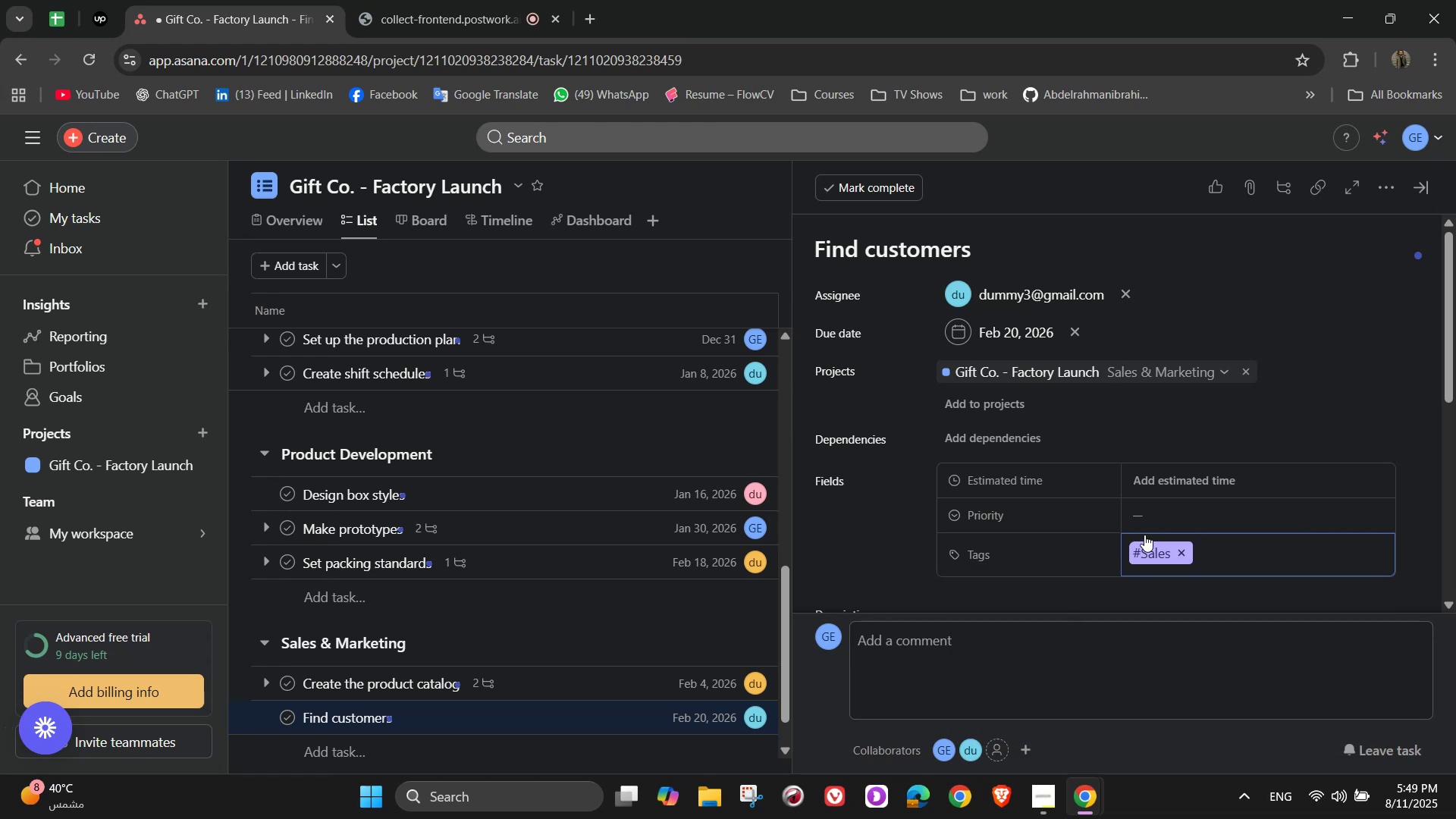 
left_click([1153, 516])
 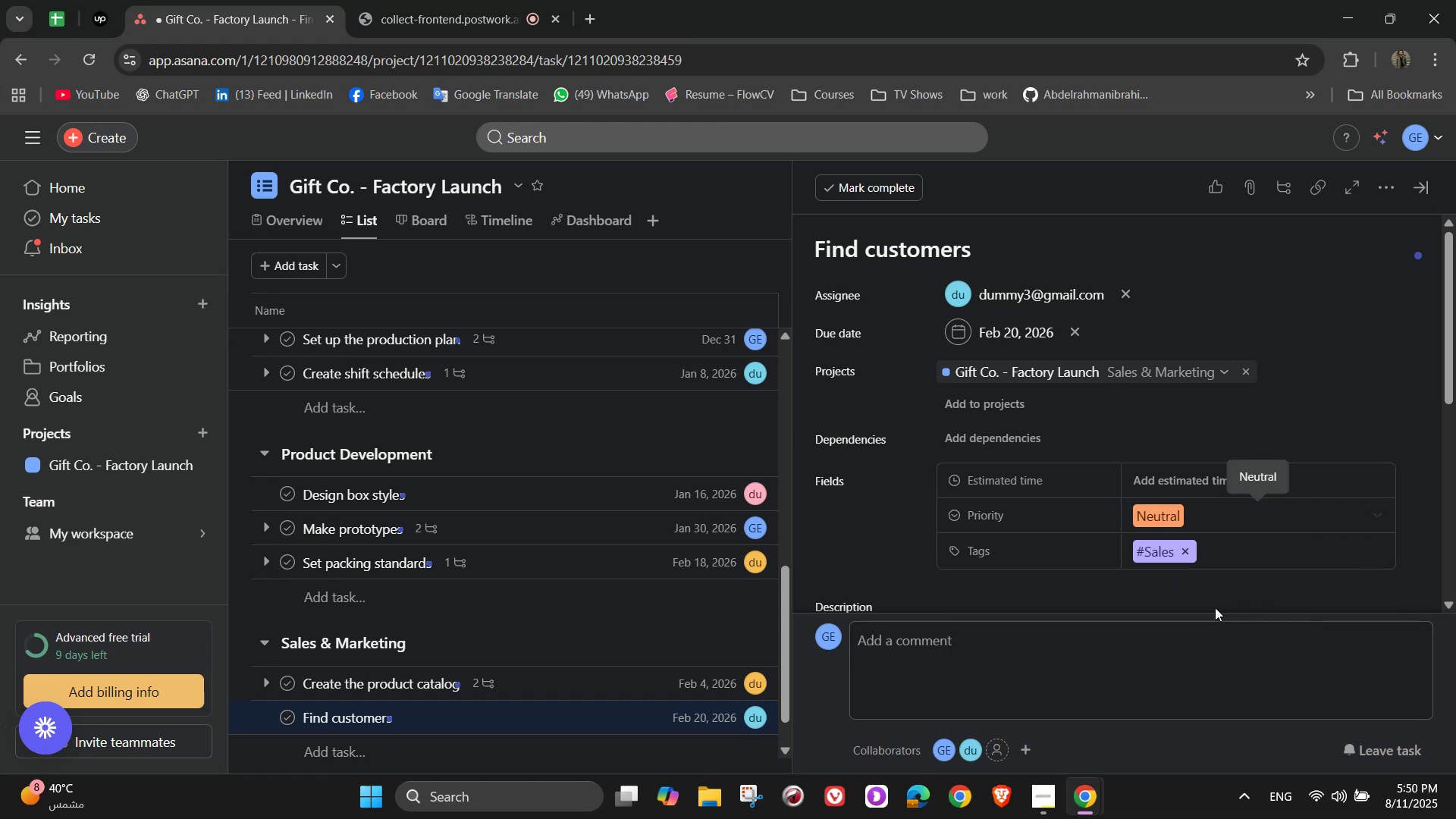 
double_click([1191, 470])
 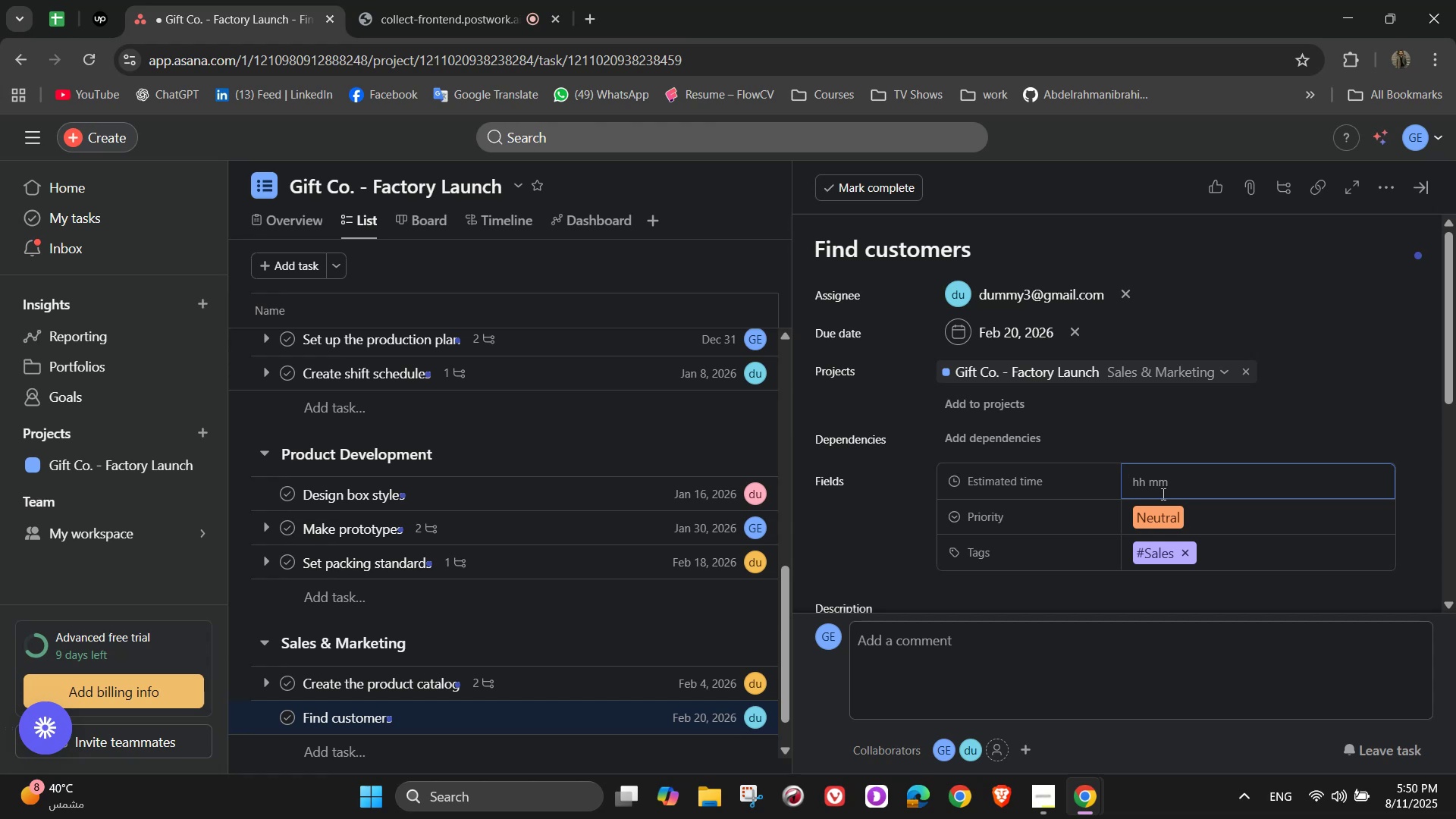 
wait(15.53)
 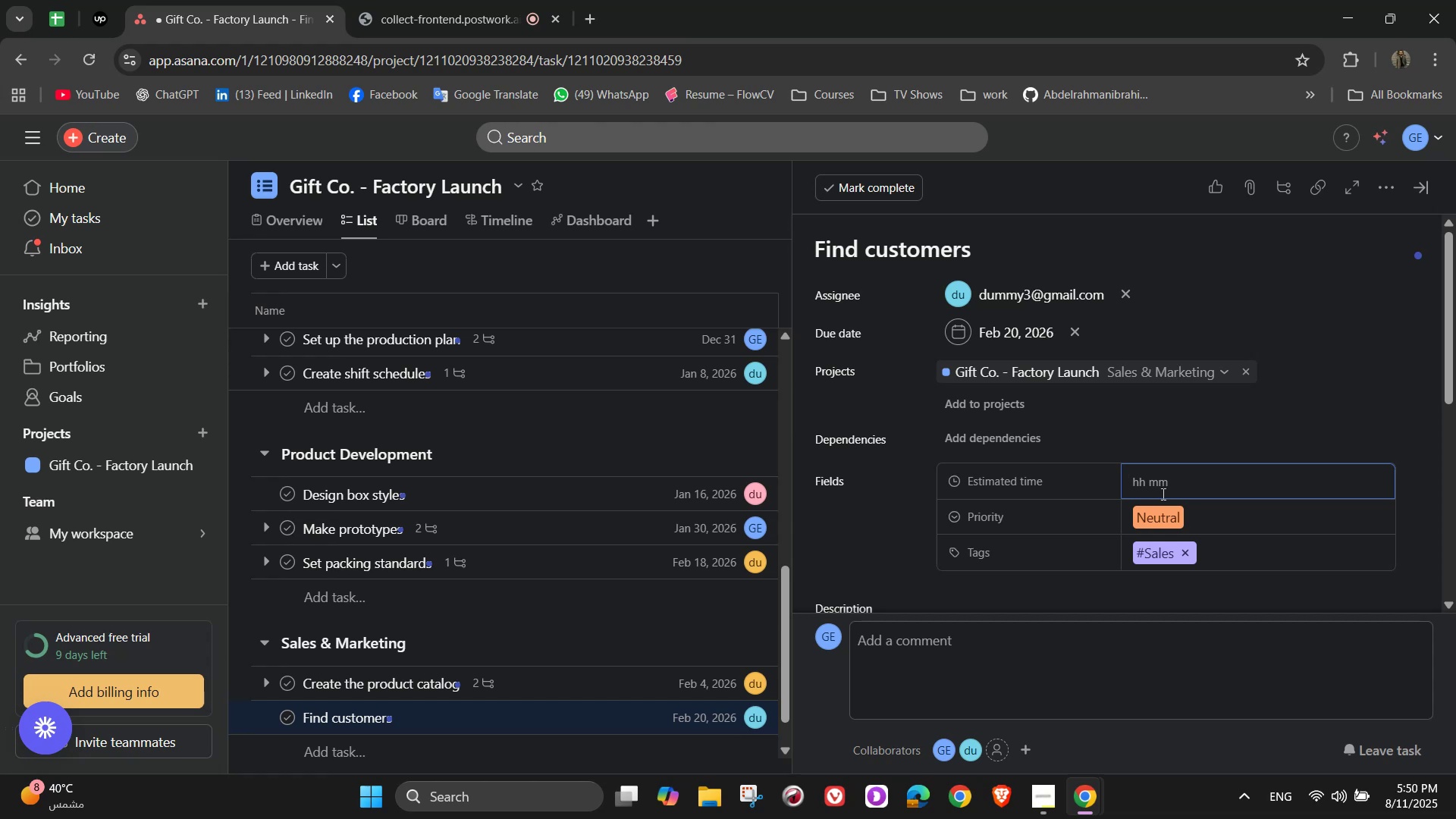 
key(Numpad2)
 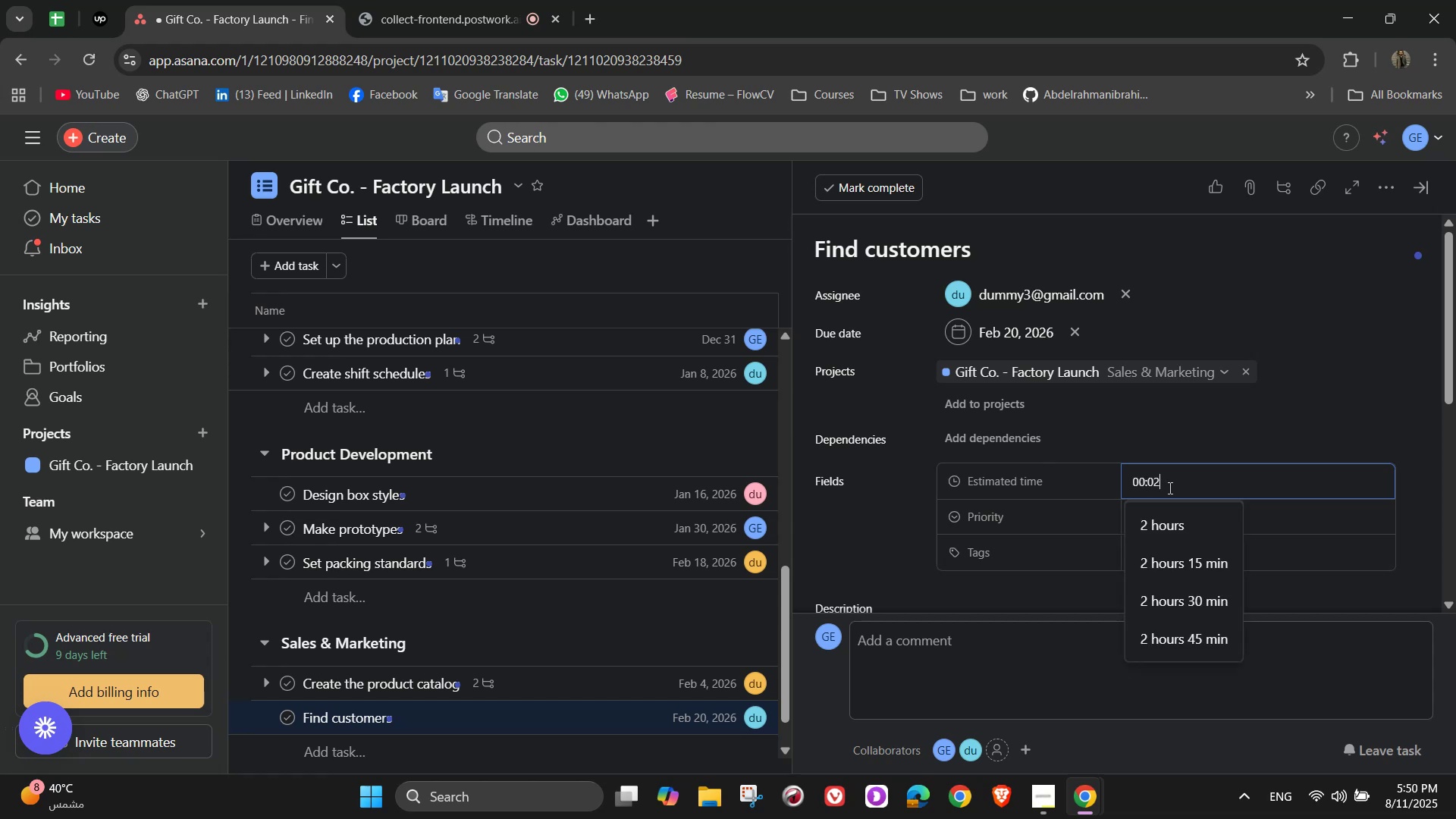 
key(Numpad5)
 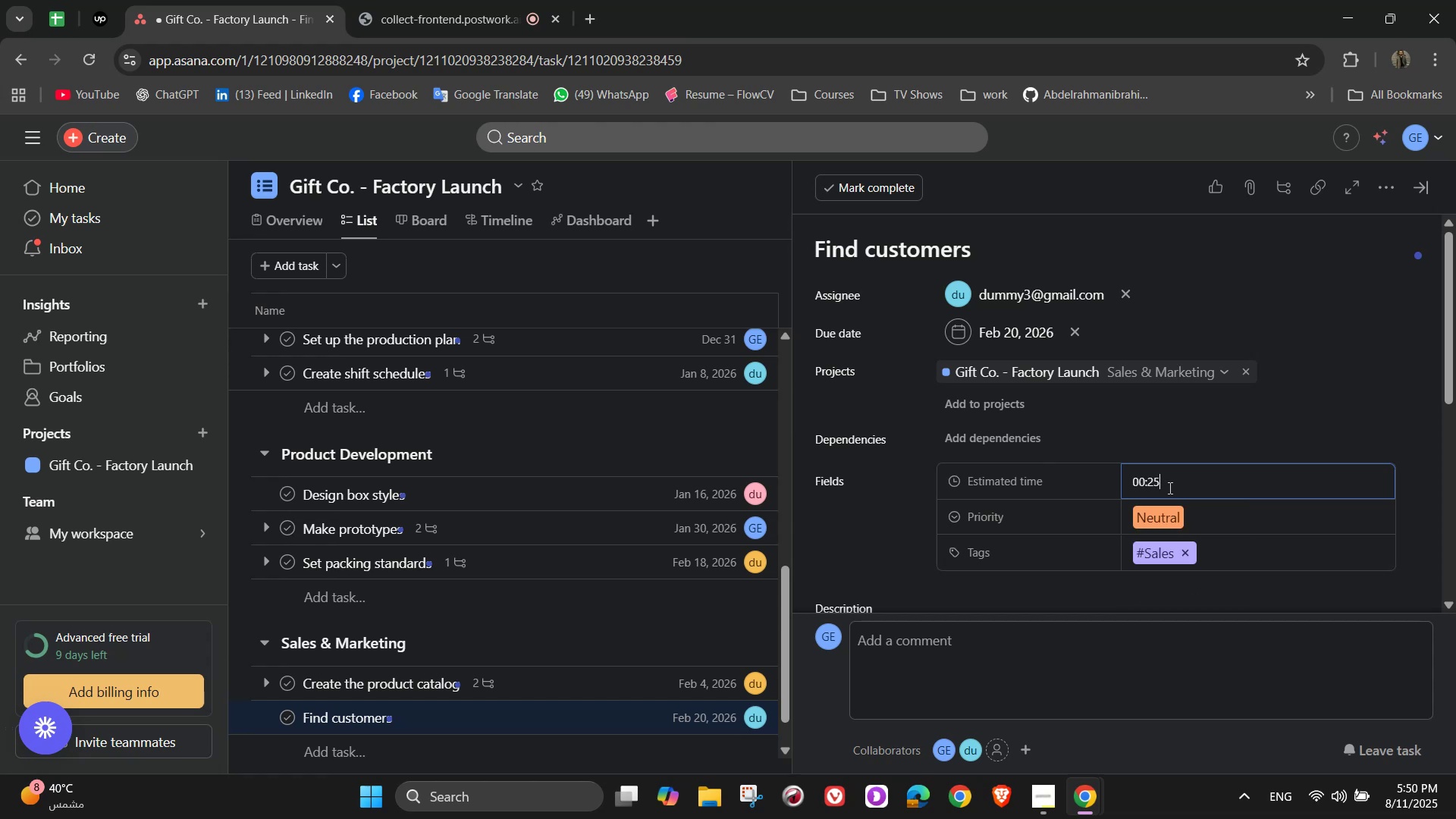 
key(Numpad0)
 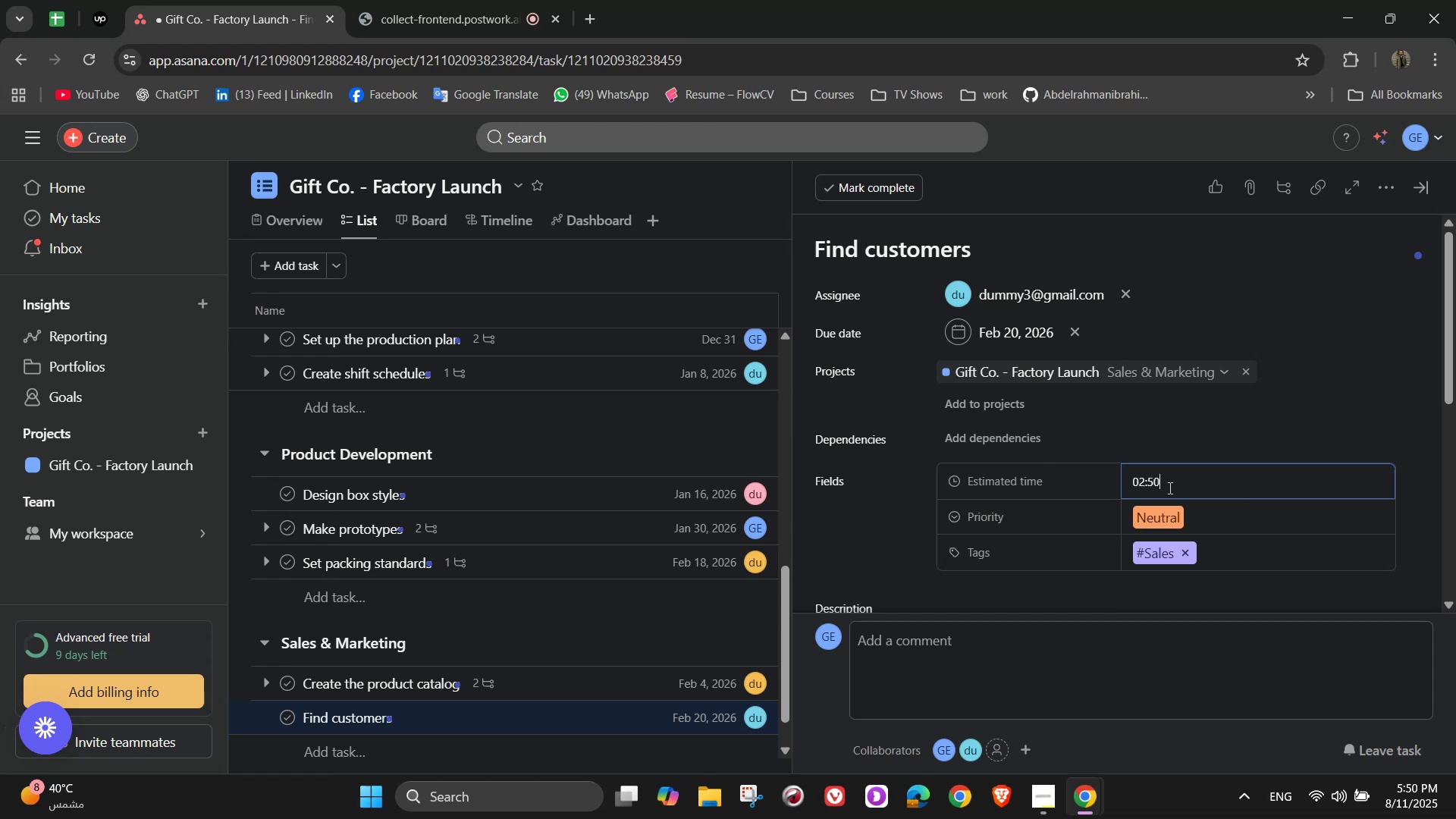 
key(Numpad0)
 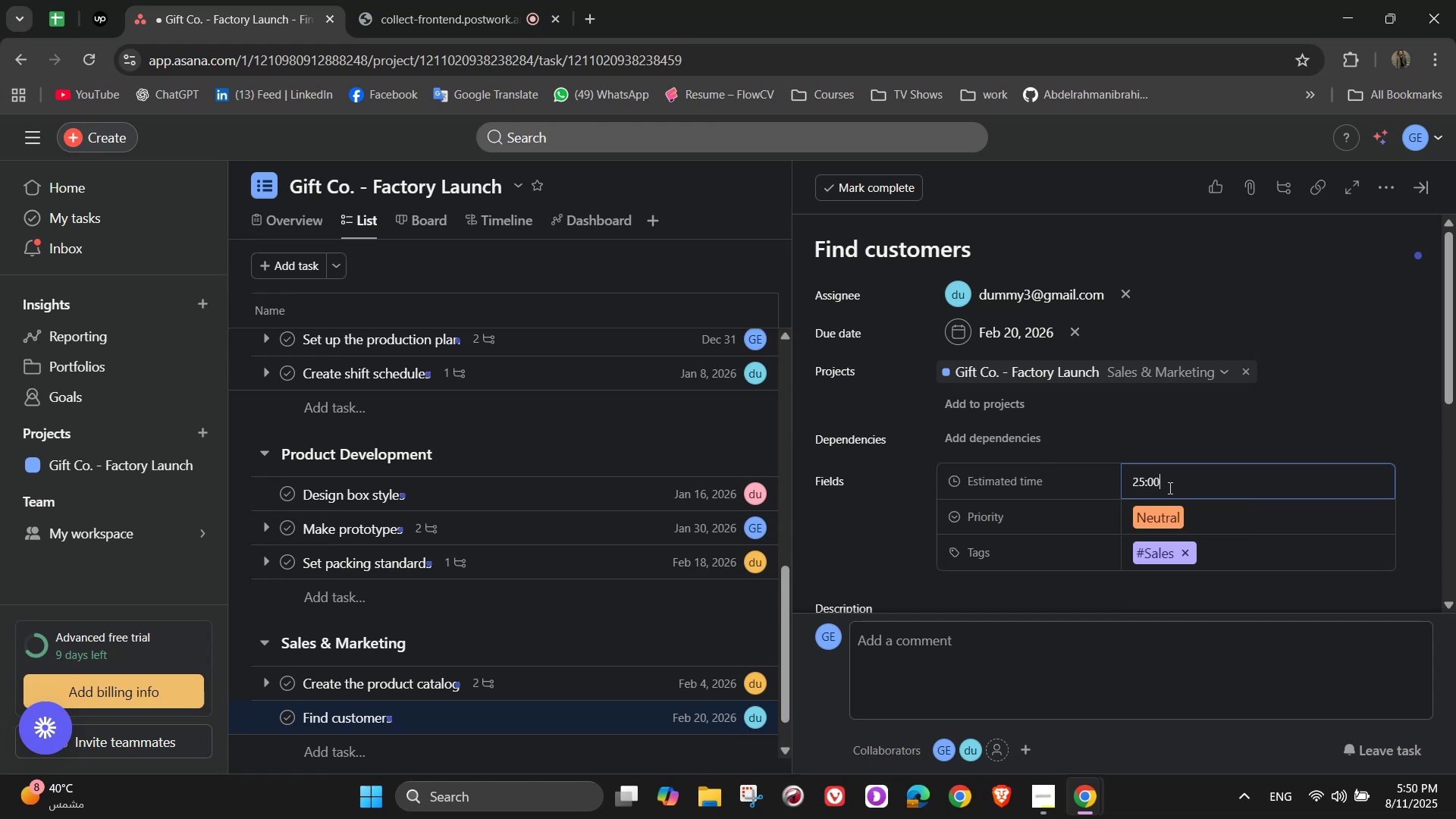 
key(Backspace)
 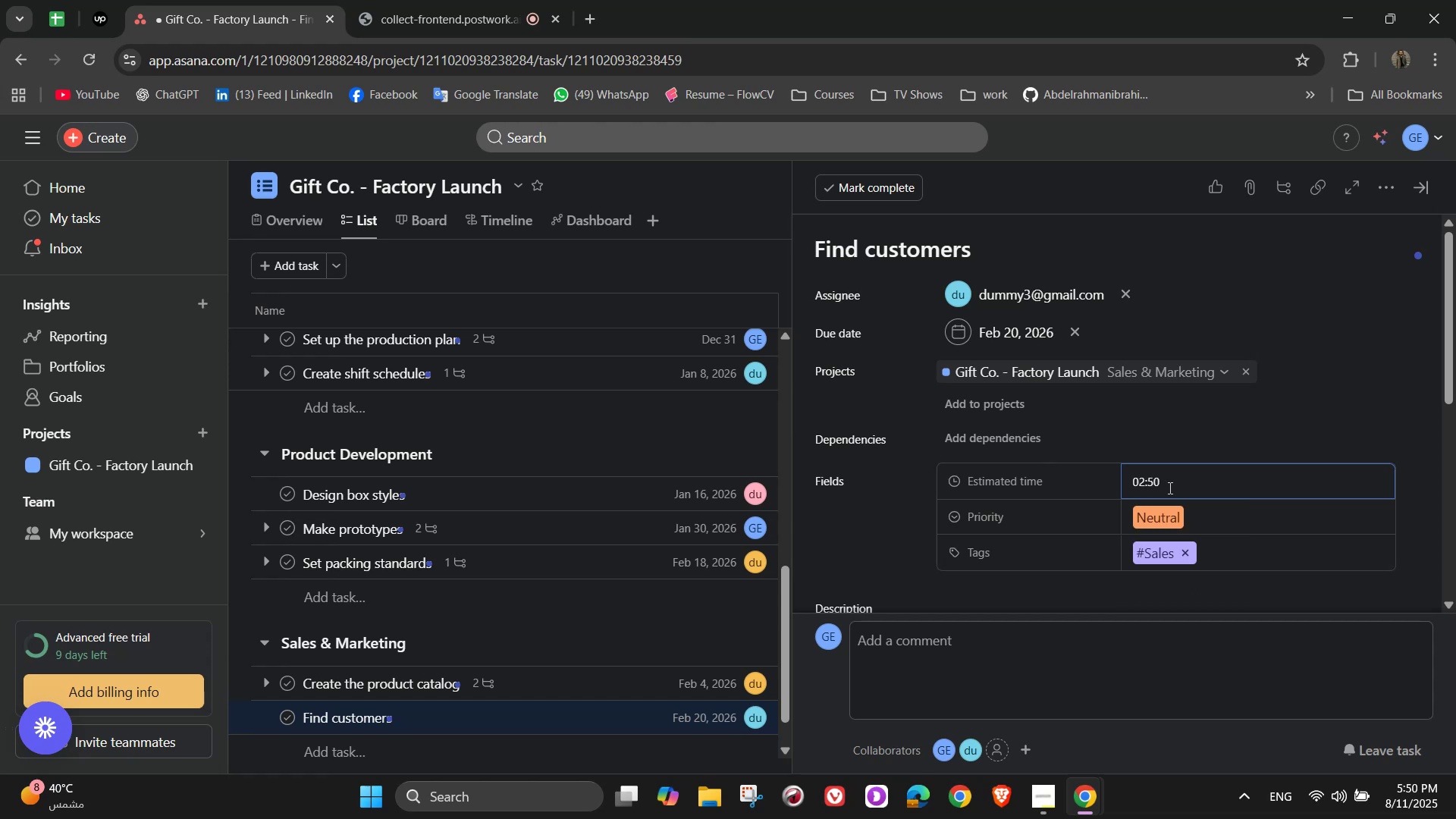 
left_click_drag(start_coordinate=[1156, 481], to_coordinate=[1148, 480])
 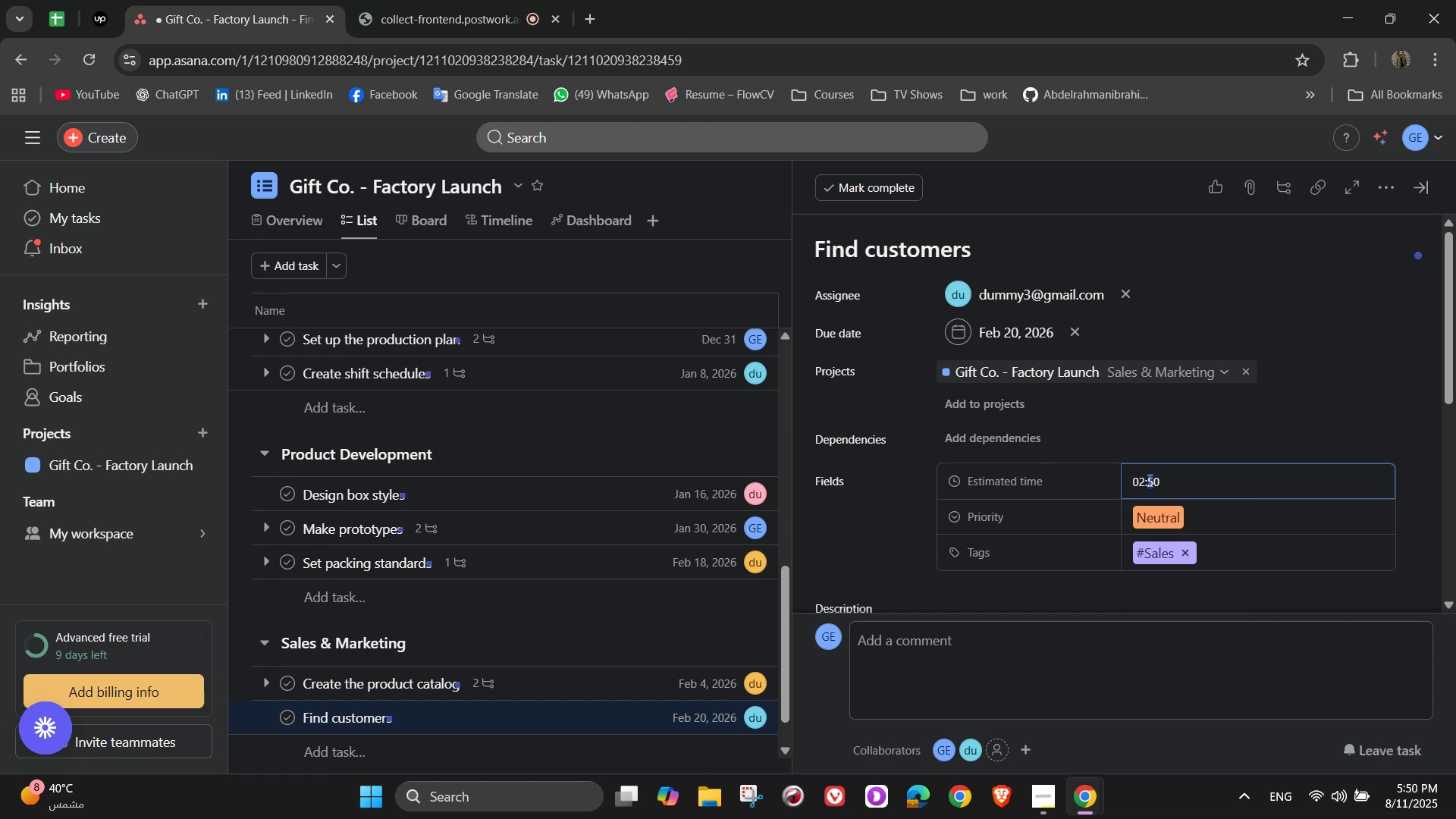 
key(Numpad3)
 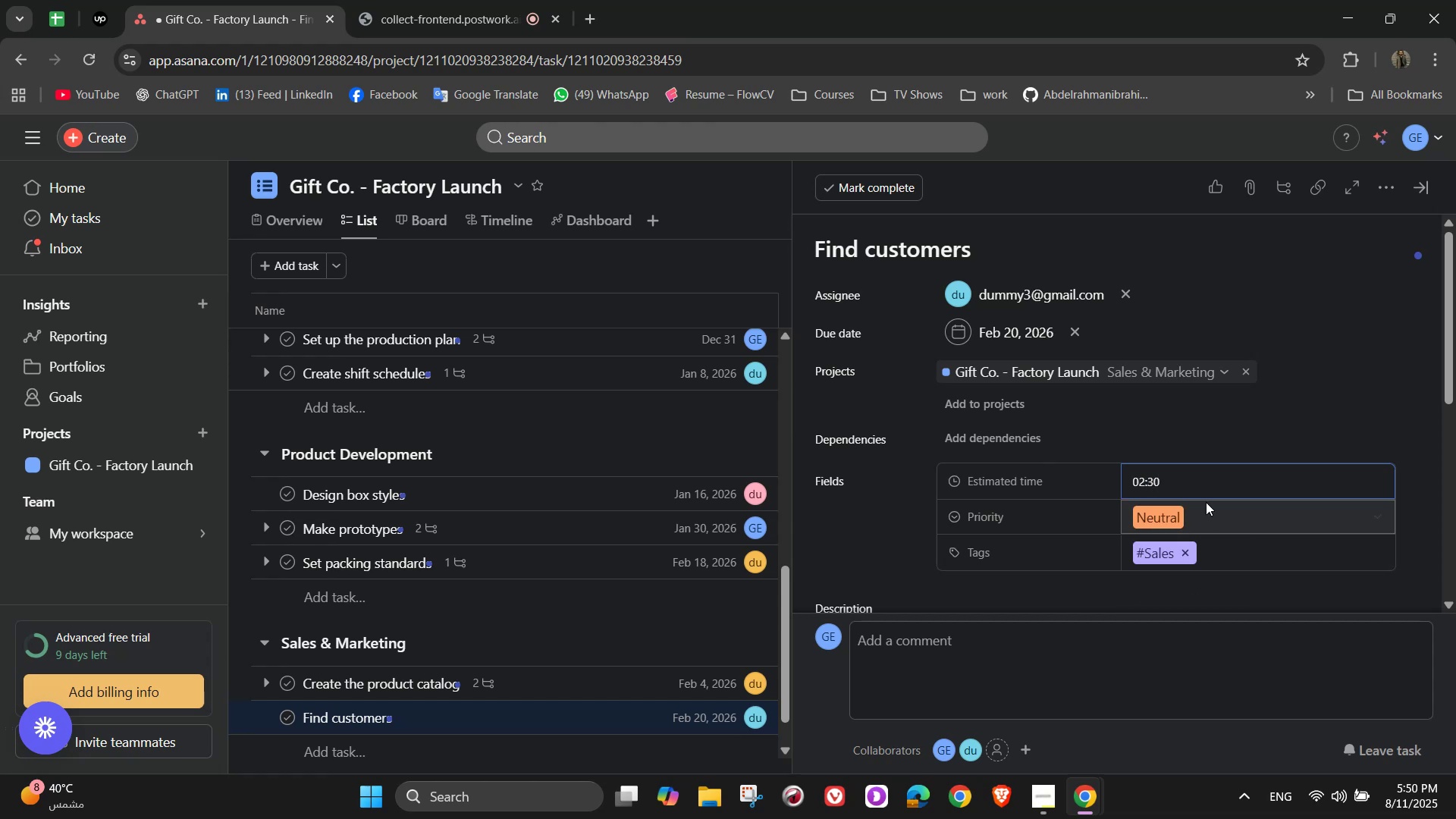 
left_click([1202, 422])
 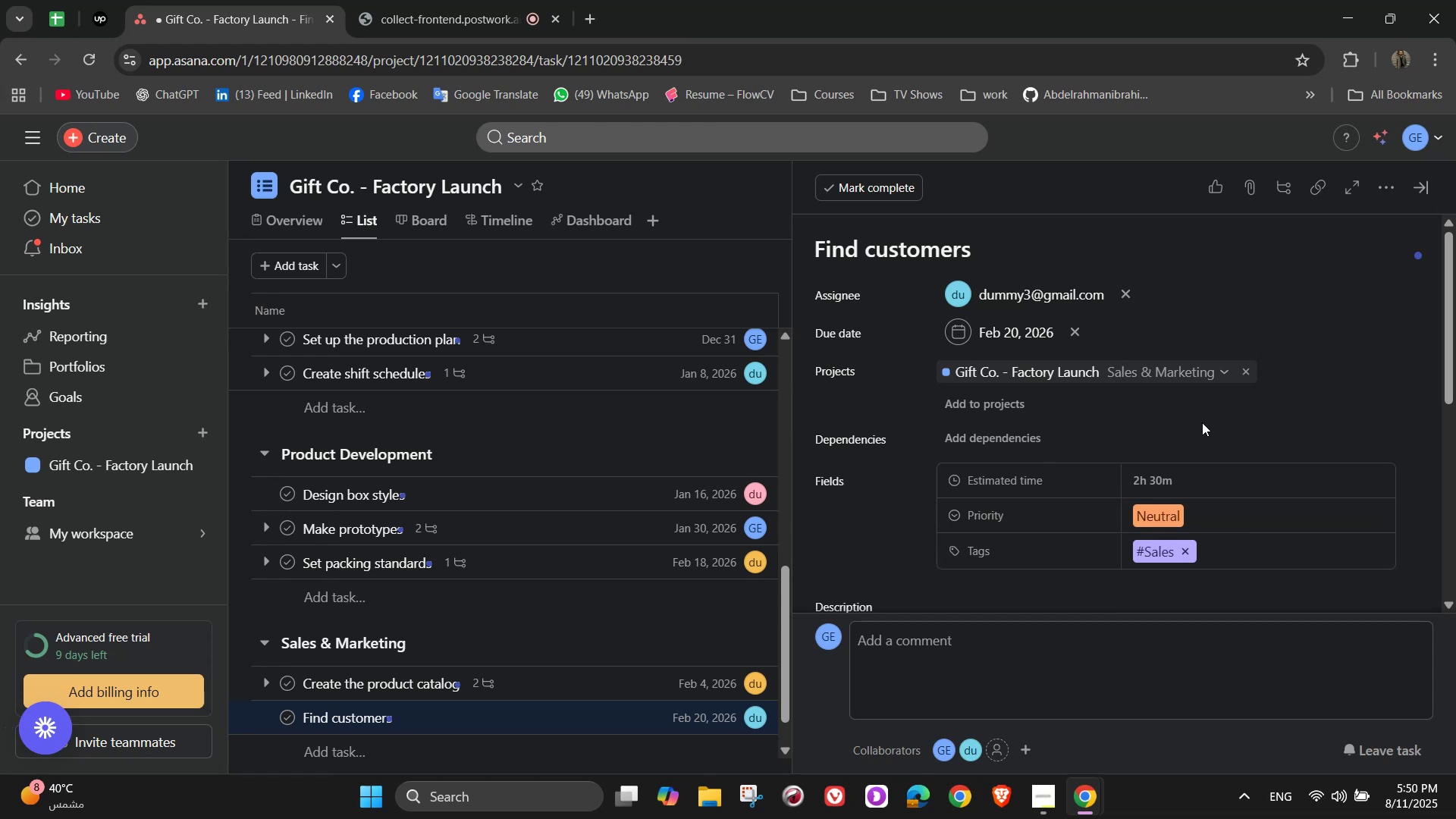 
scroll: coordinate [1202, 422], scroll_direction: up, amount: 1.0
 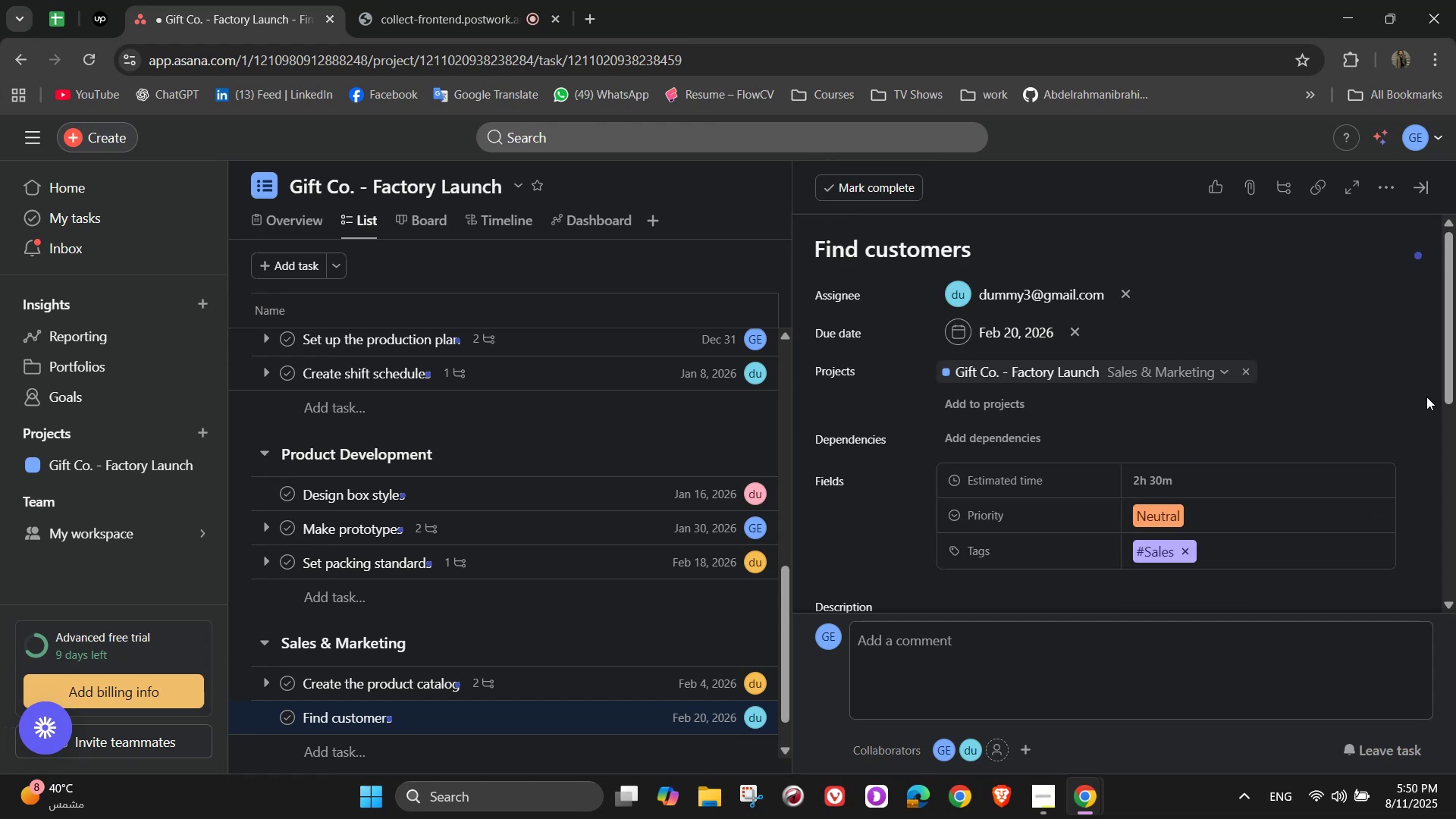 
scroll: coordinate [1042, 469], scroll_direction: down, amount: 6.0
 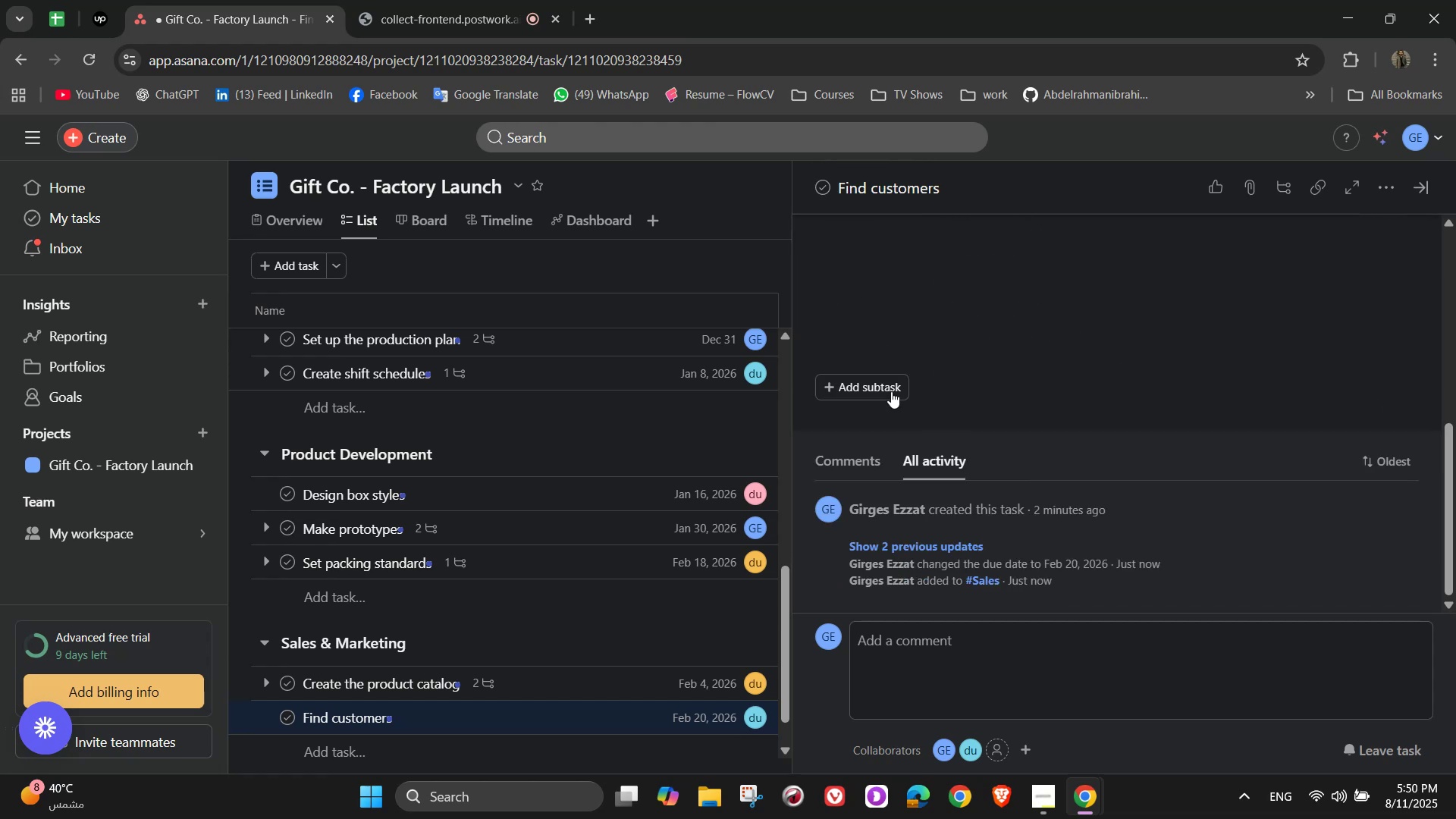 
left_click([883, 380])
 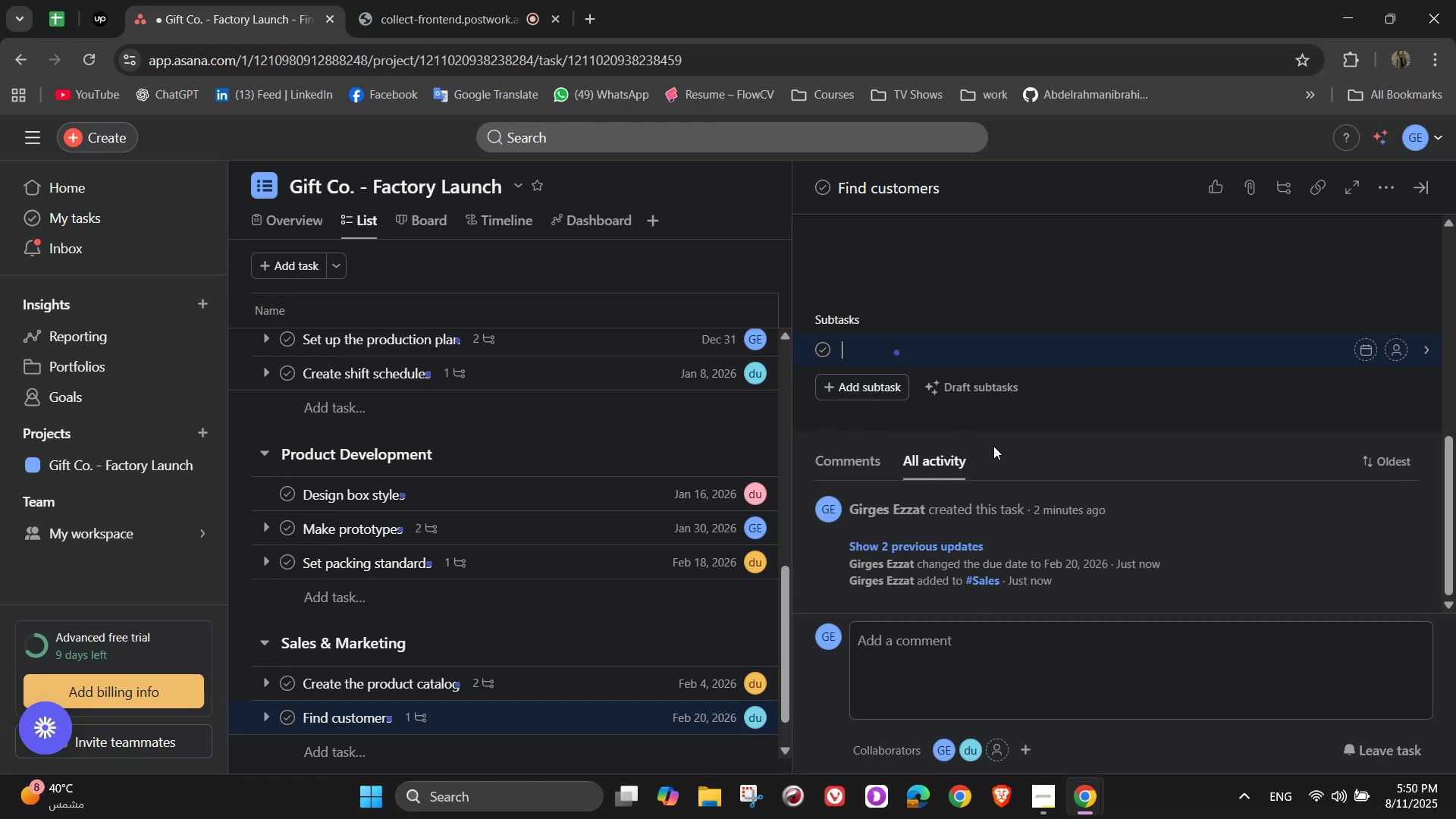 
type(Retail stores)
 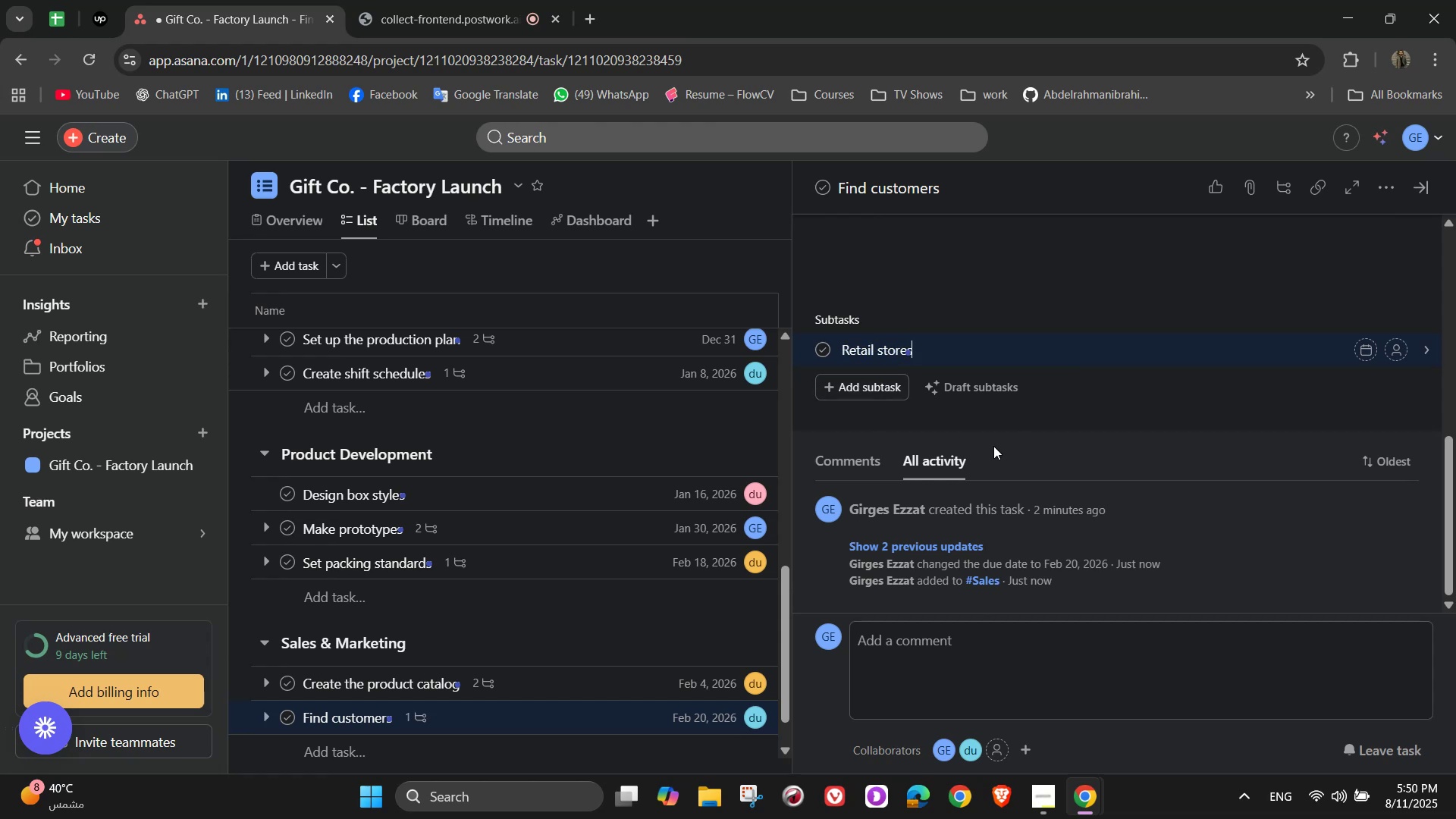 
key(Enter)
 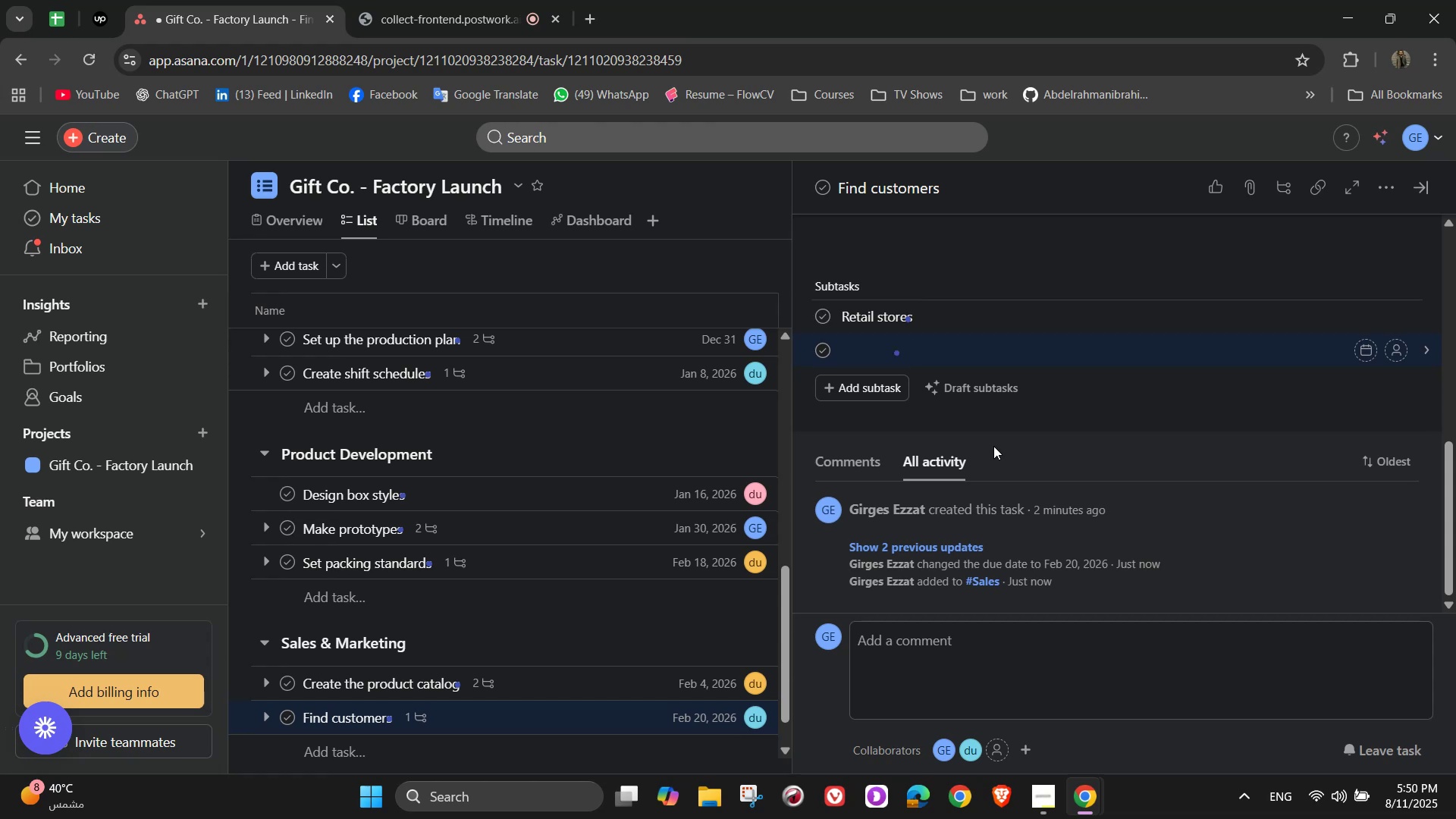 
type(Event planners)
 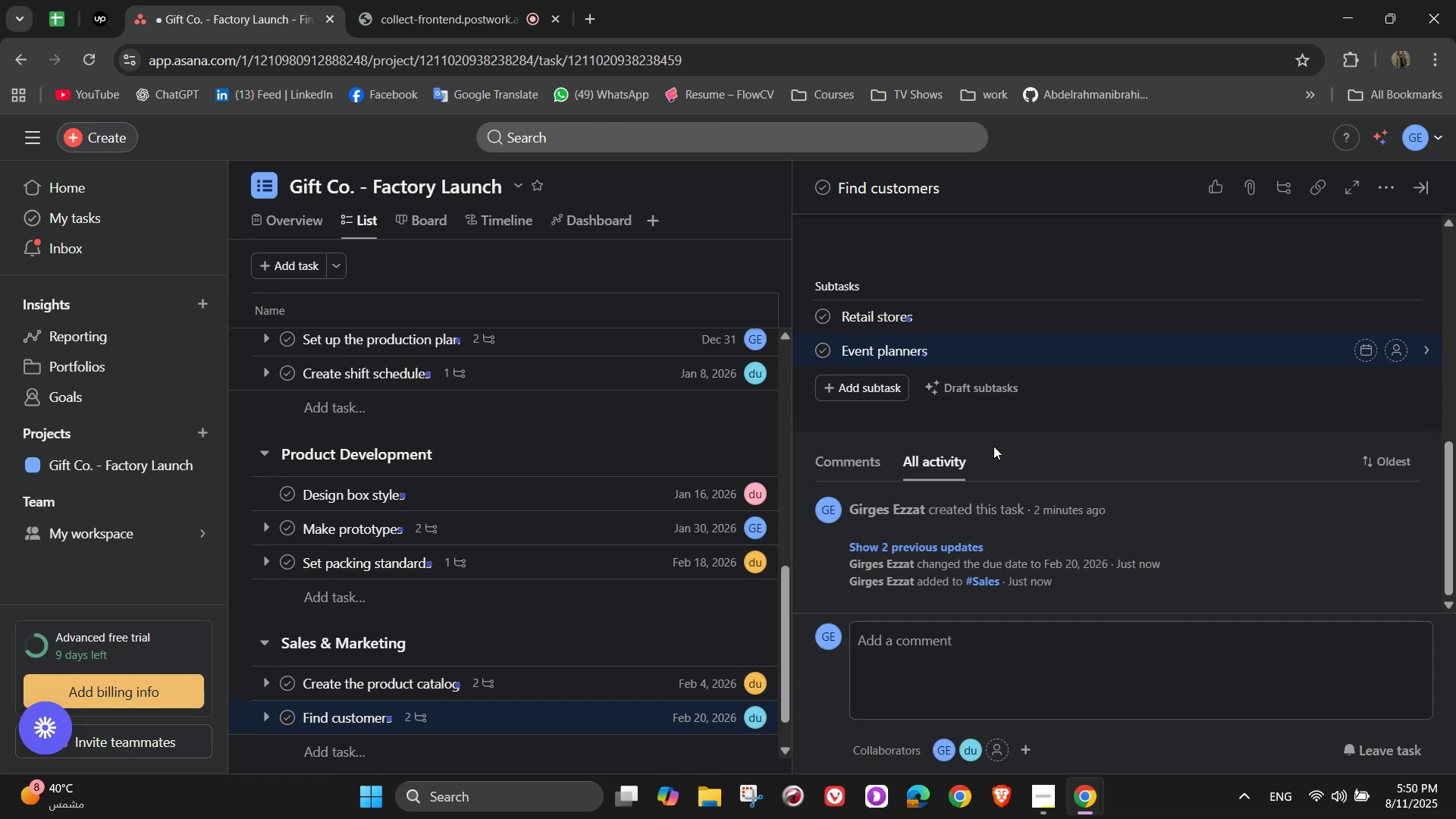 
key(Enter)
 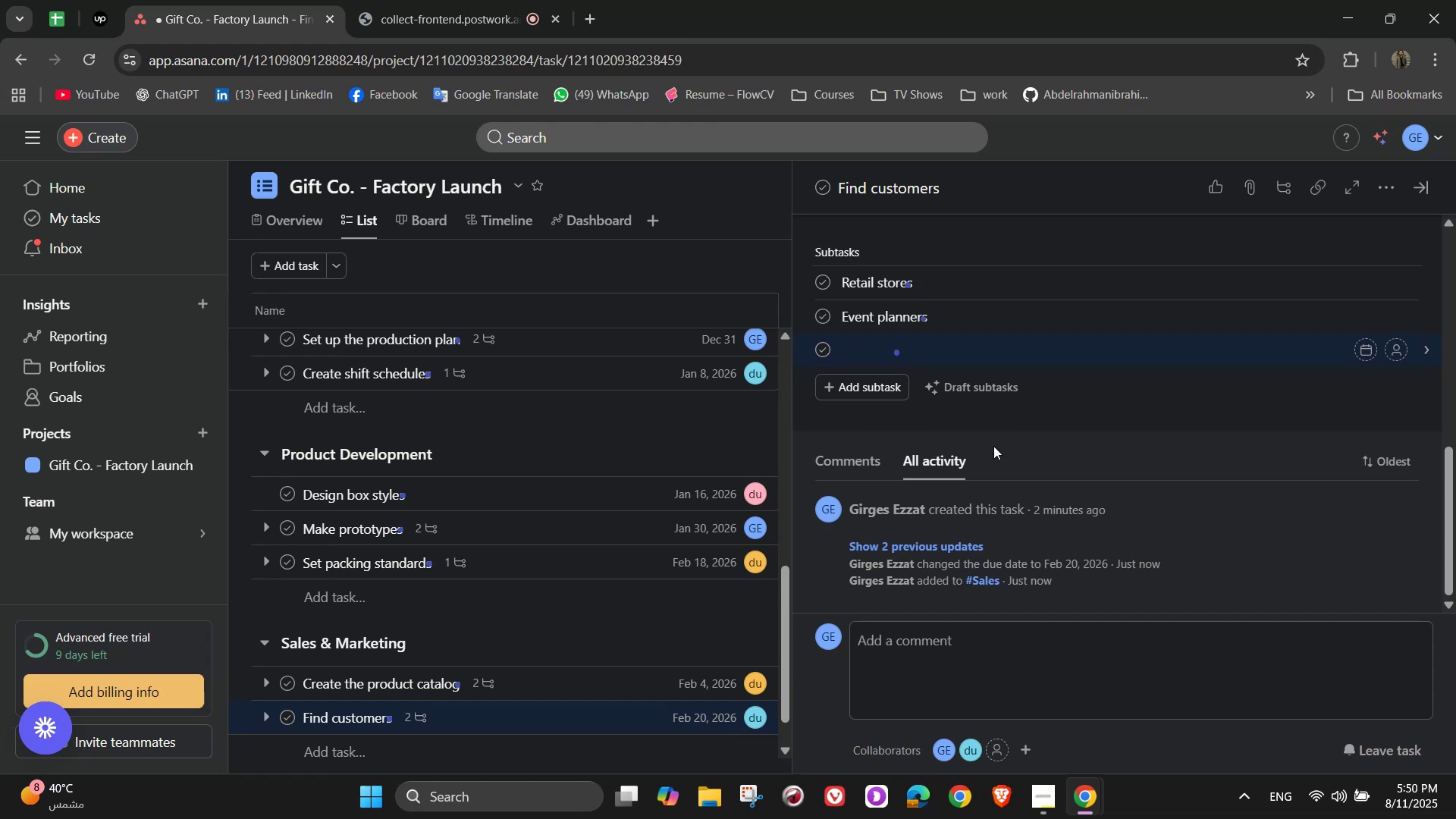 
type(E-commerce businesses)
 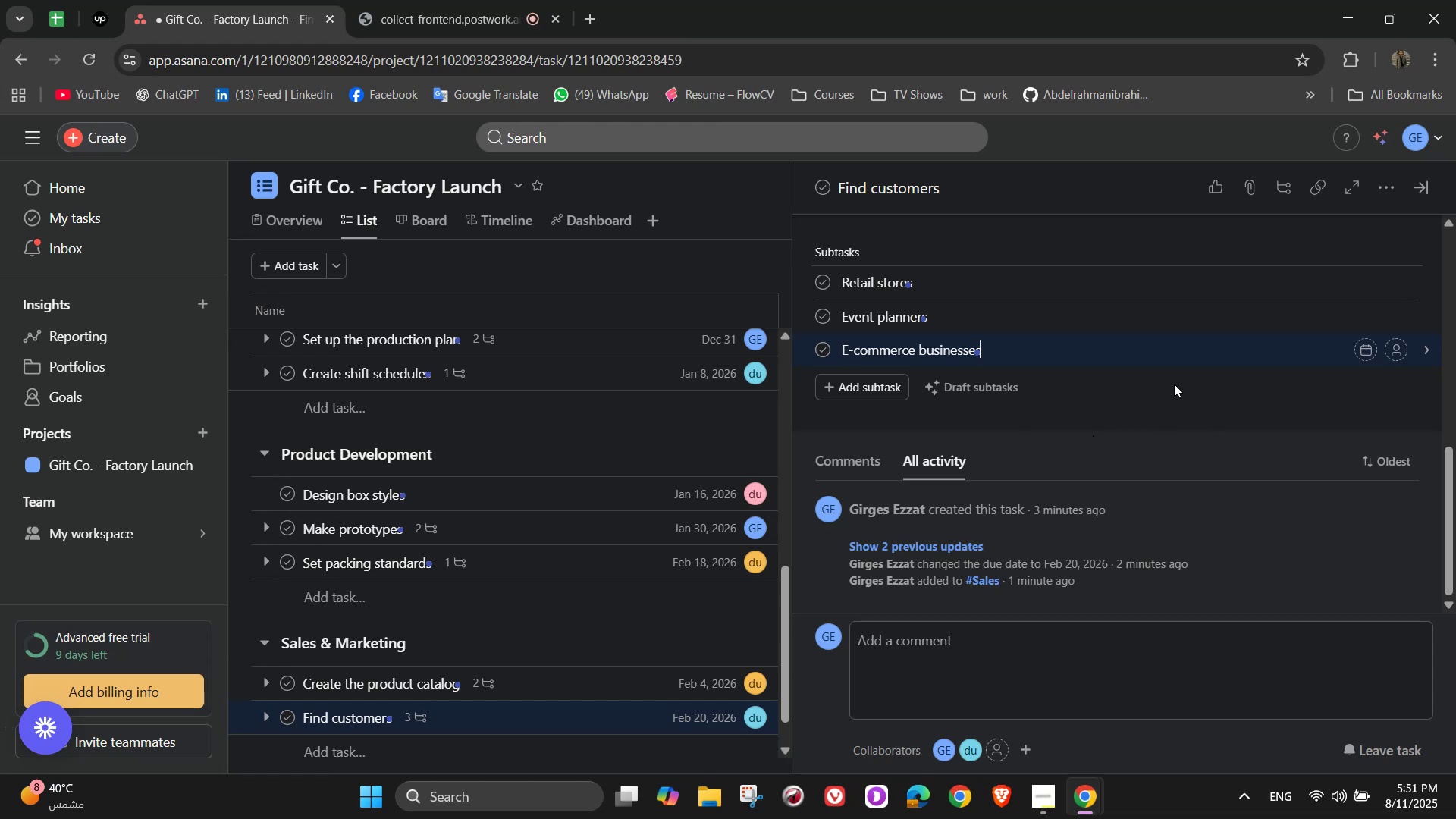 
wait(7.49)
 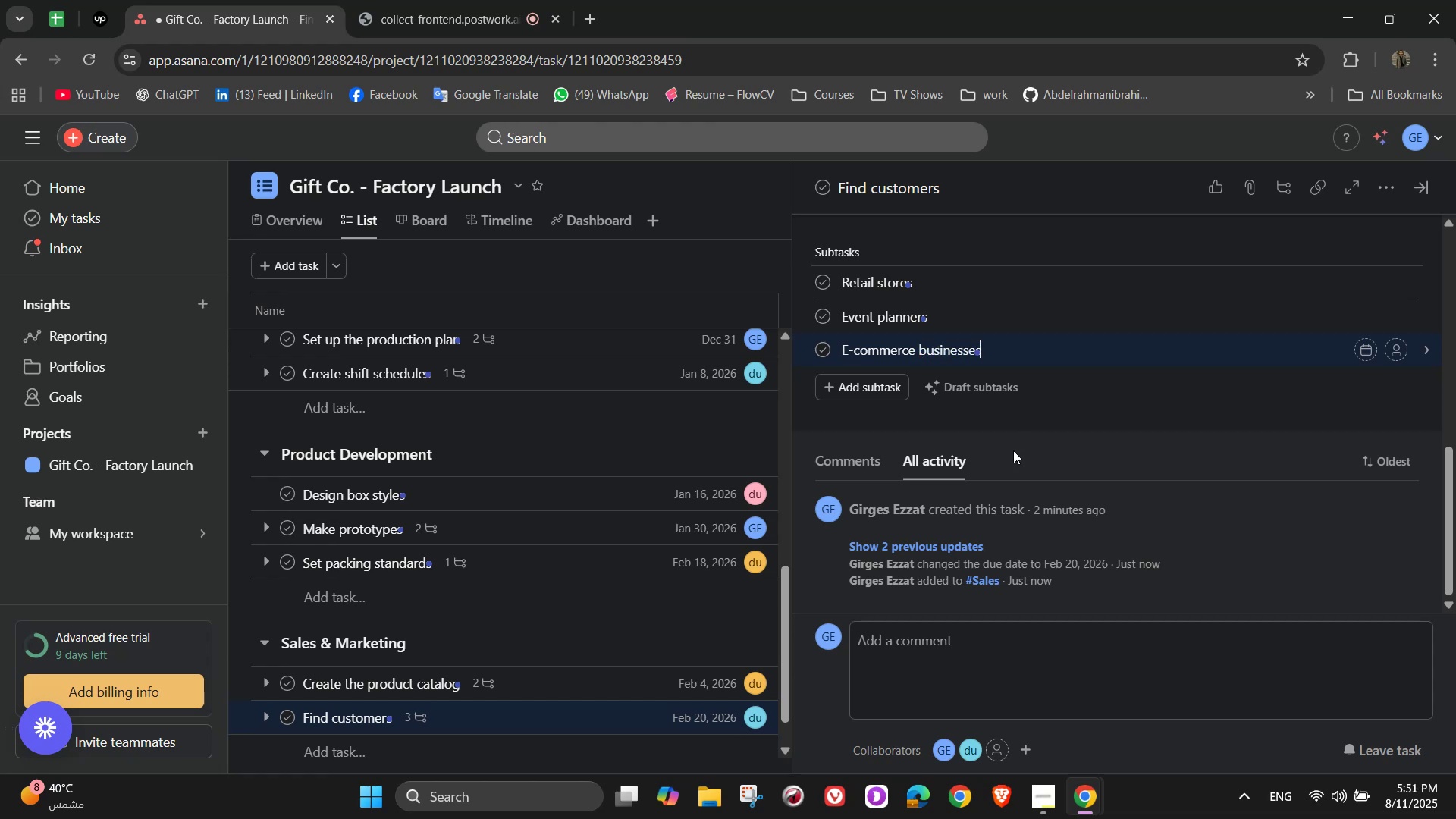 
mouse_move([1399, 309])
 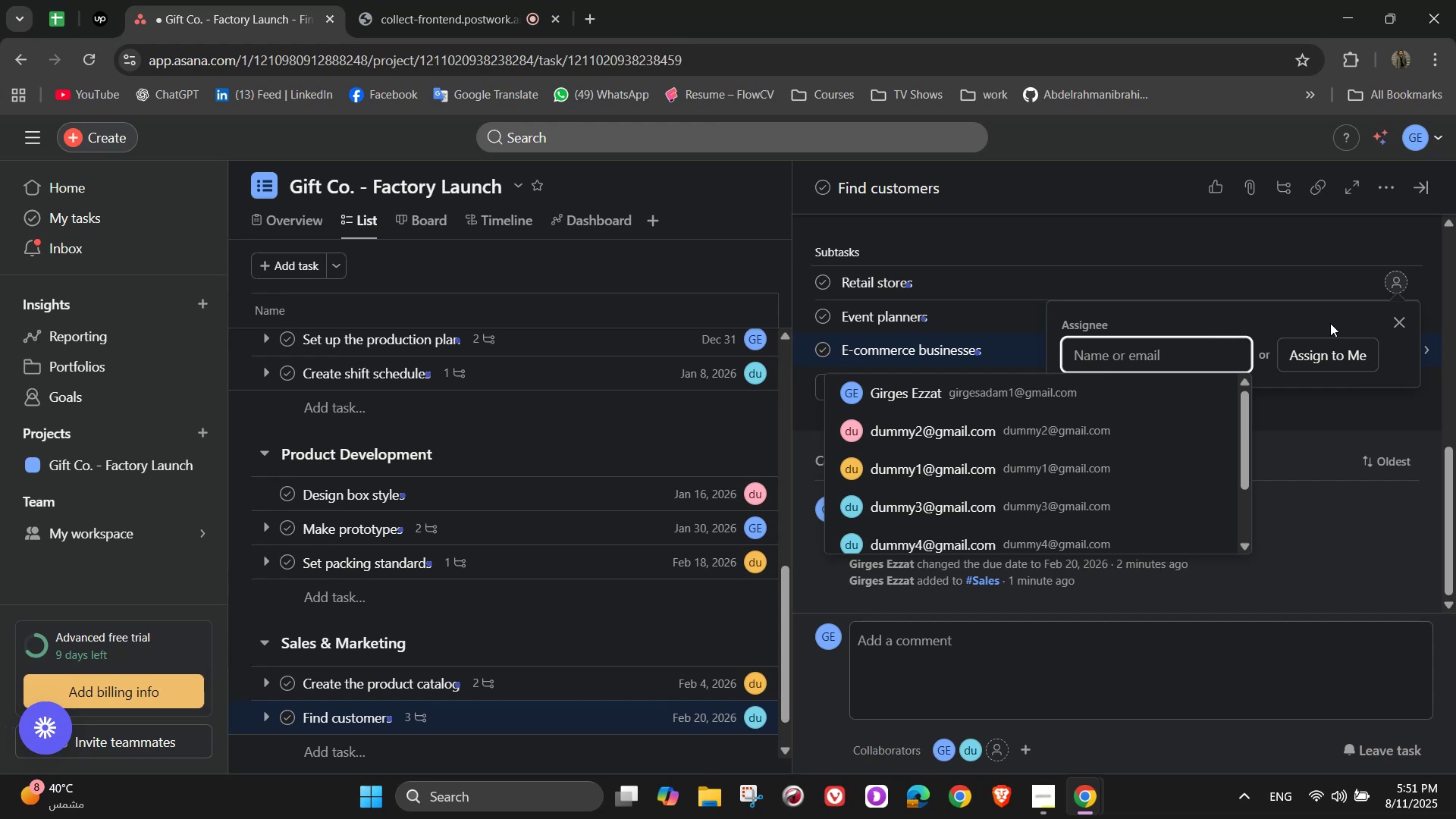 
wait(7.86)
 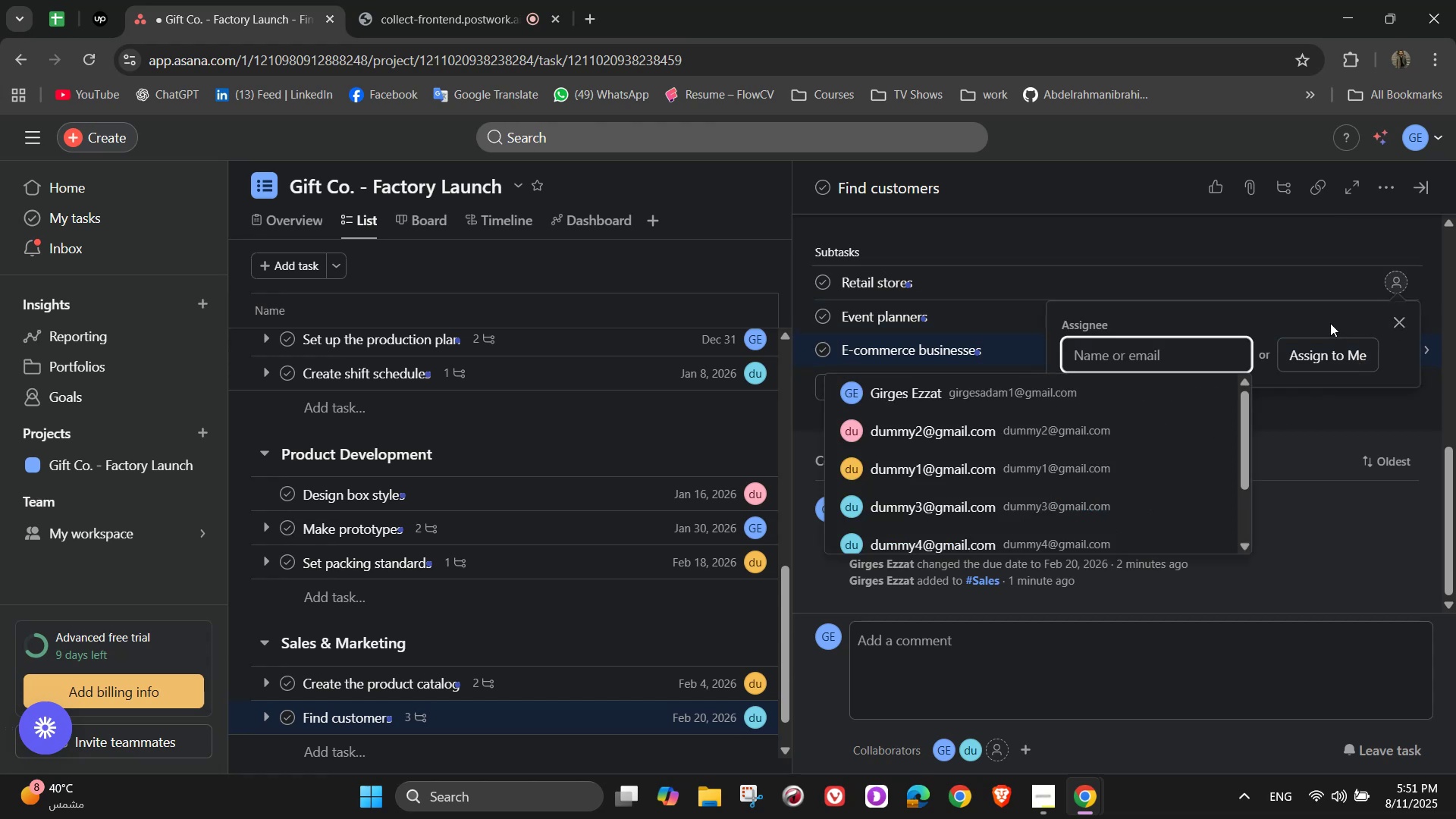 
left_click([959, 506])
 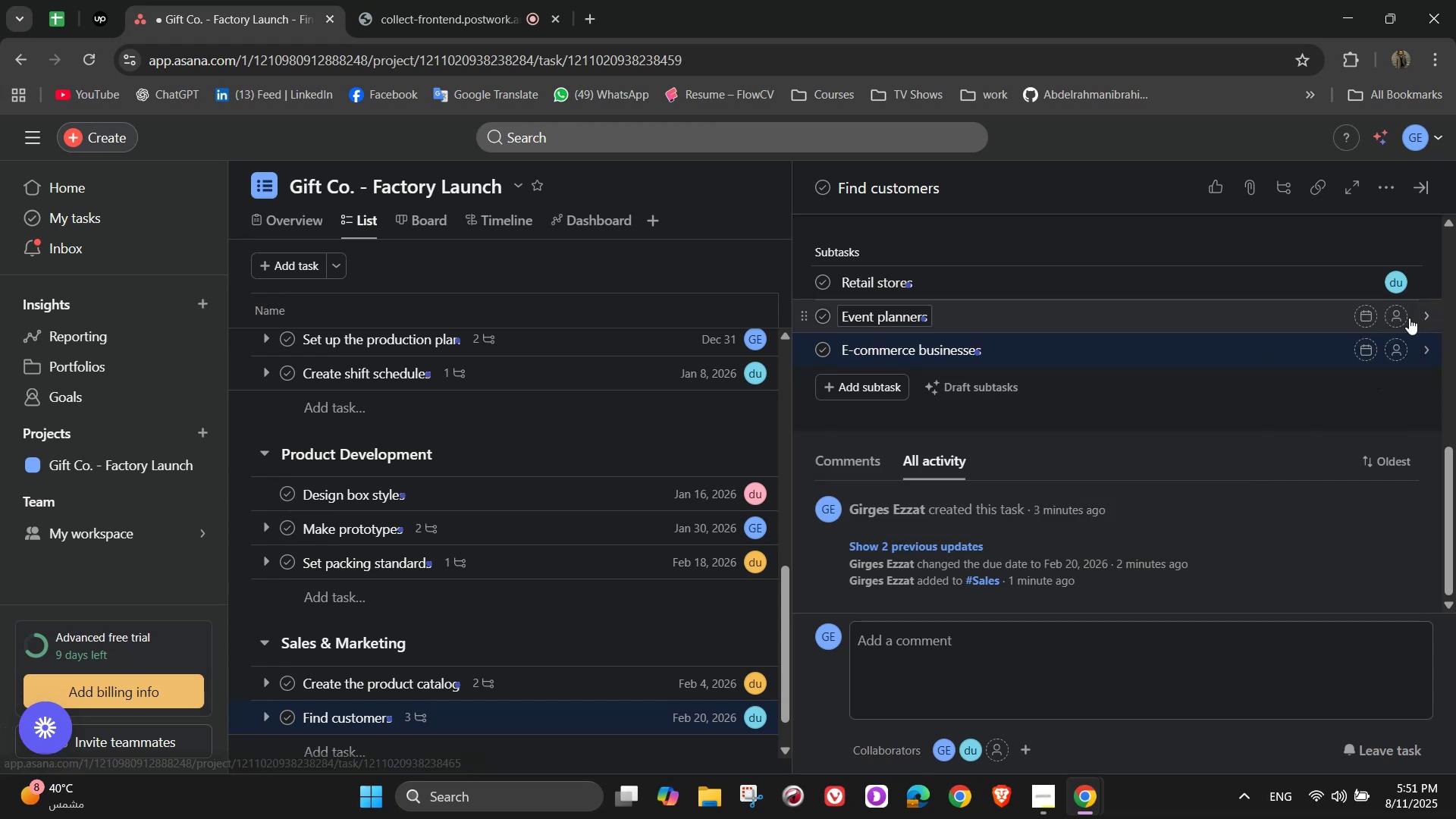 
left_click([1400, 314])
 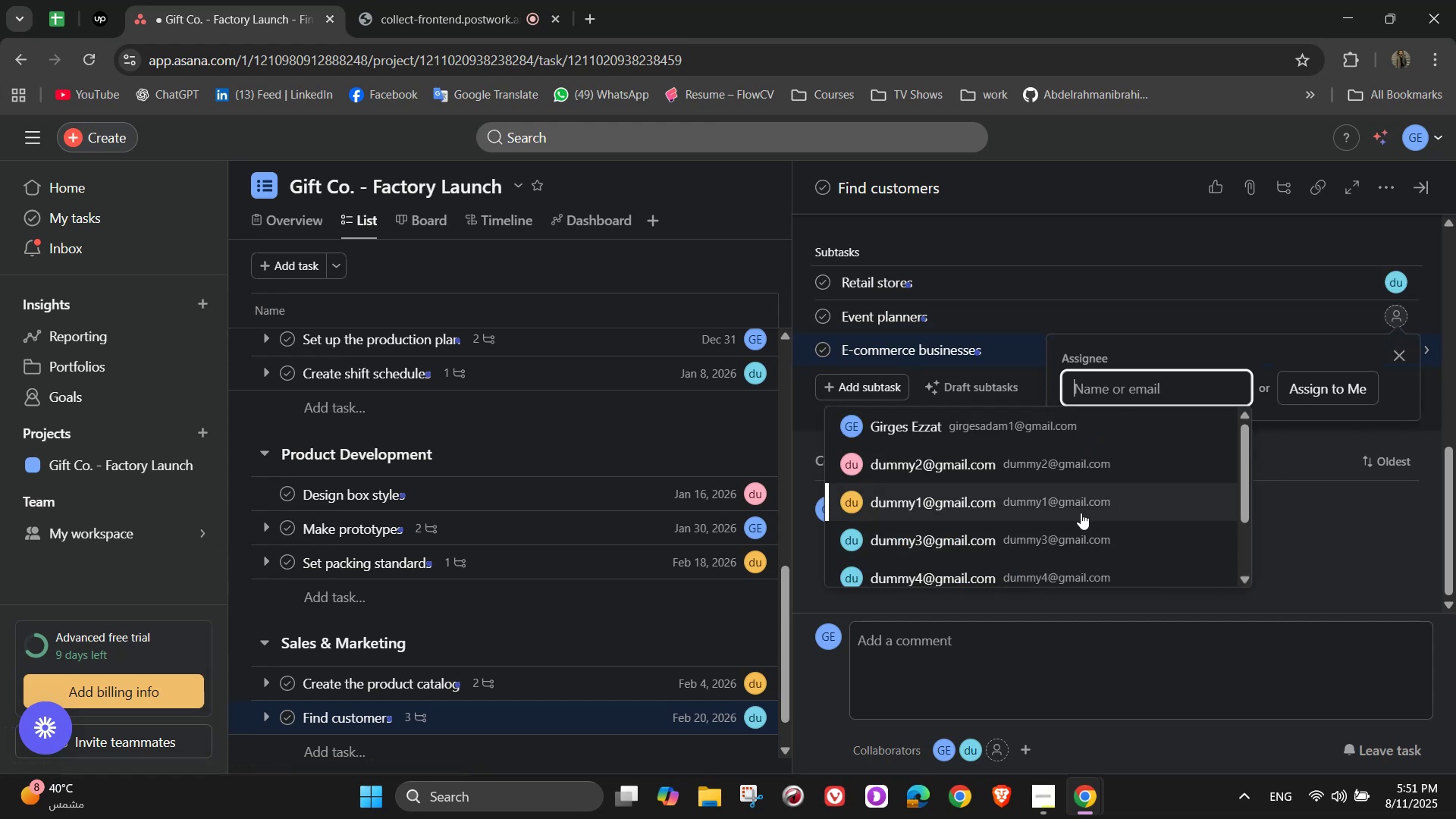 
left_click([1066, 466])
 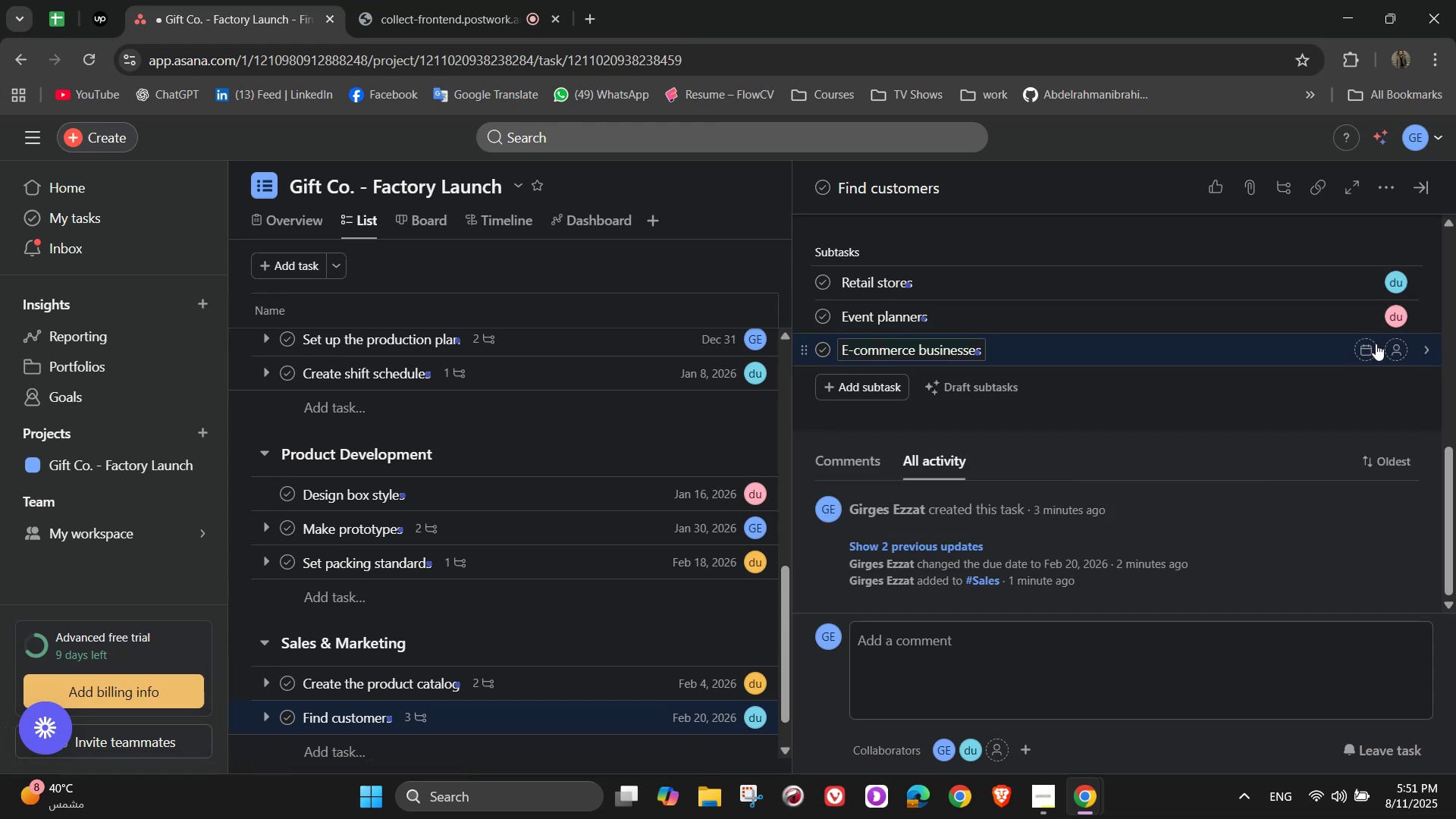 
mouse_move([1410, 351])
 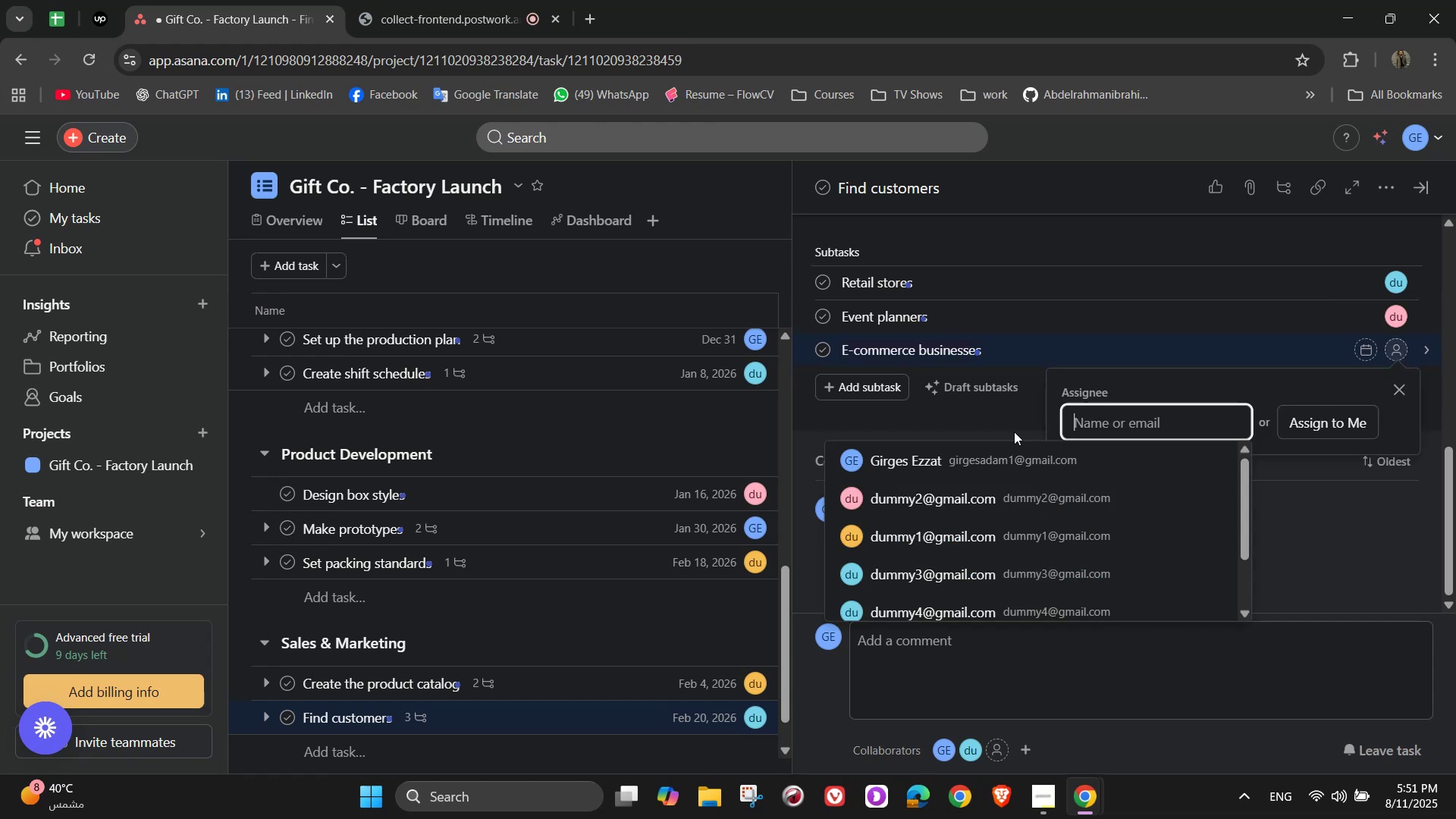 
left_click([975, 466])
 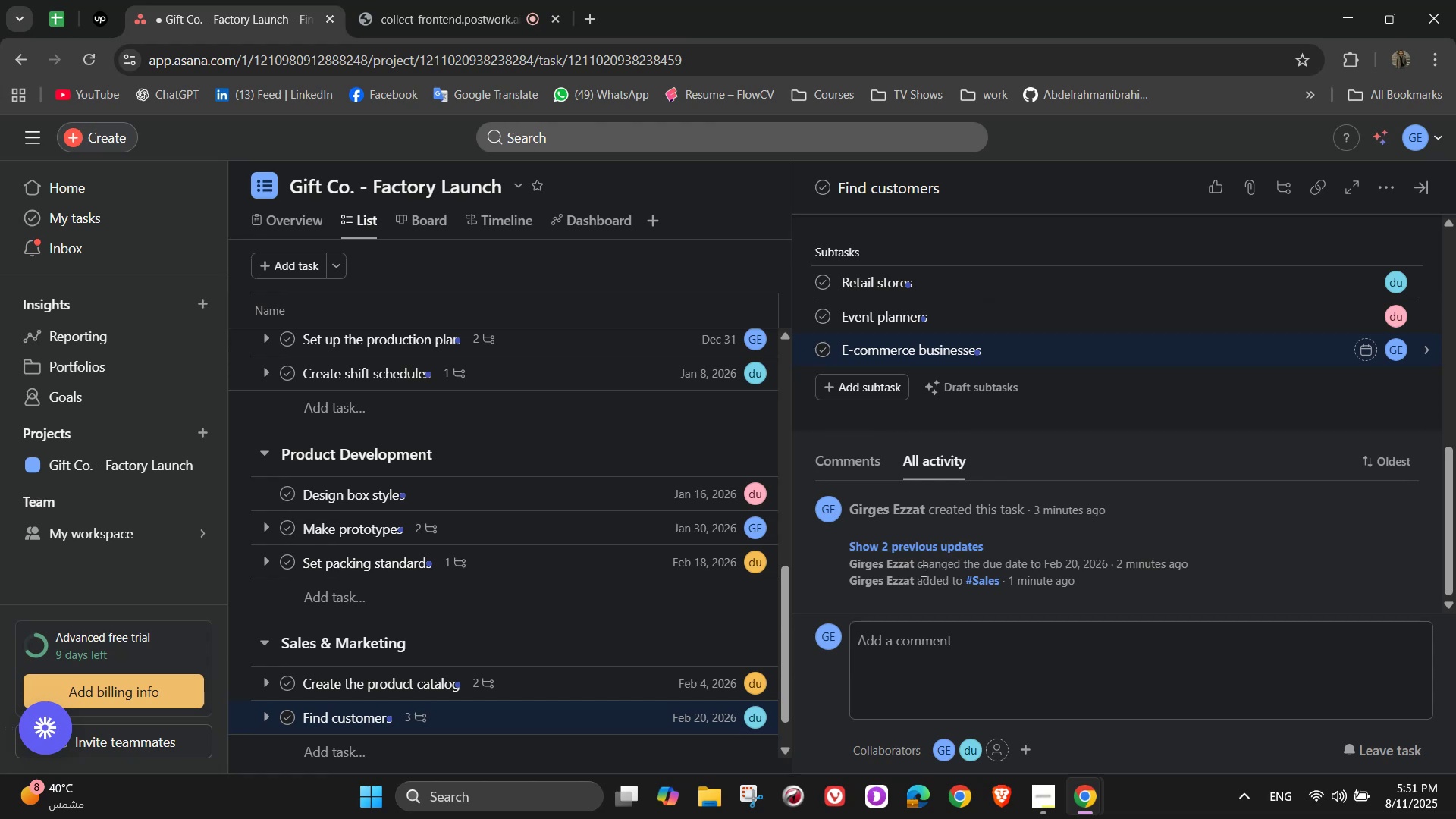 
wait(19.56)
 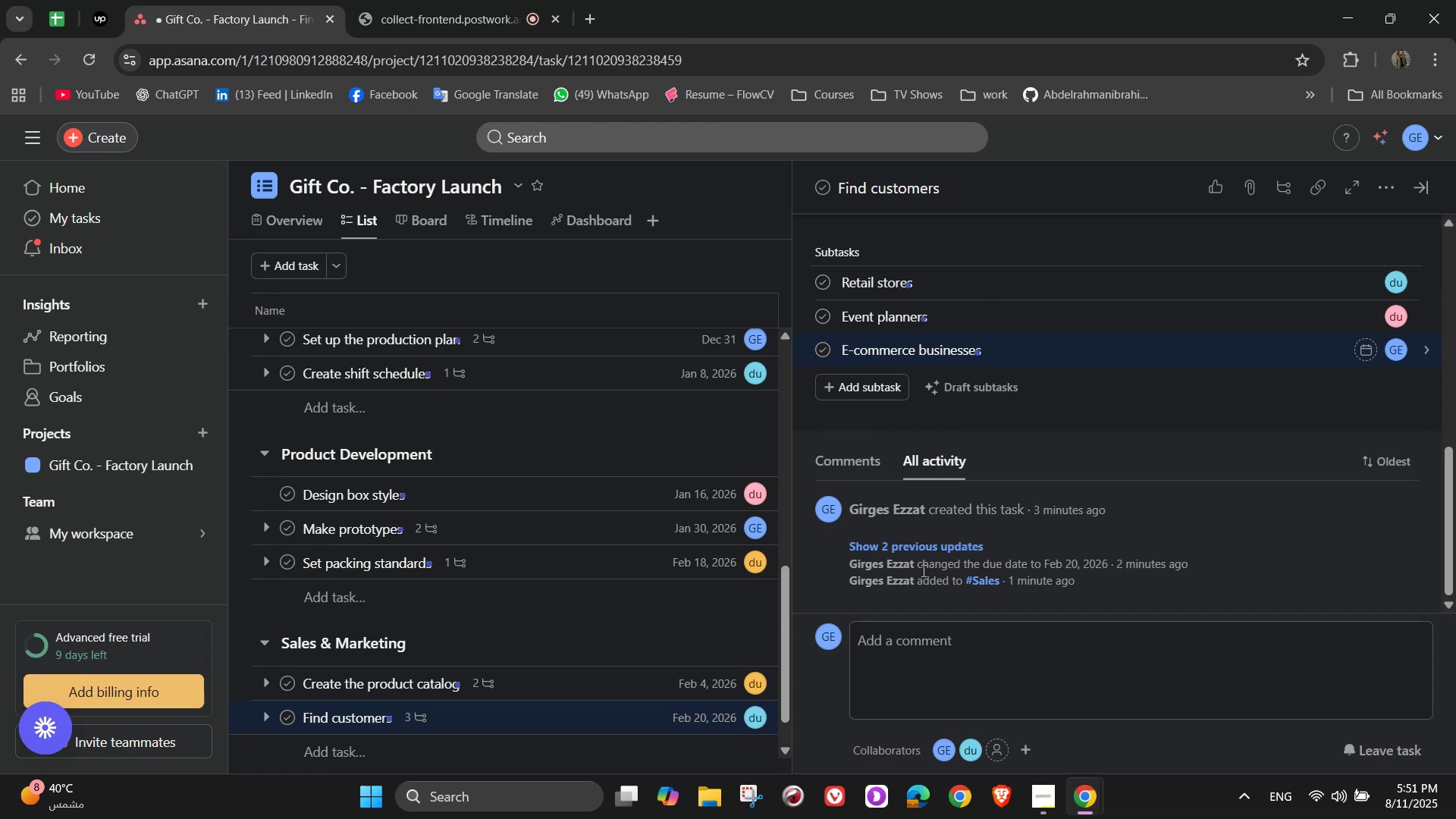 
mouse_move([912, 552])
 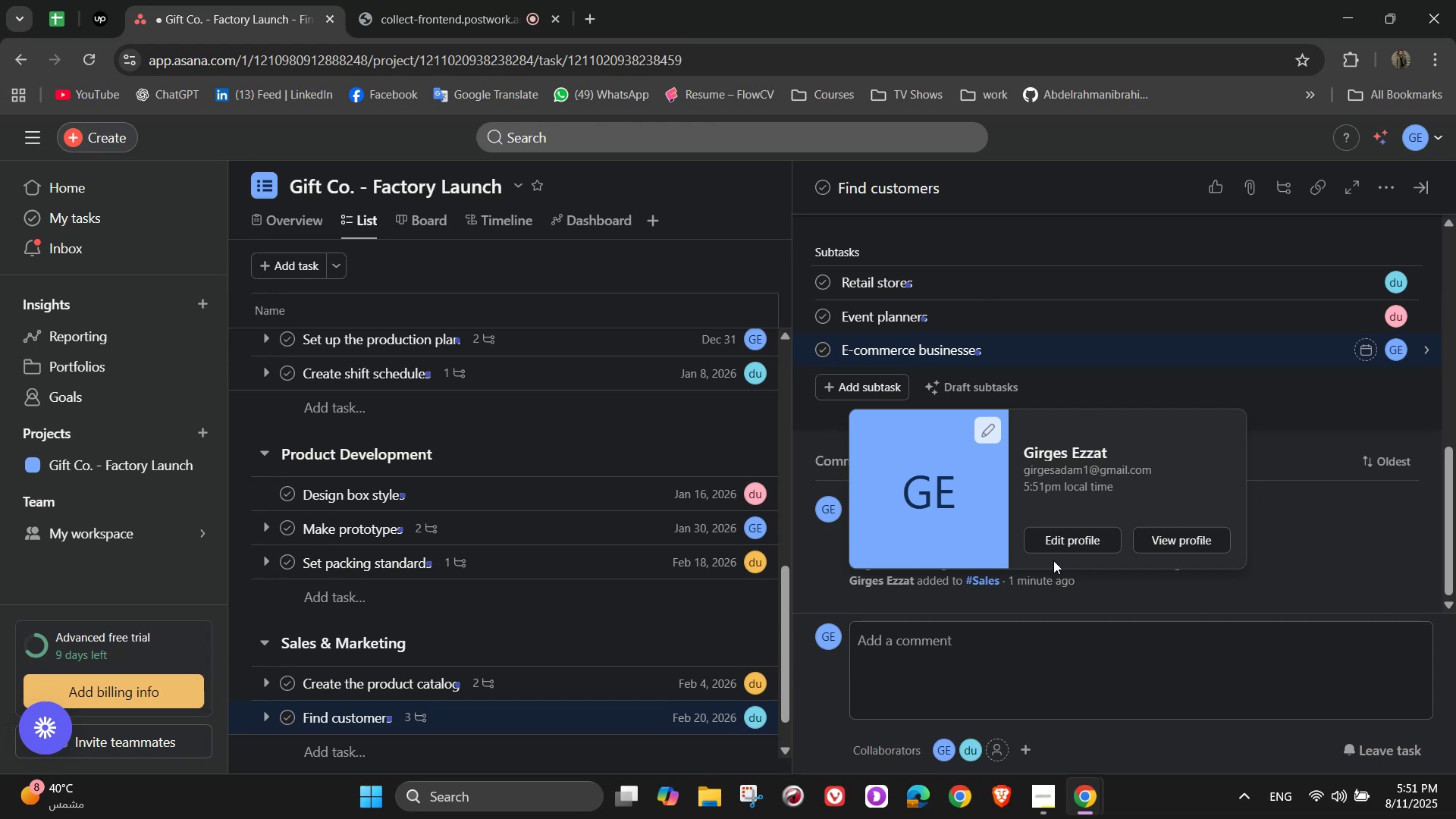 
mouse_move([1039, 591])
 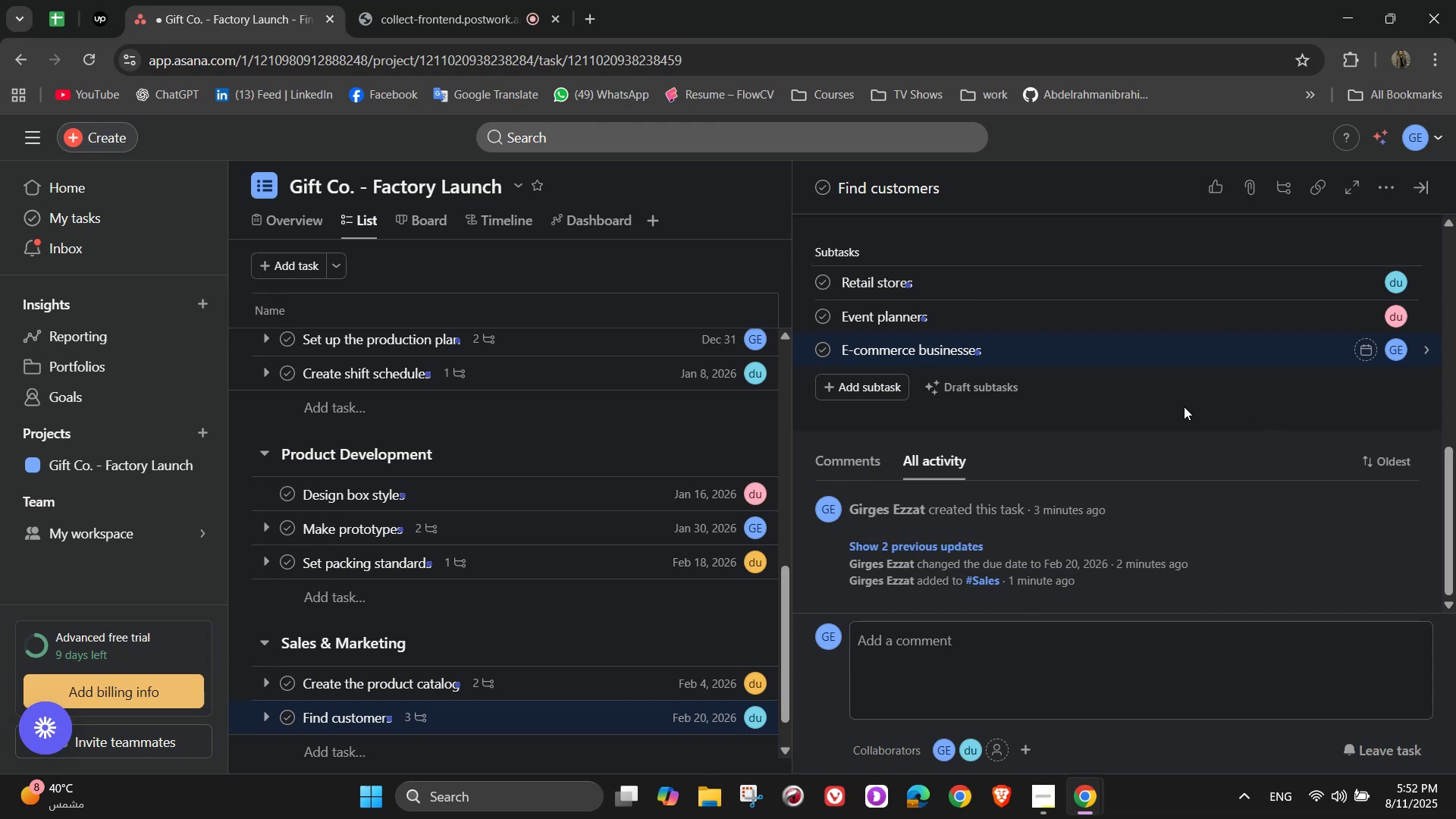 
wait(8.32)
 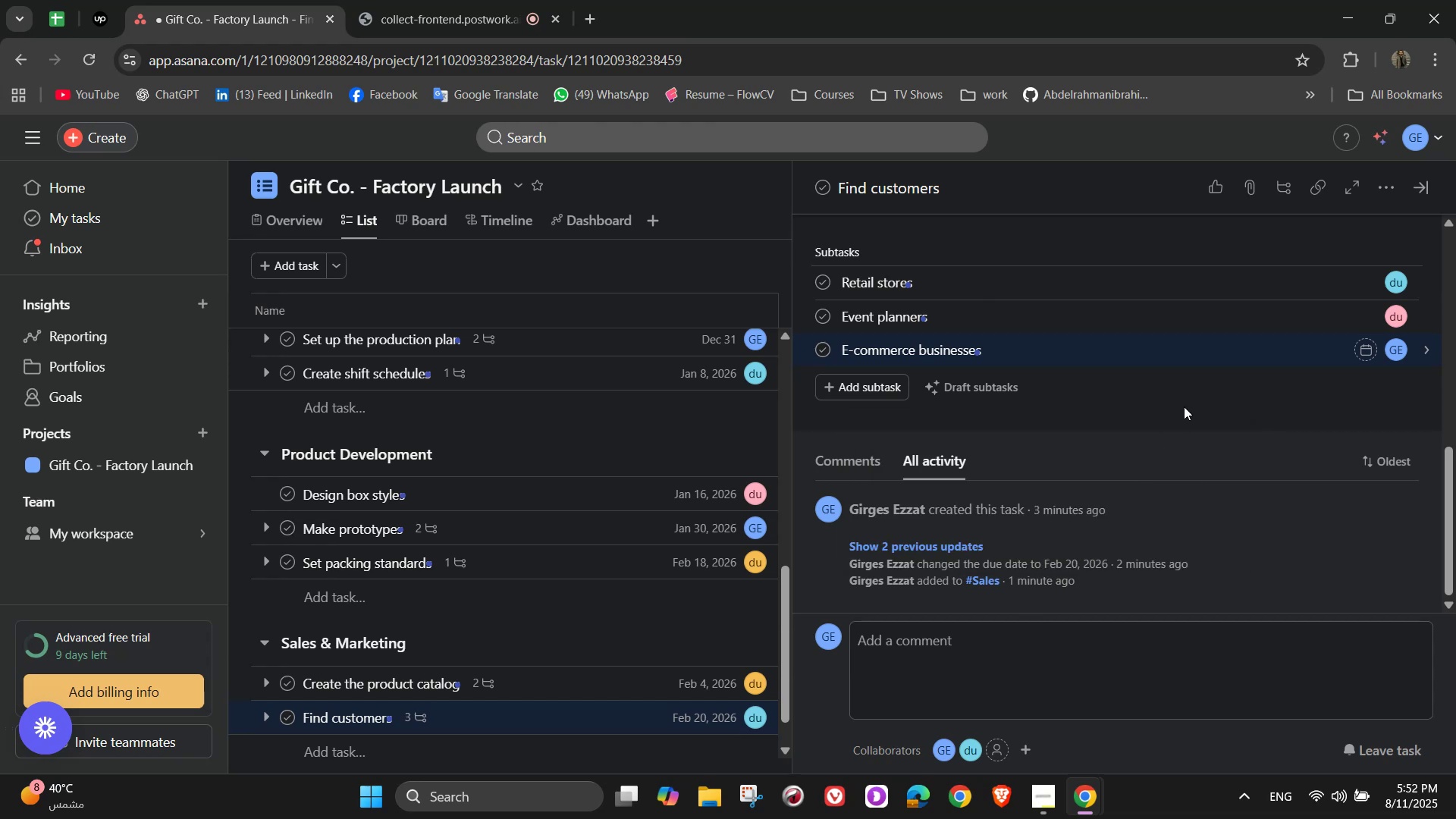 
scroll: coordinate [1194, 386], scroll_direction: up, amount: 2.0
 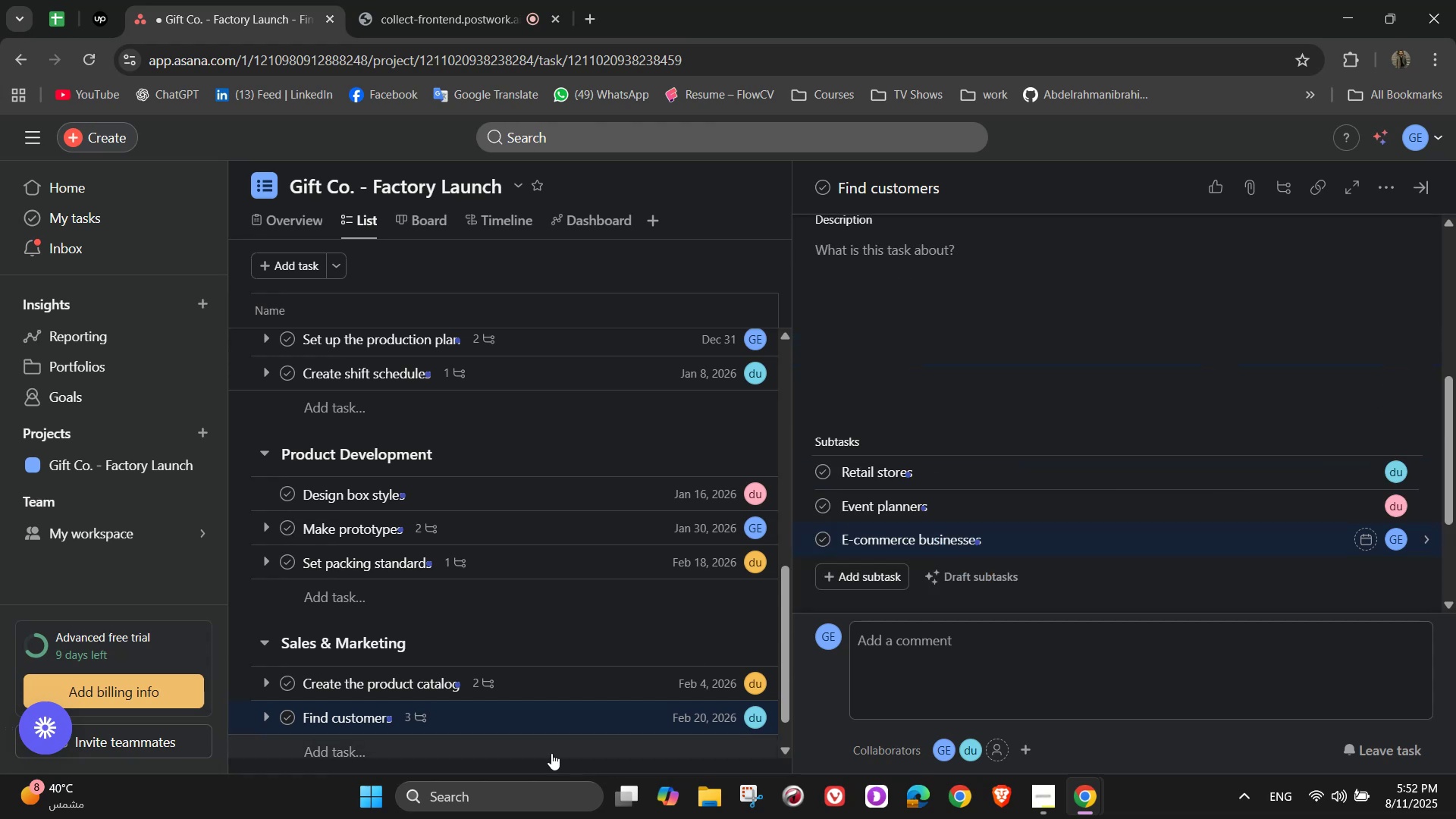 
left_click([507, 752])
 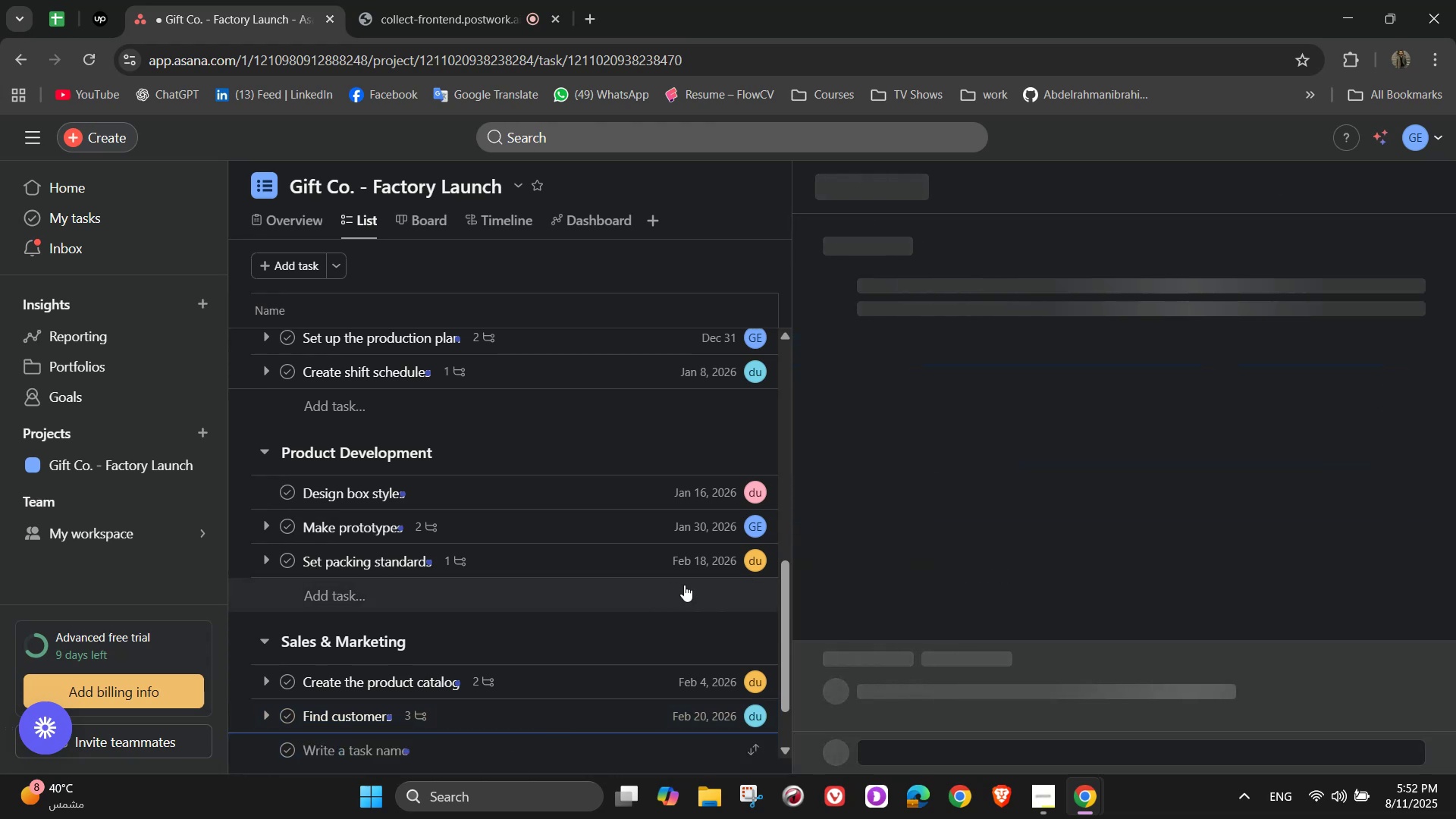 
scroll: coordinate [647, 572], scroll_direction: down, amount: 2.0
 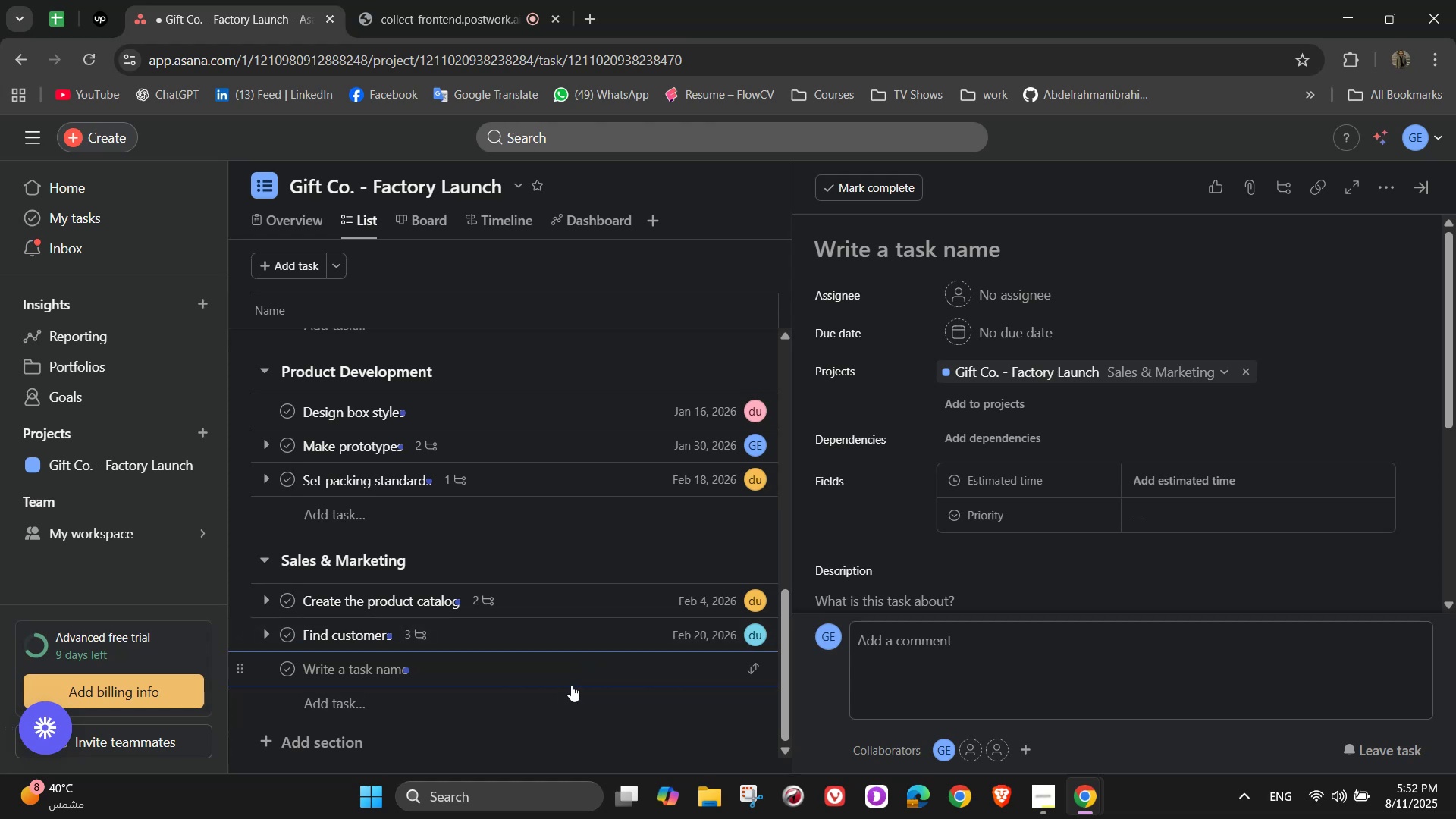 
wait(14.97)
 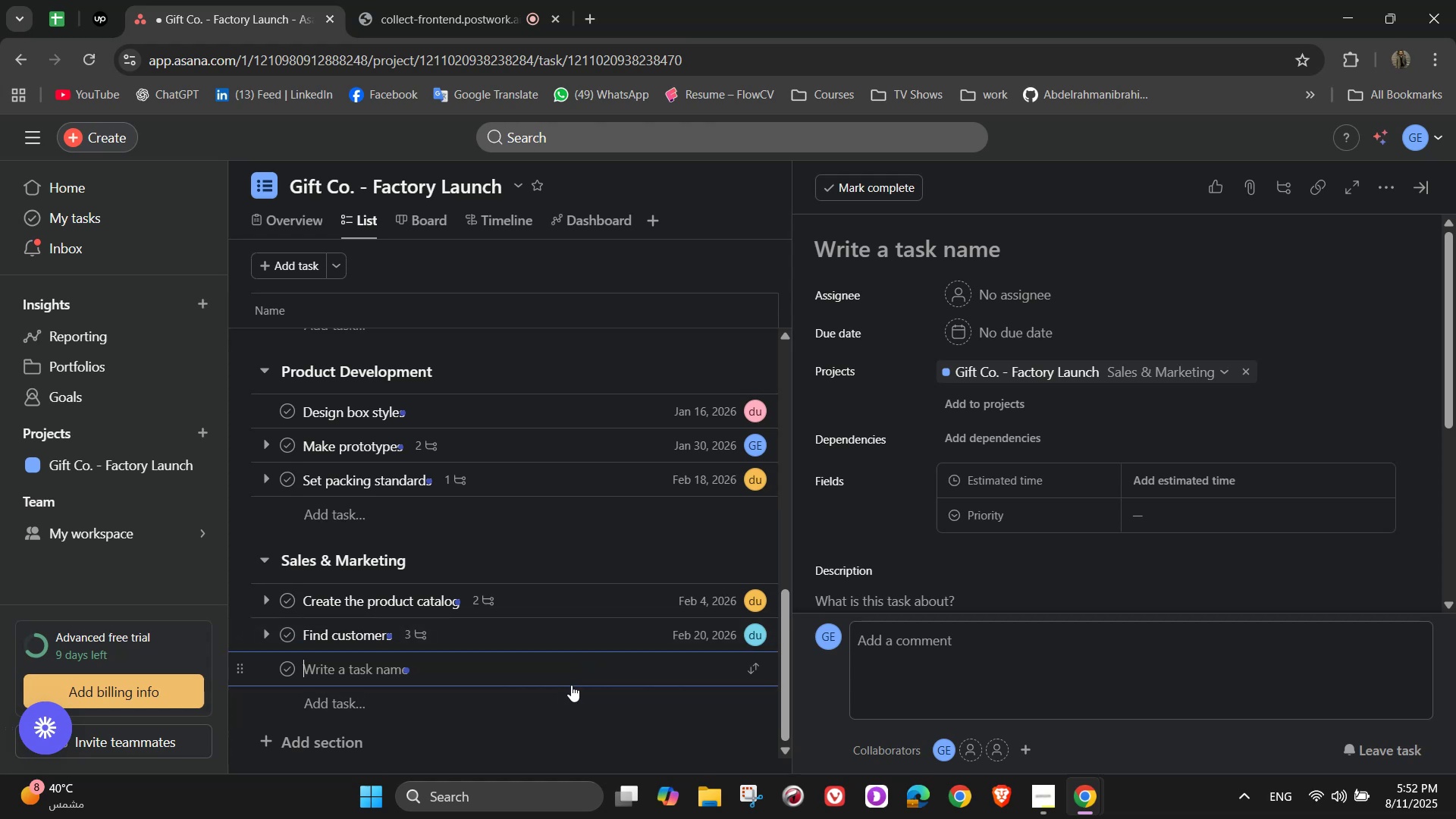 
type(Launch online presence)
 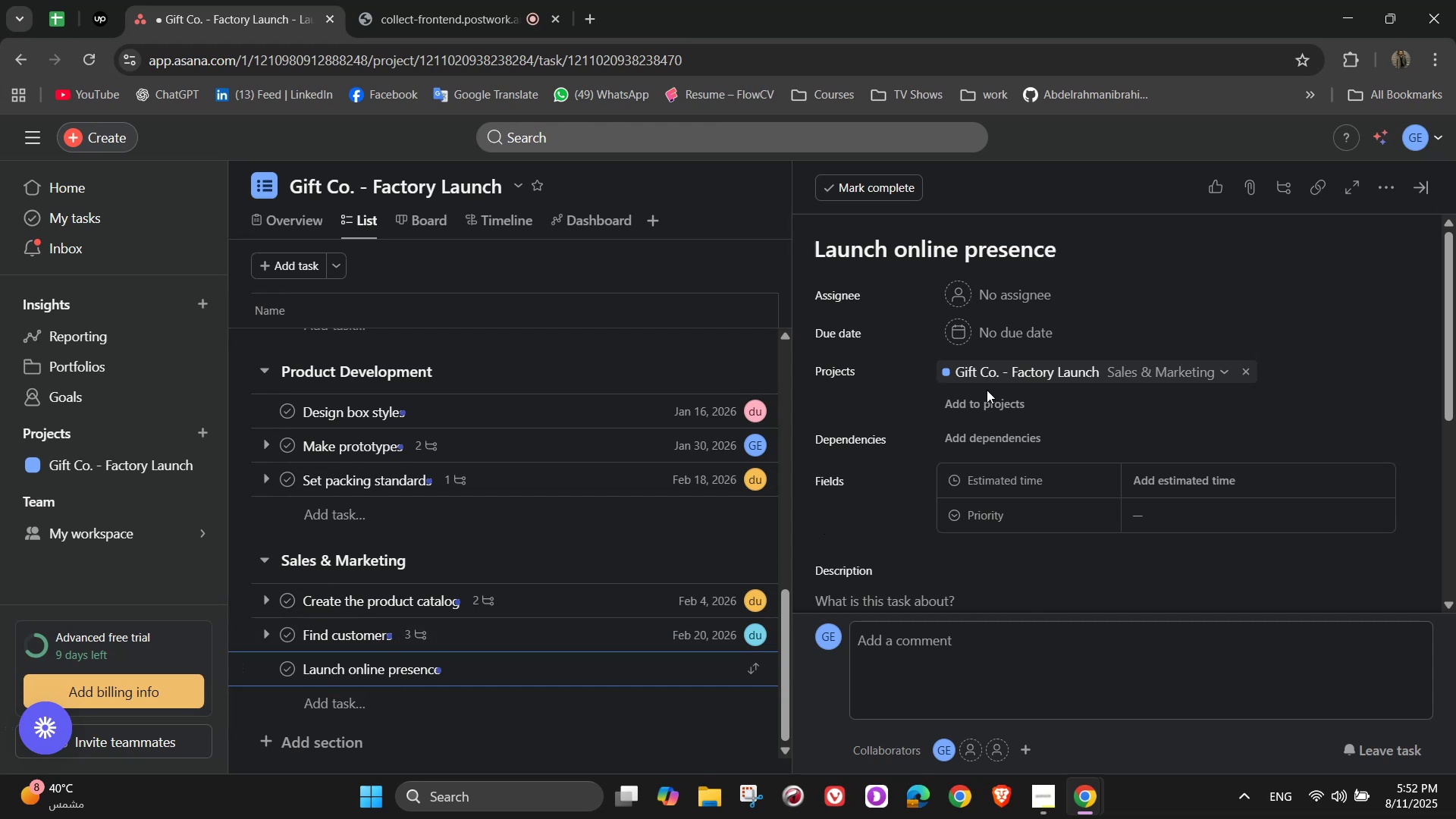 
left_click([1014, 297])
 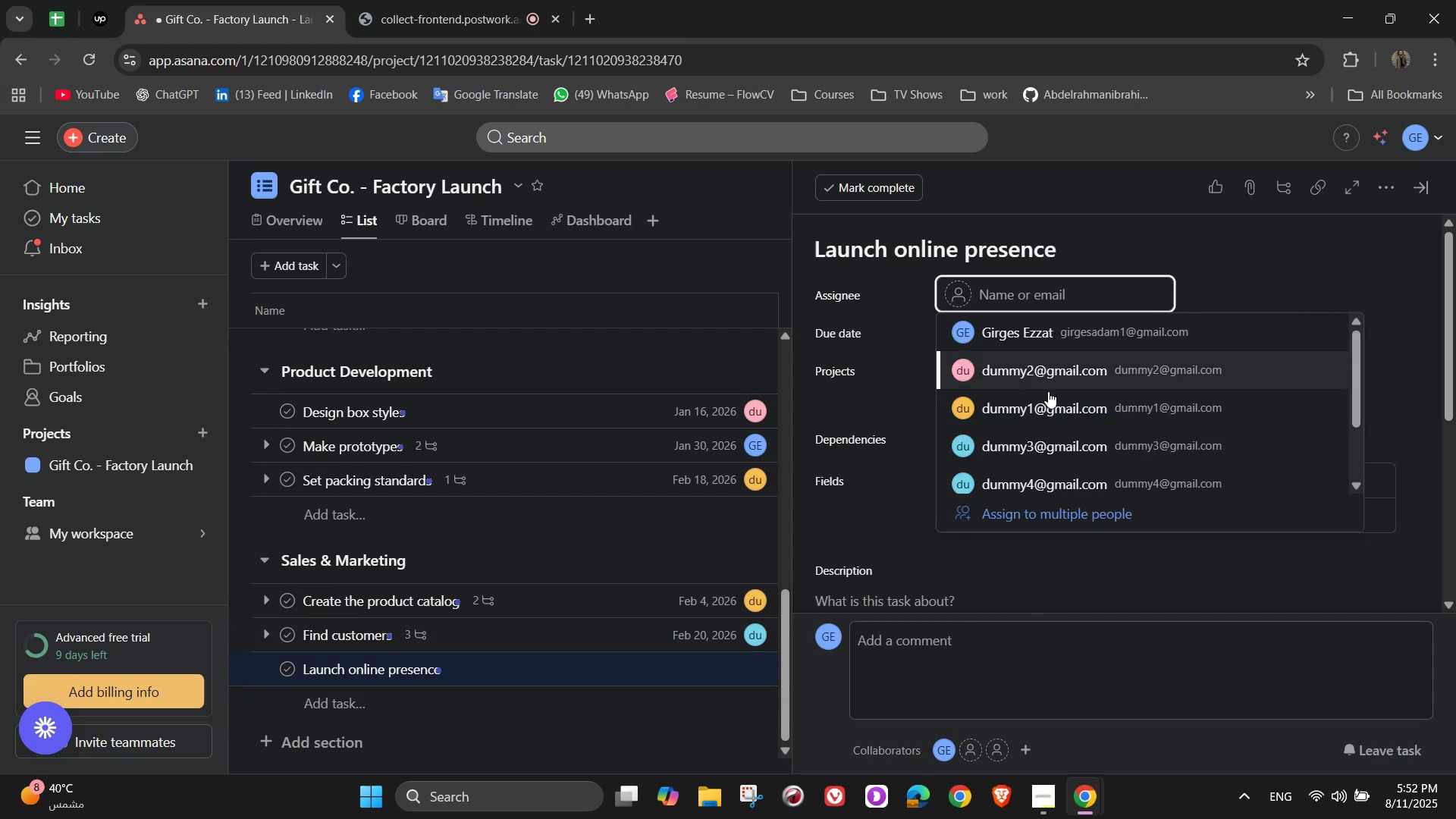 
left_click([1033, 438])
 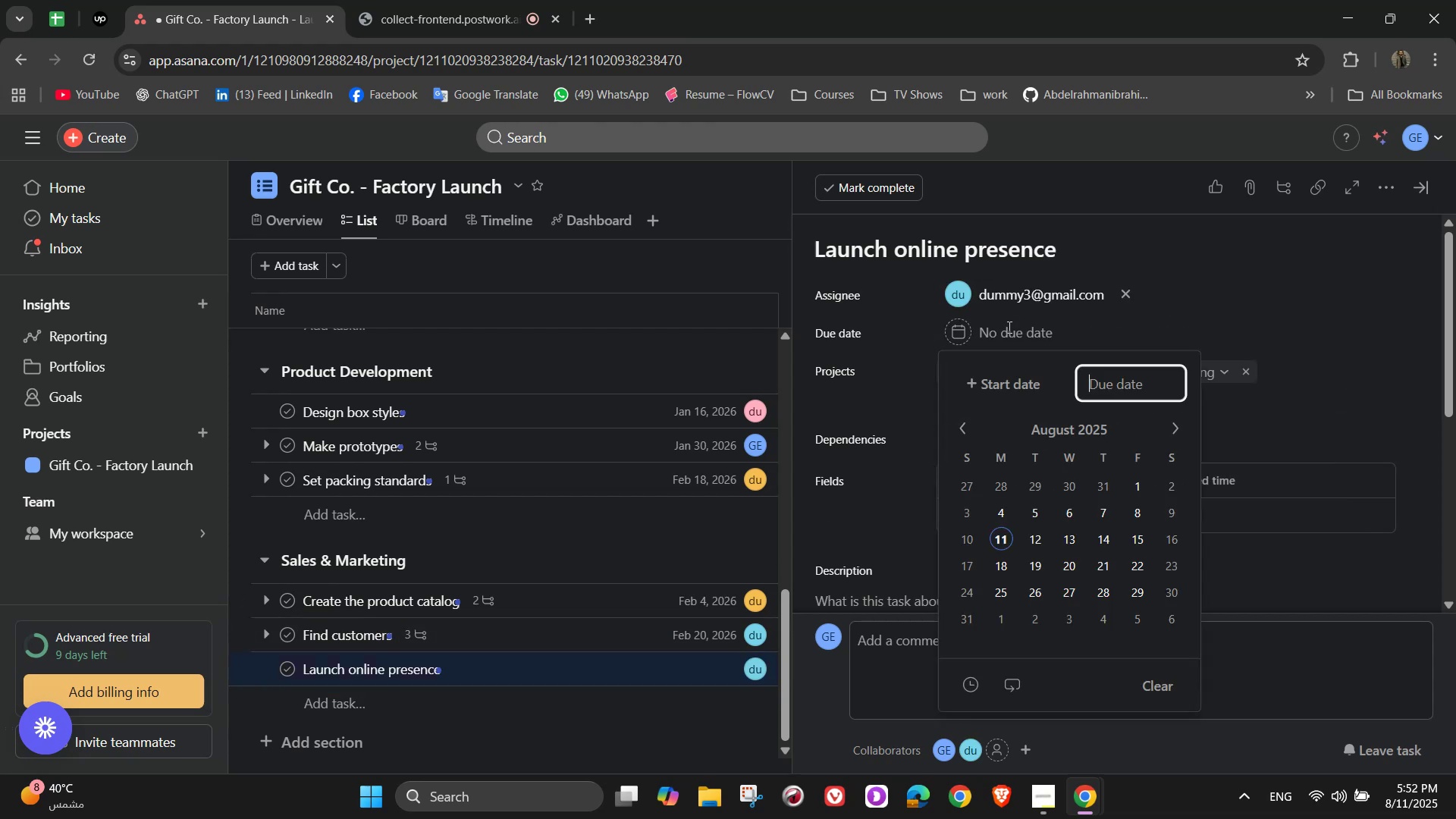 
wait(5.37)
 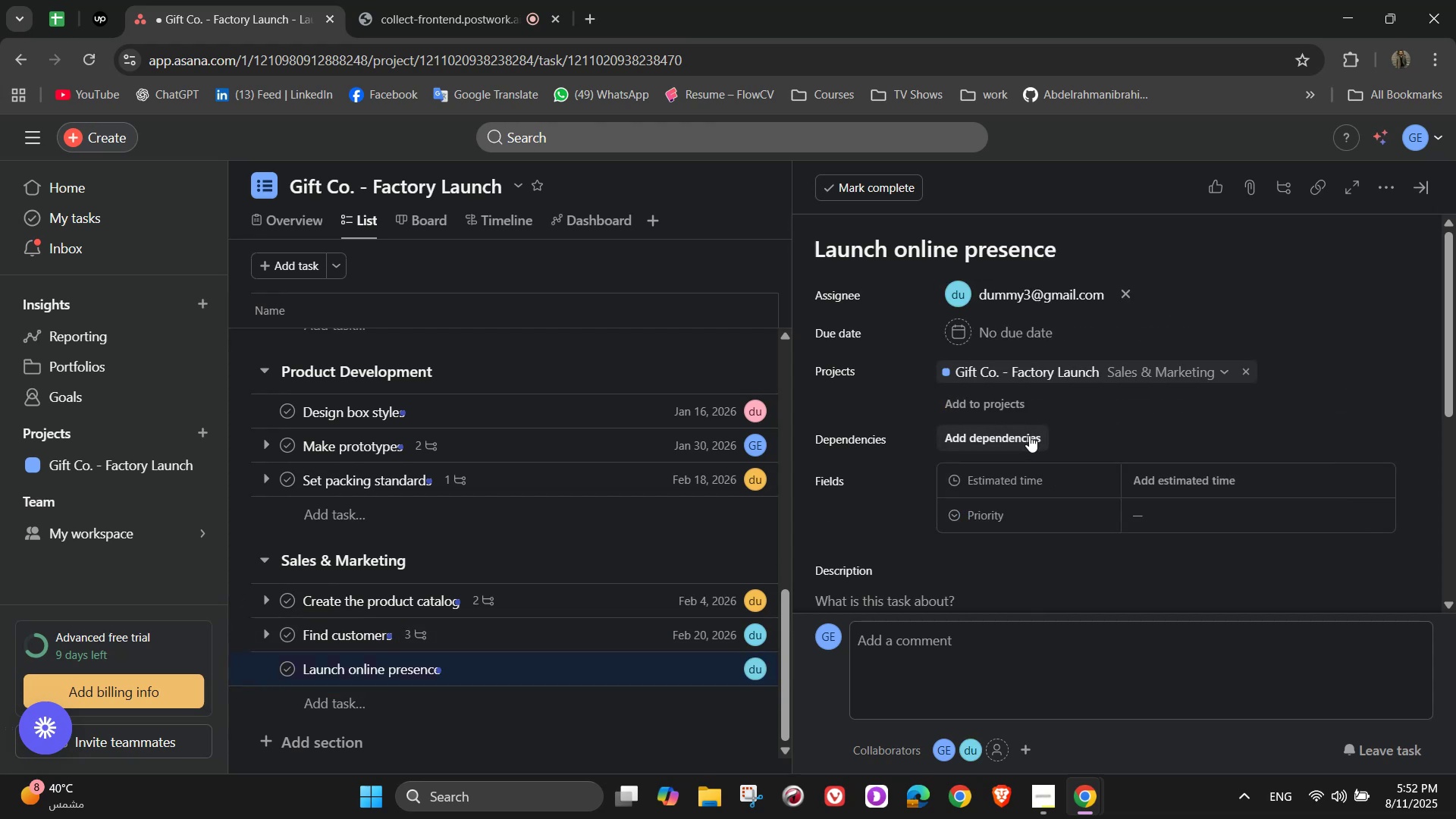 
double_click([1176, 424])
 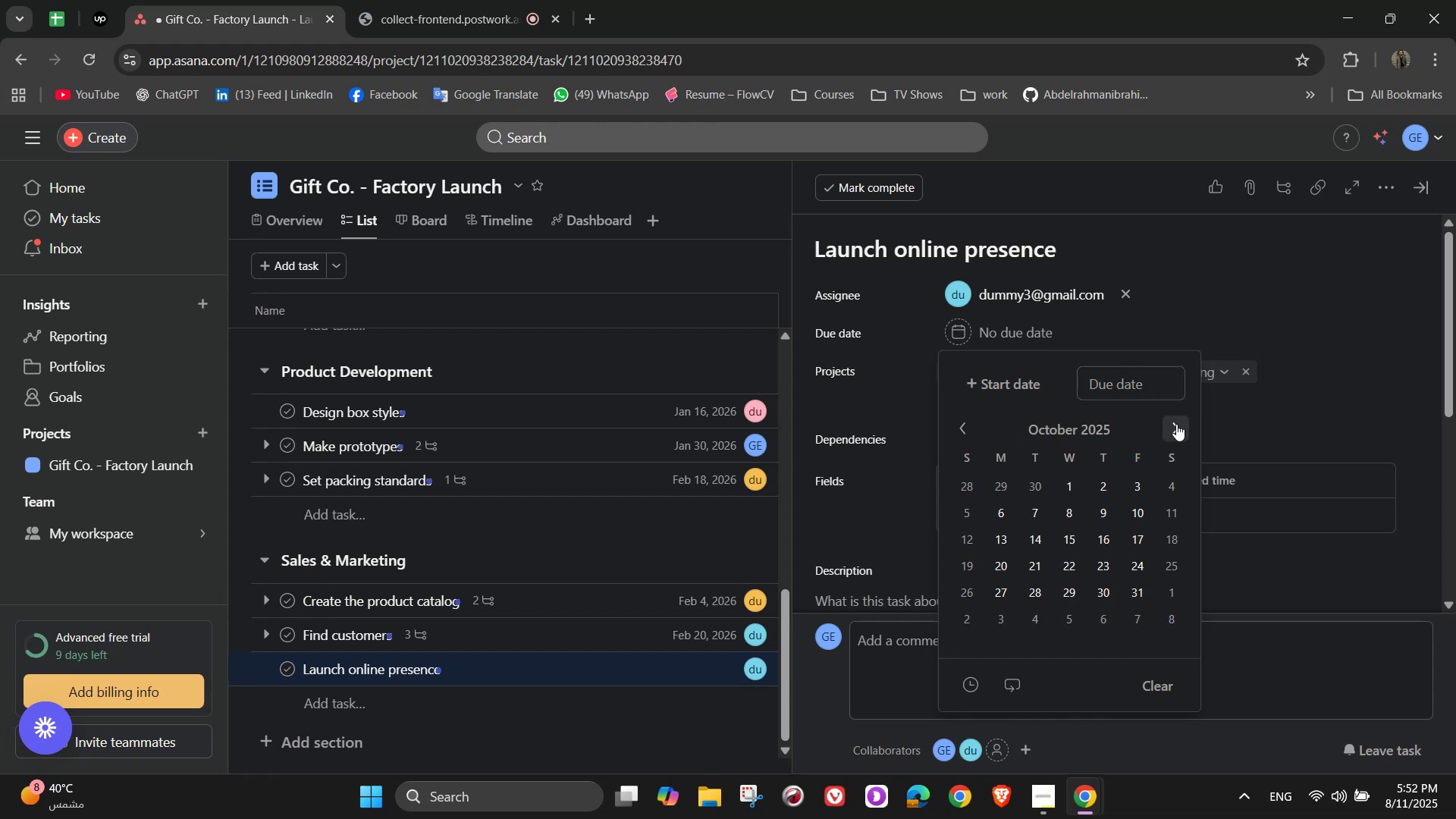 
triple_click([1176, 424])
 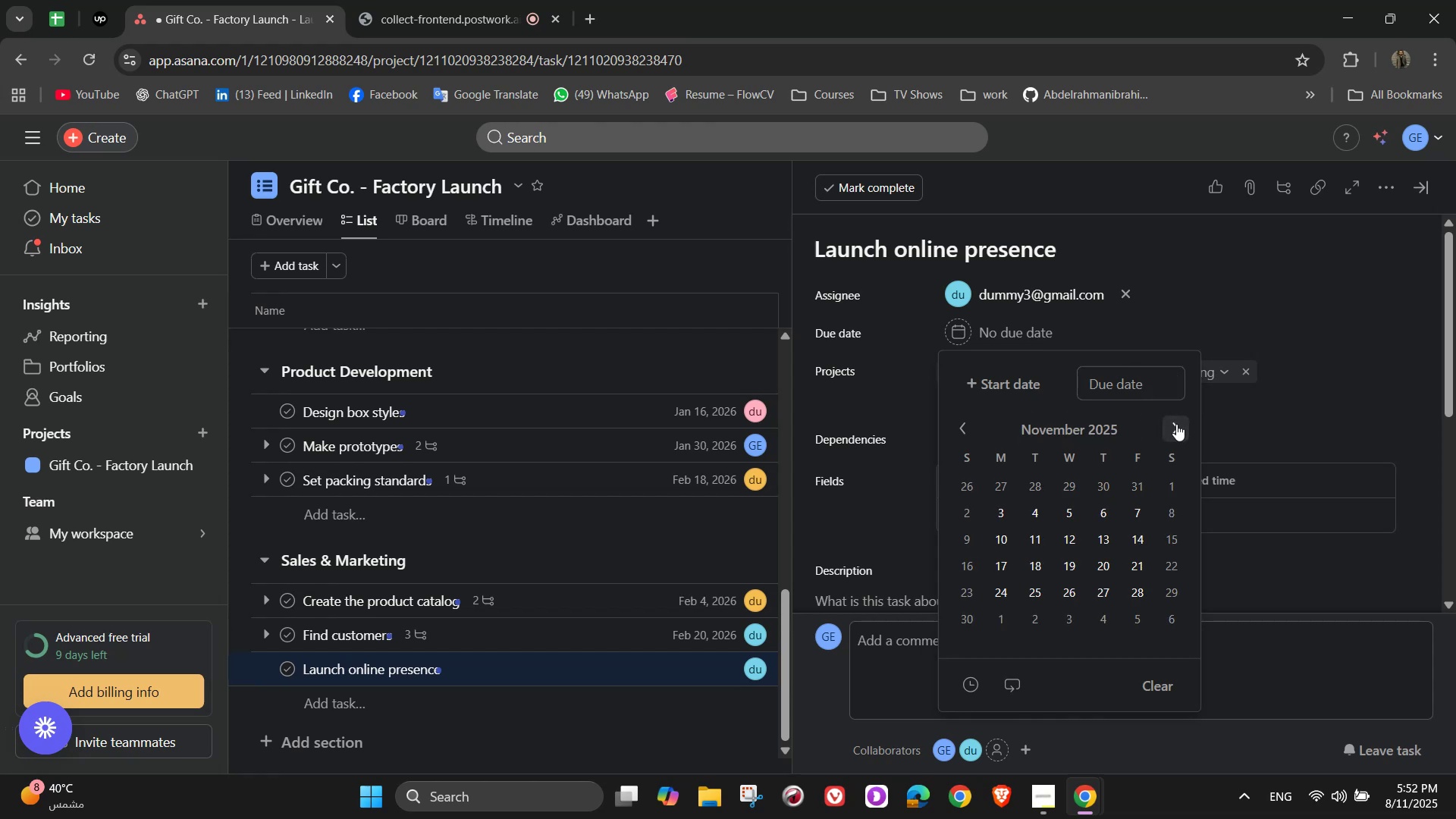 
triple_click([1176, 424])
 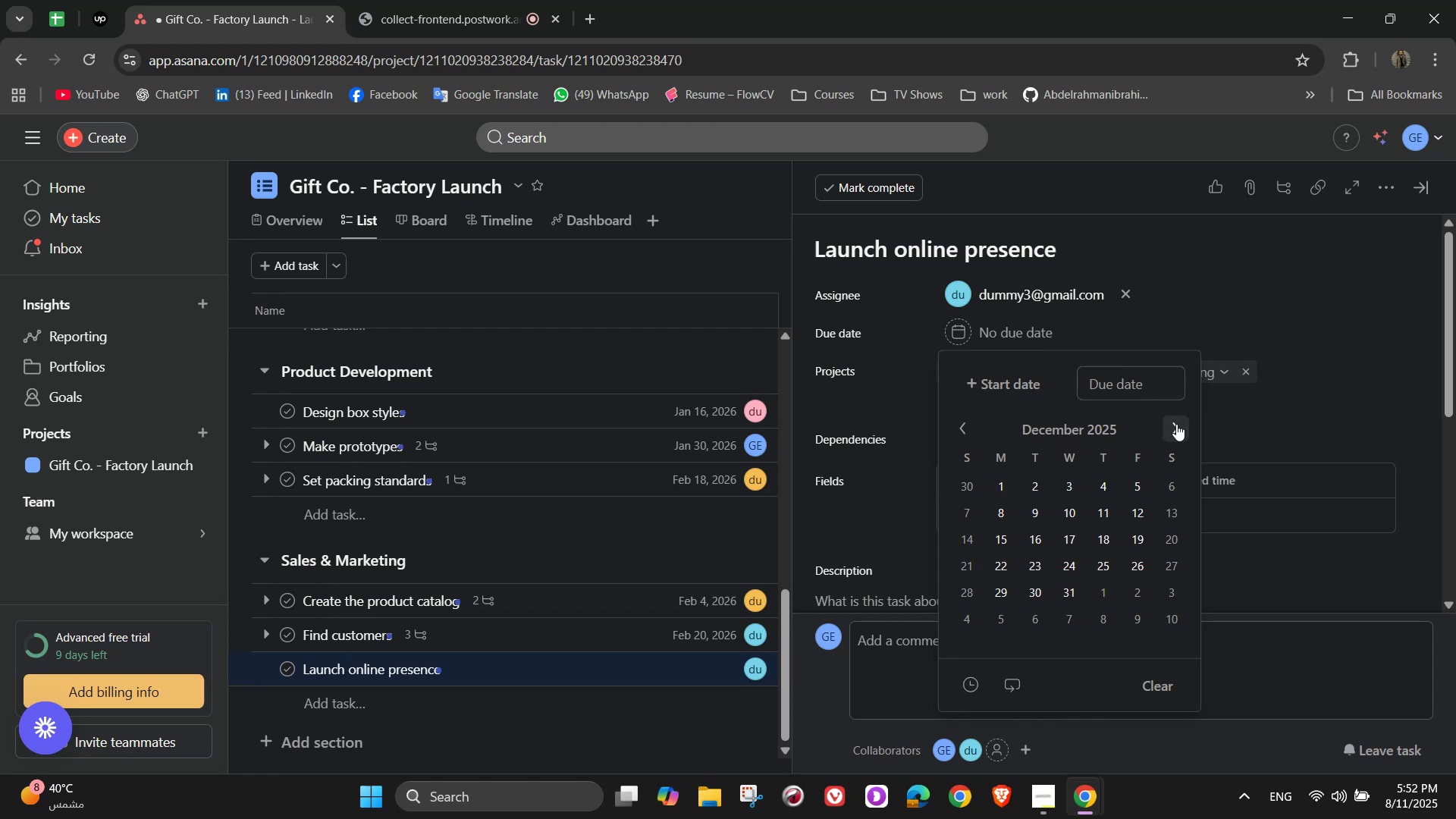 
double_click([1176, 424])
 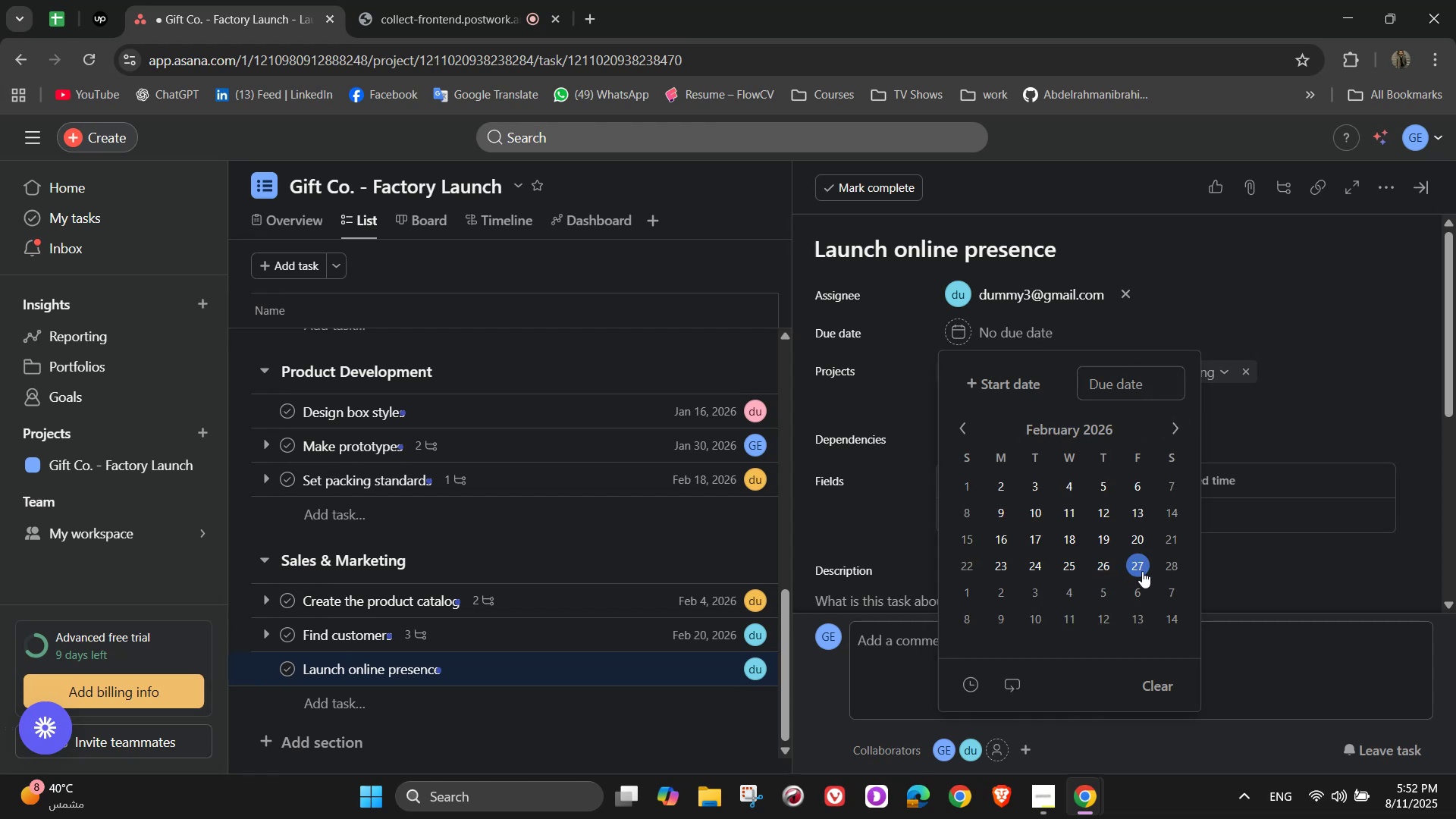 
left_click([1172, 563])
 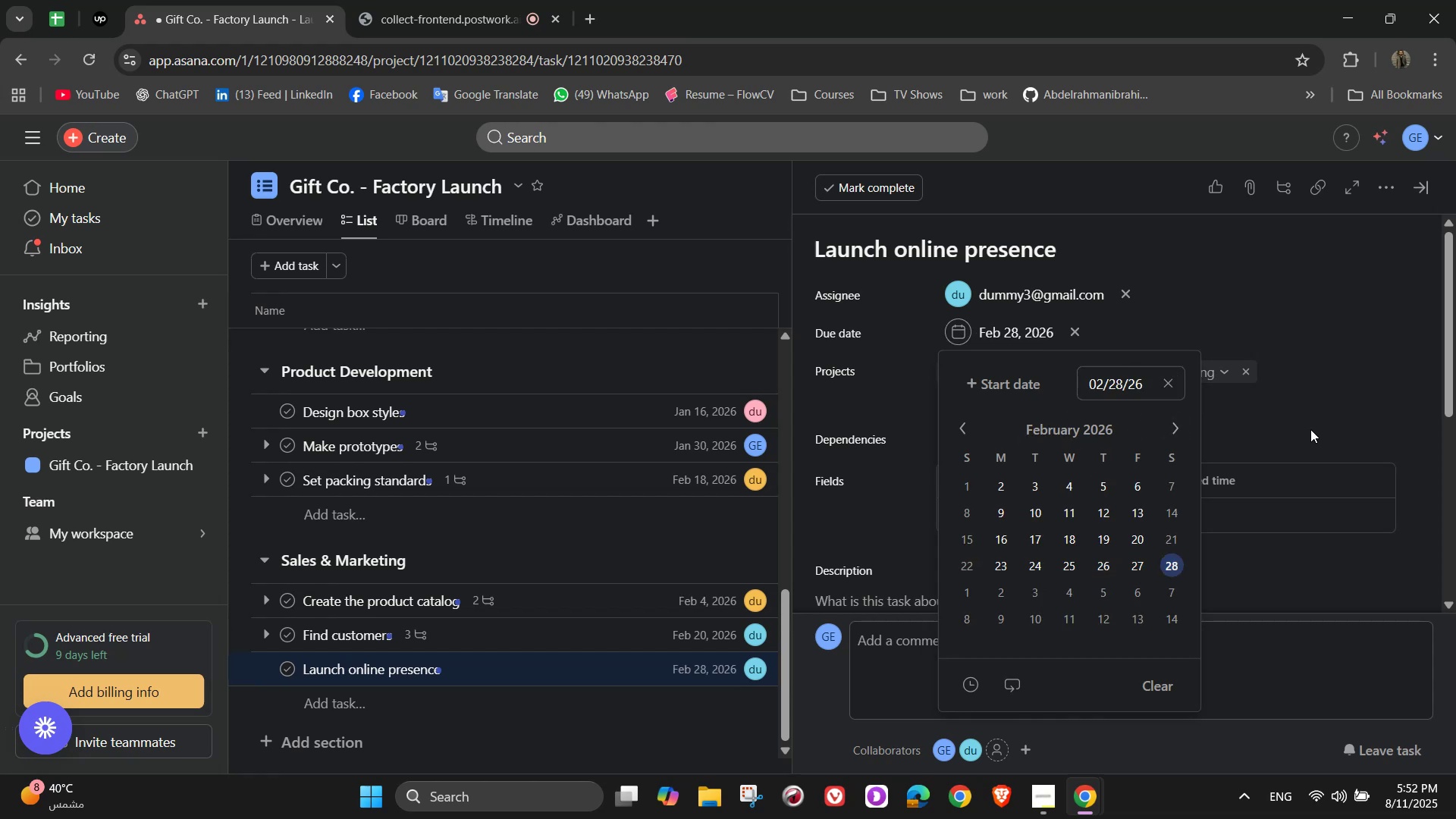 
left_click([1313, 422])
 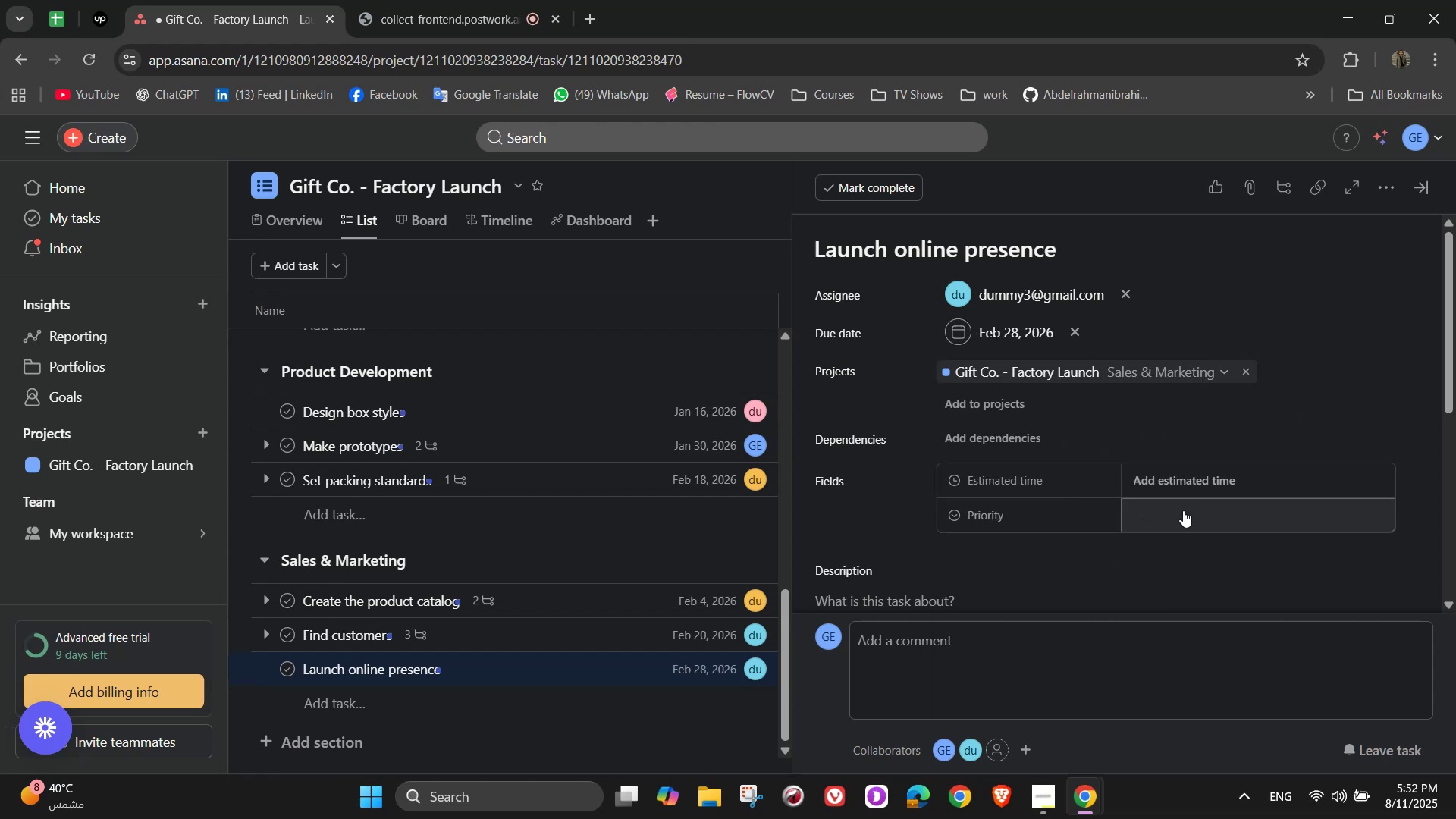 
left_click([1191, 481])
 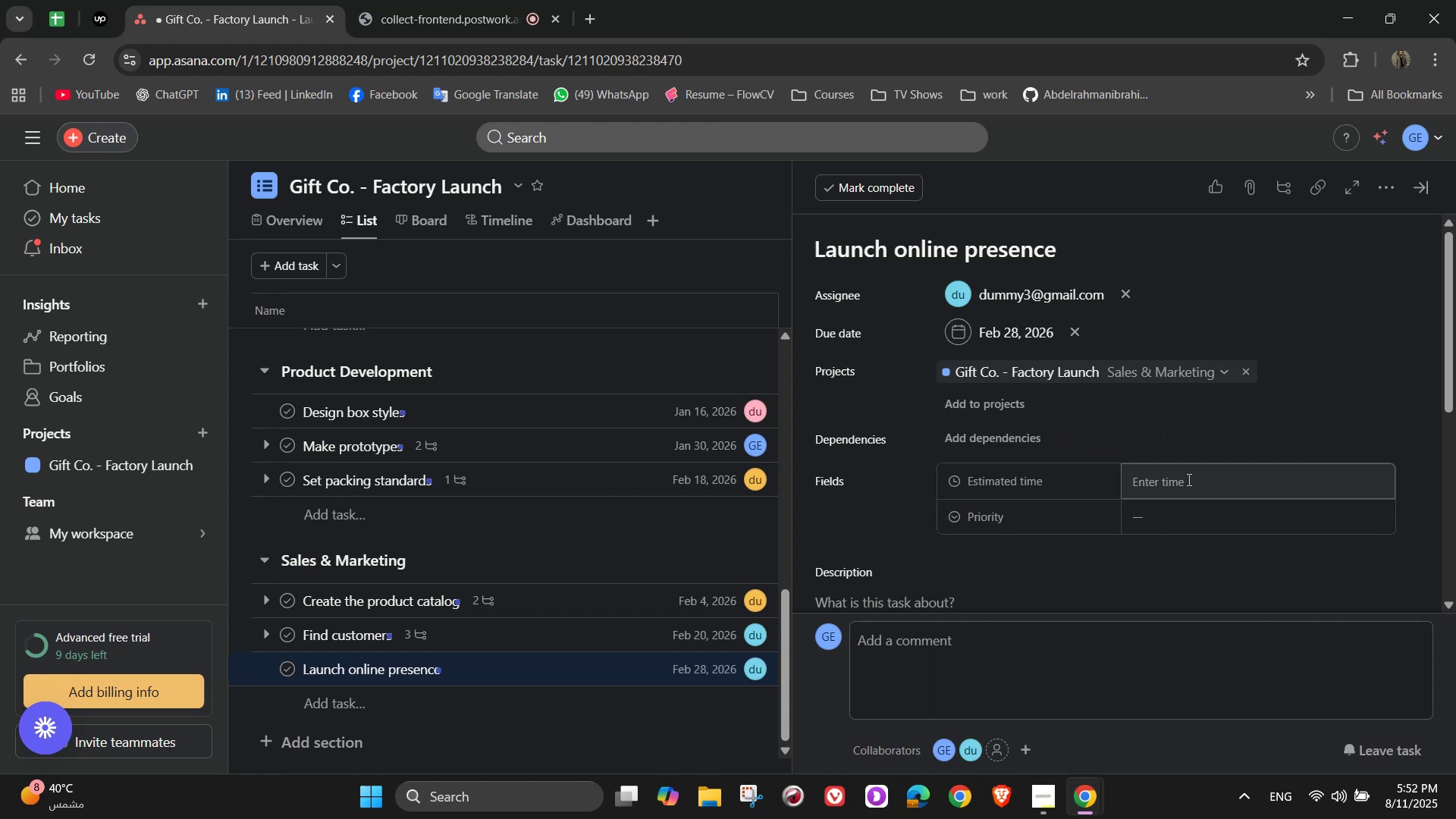 
left_click([1188, 479])
 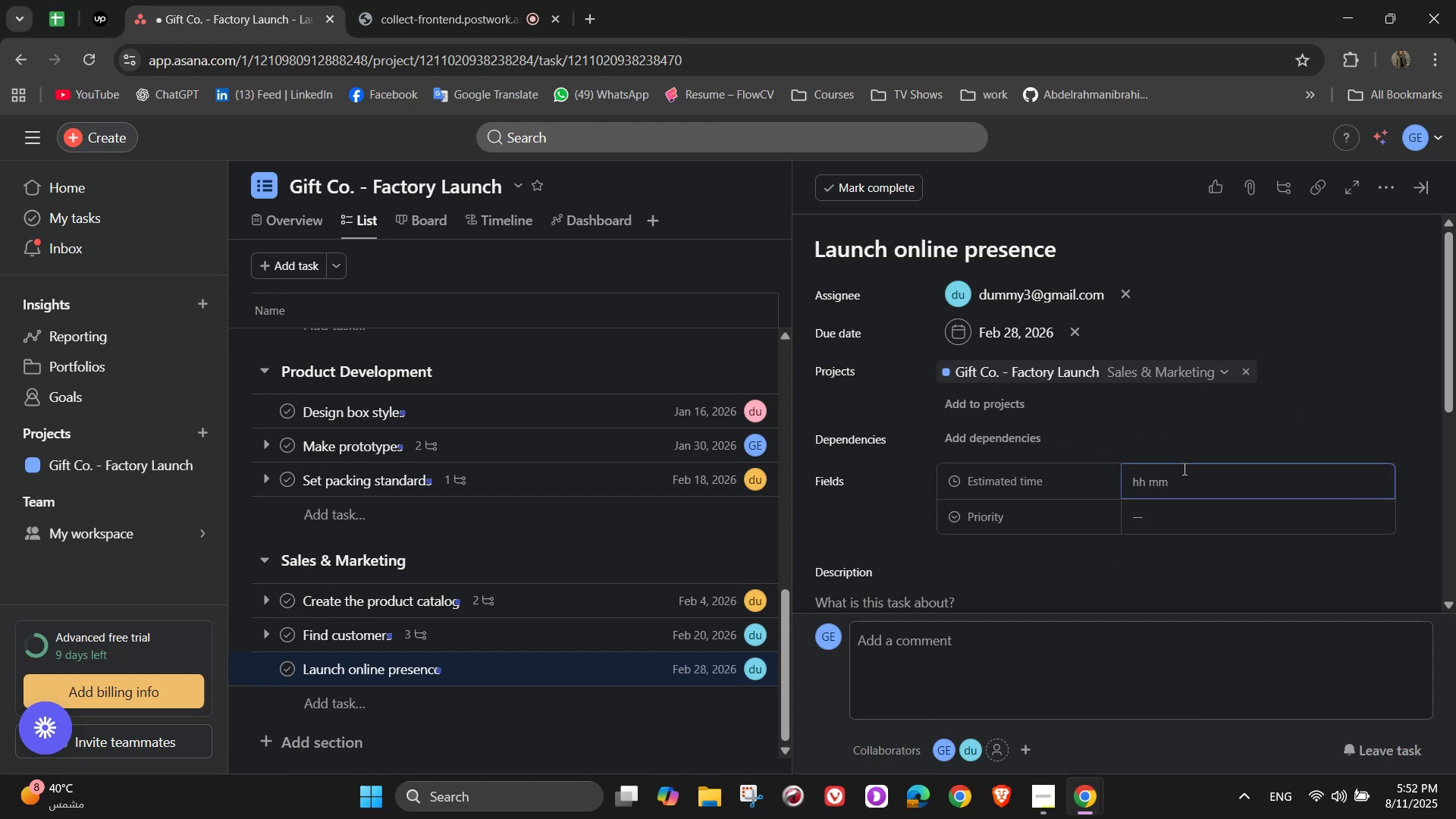 
key(Numpad5)
 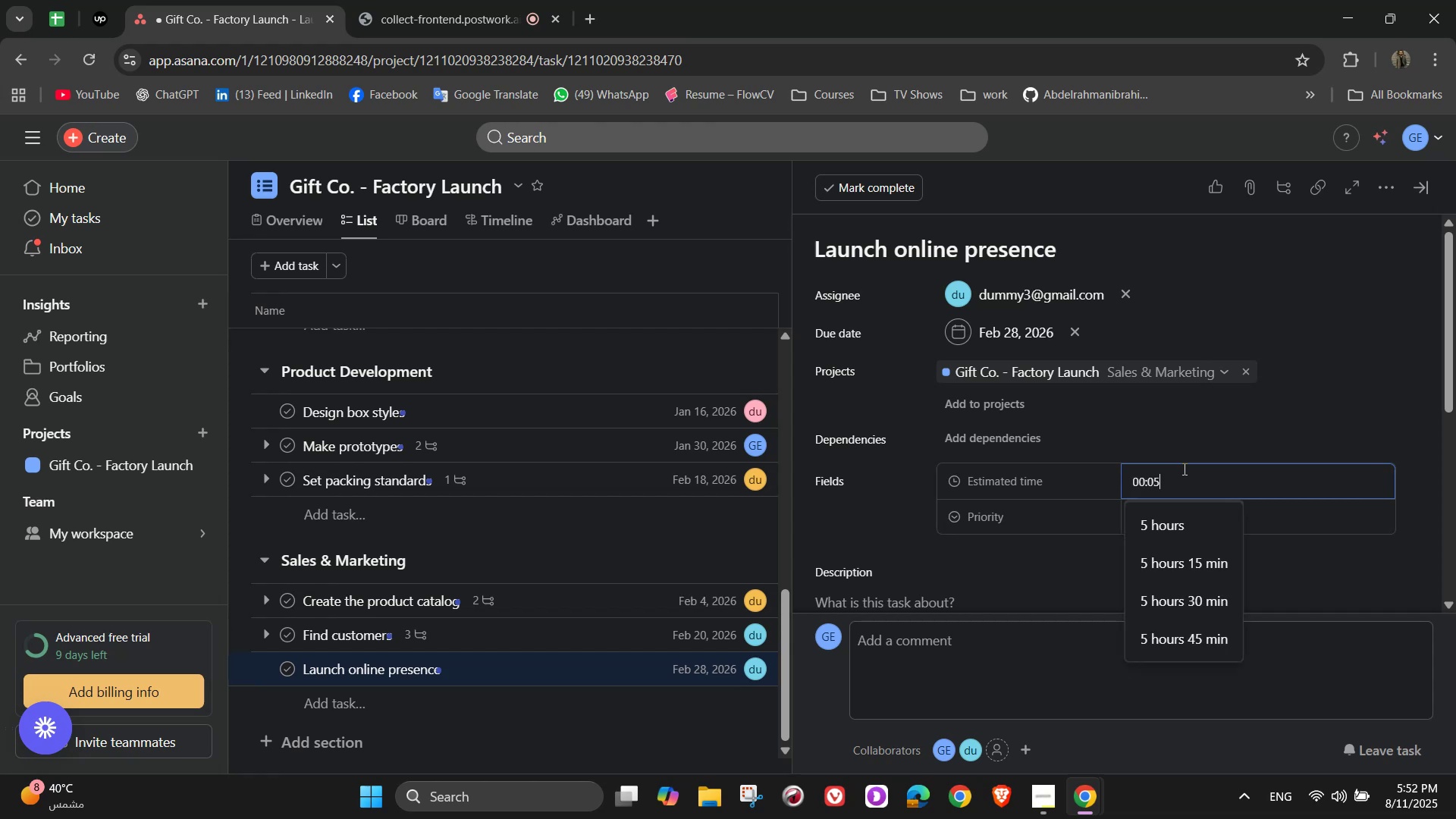 
key(Numpad0)
 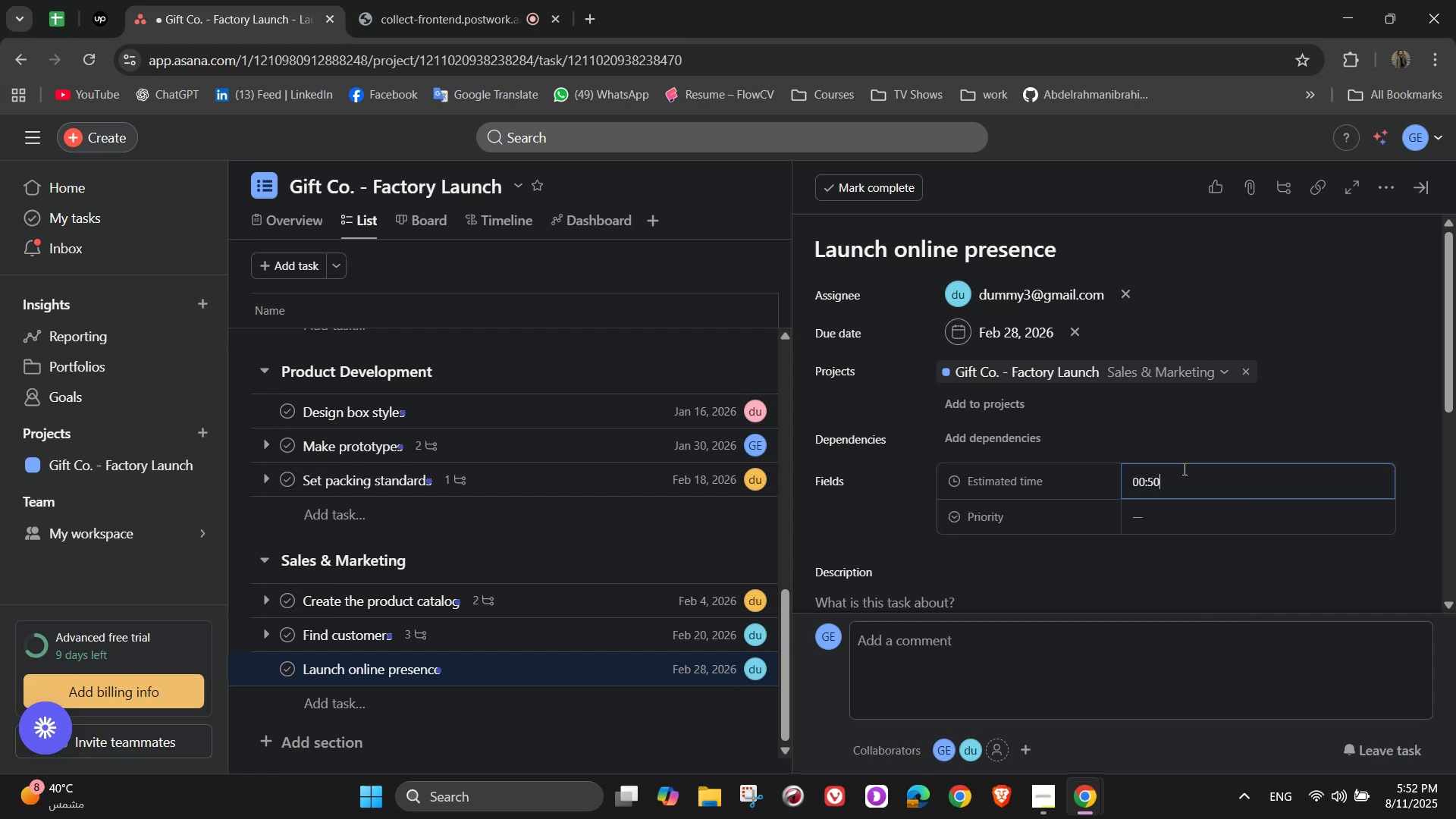 
key(Numpad0)
 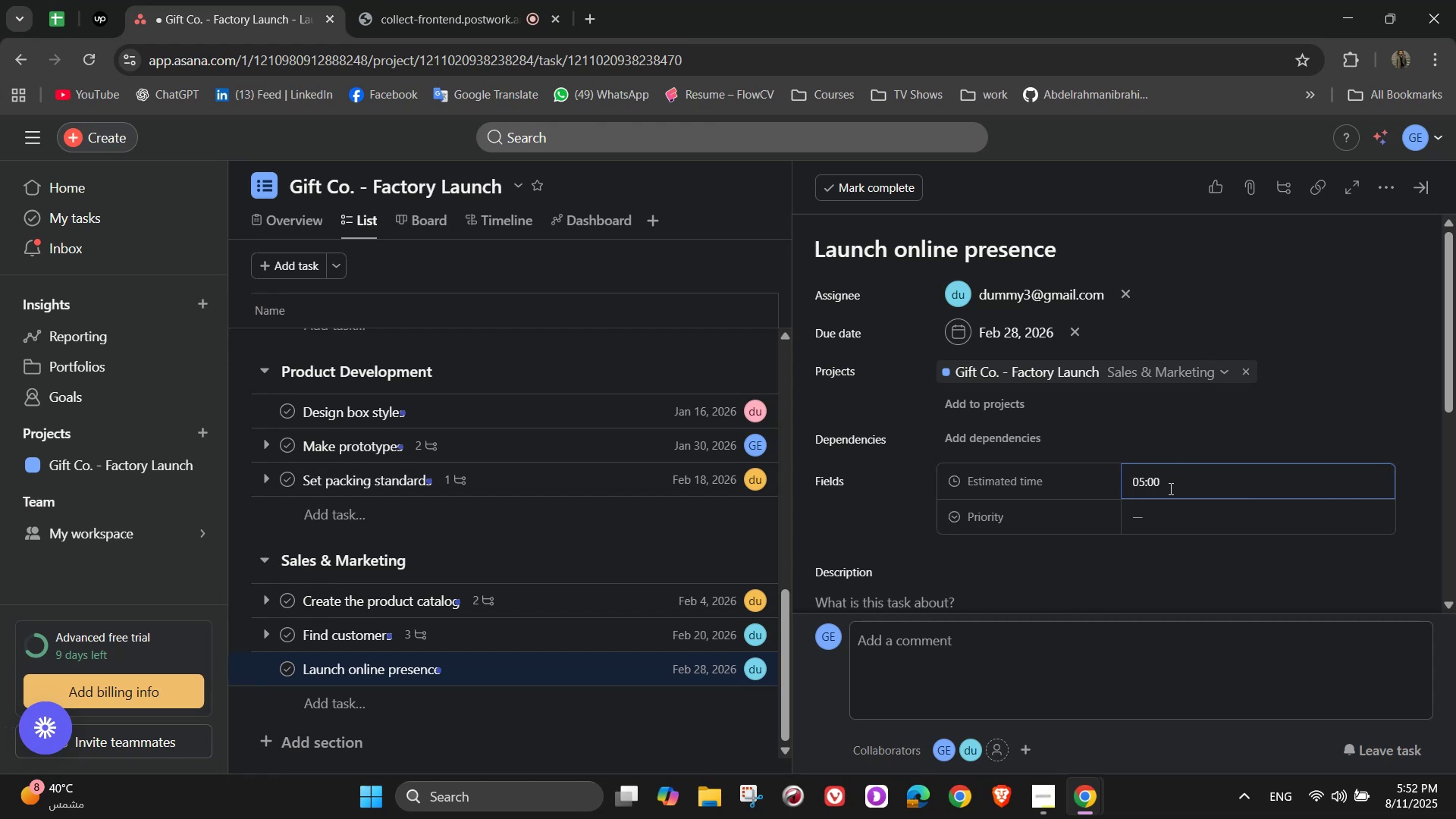 
left_click([1162, 516])
 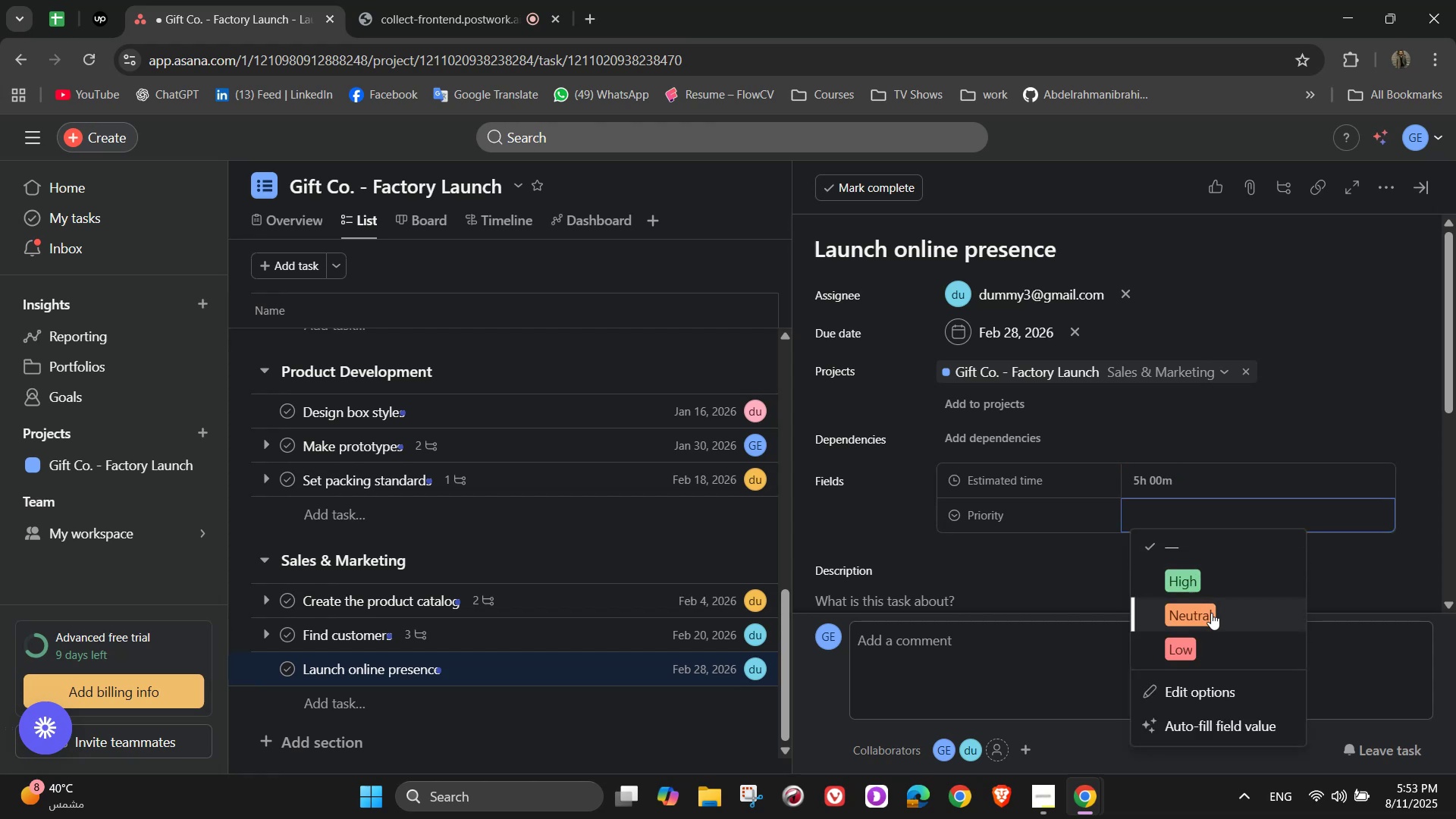 
left_click([1219, 615])
 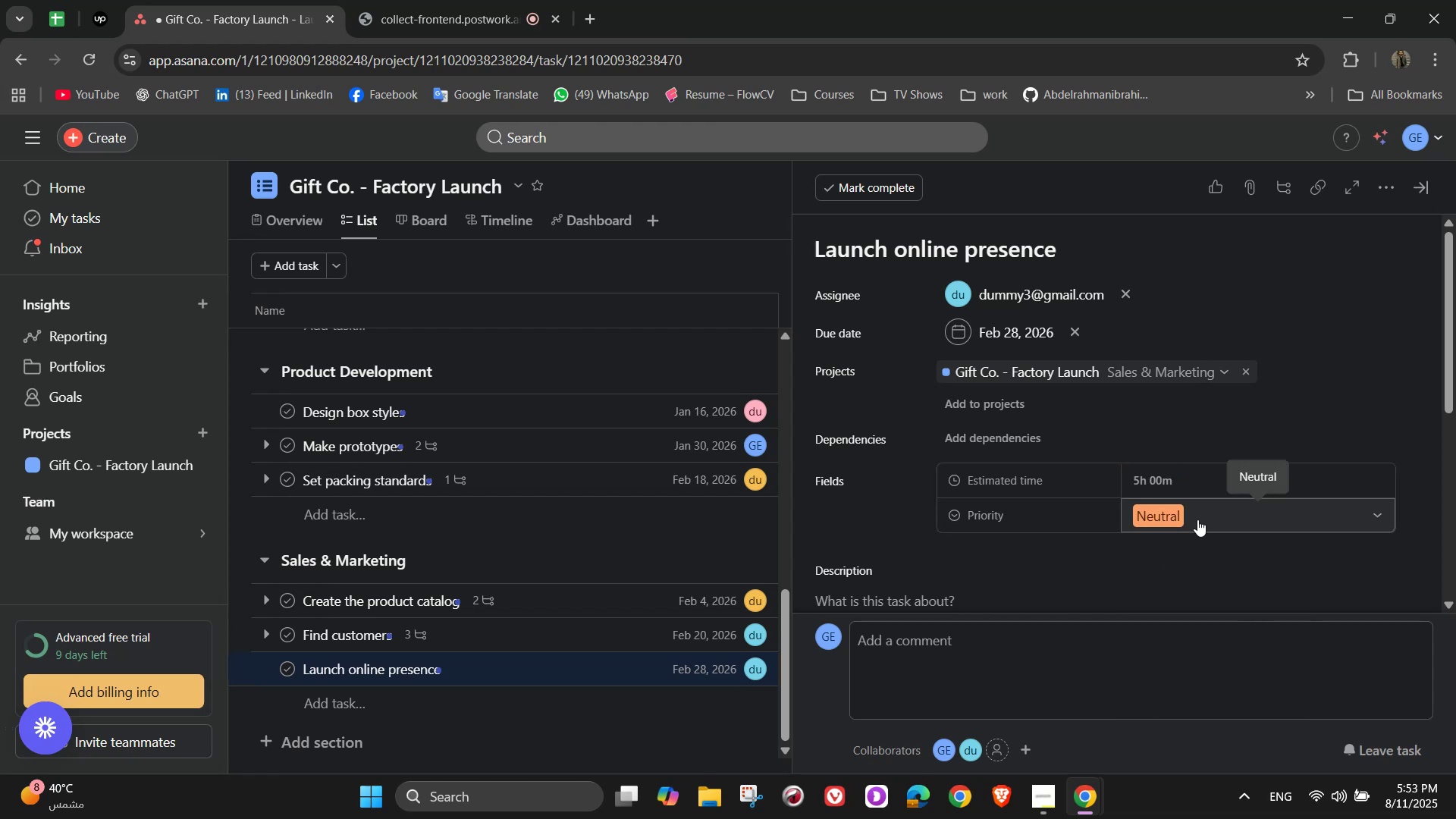 
scroll: coordinate [1184, 463], scroll_direction: down, amount: 5.0
 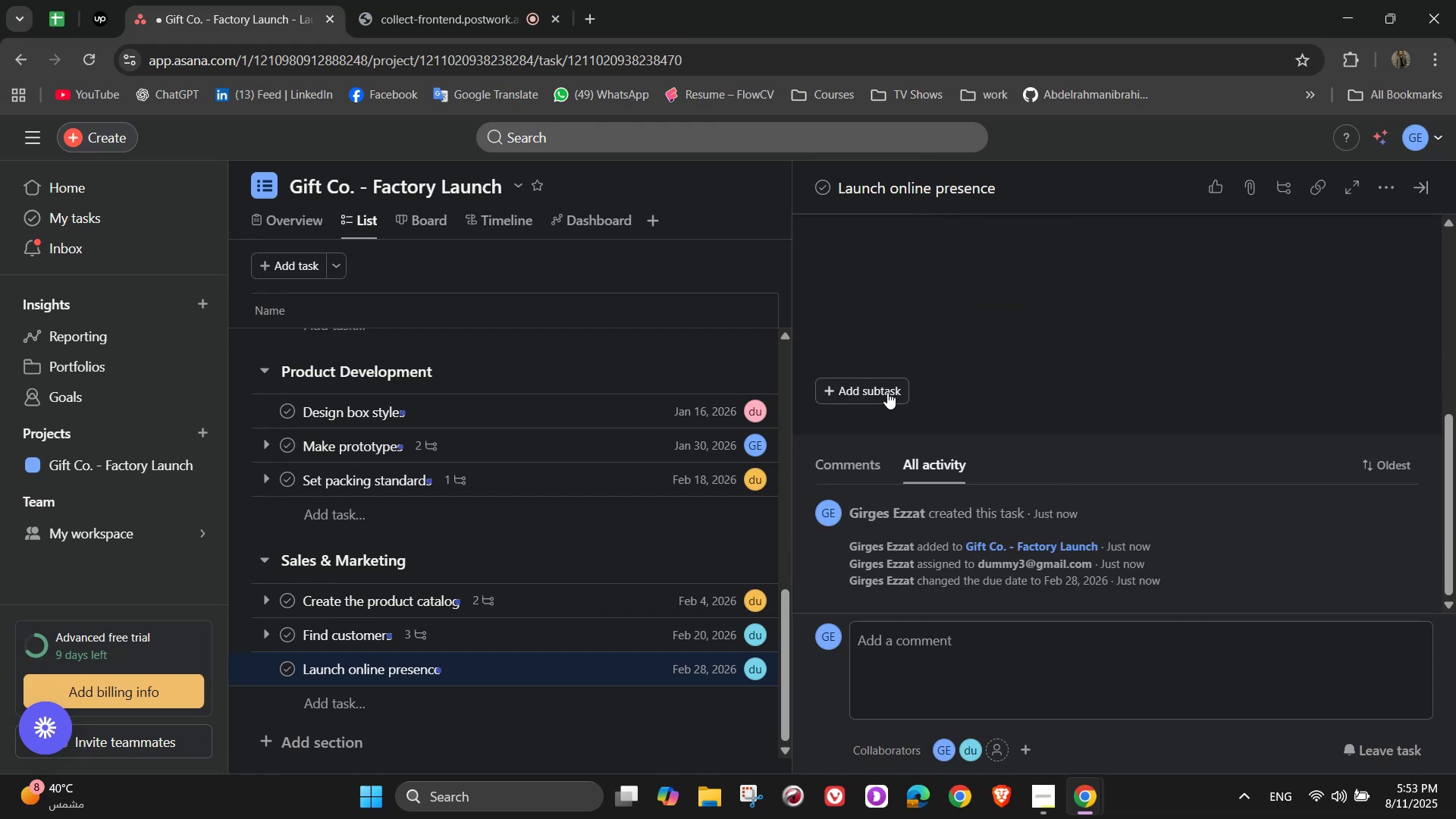 
left_click([884, 388])
 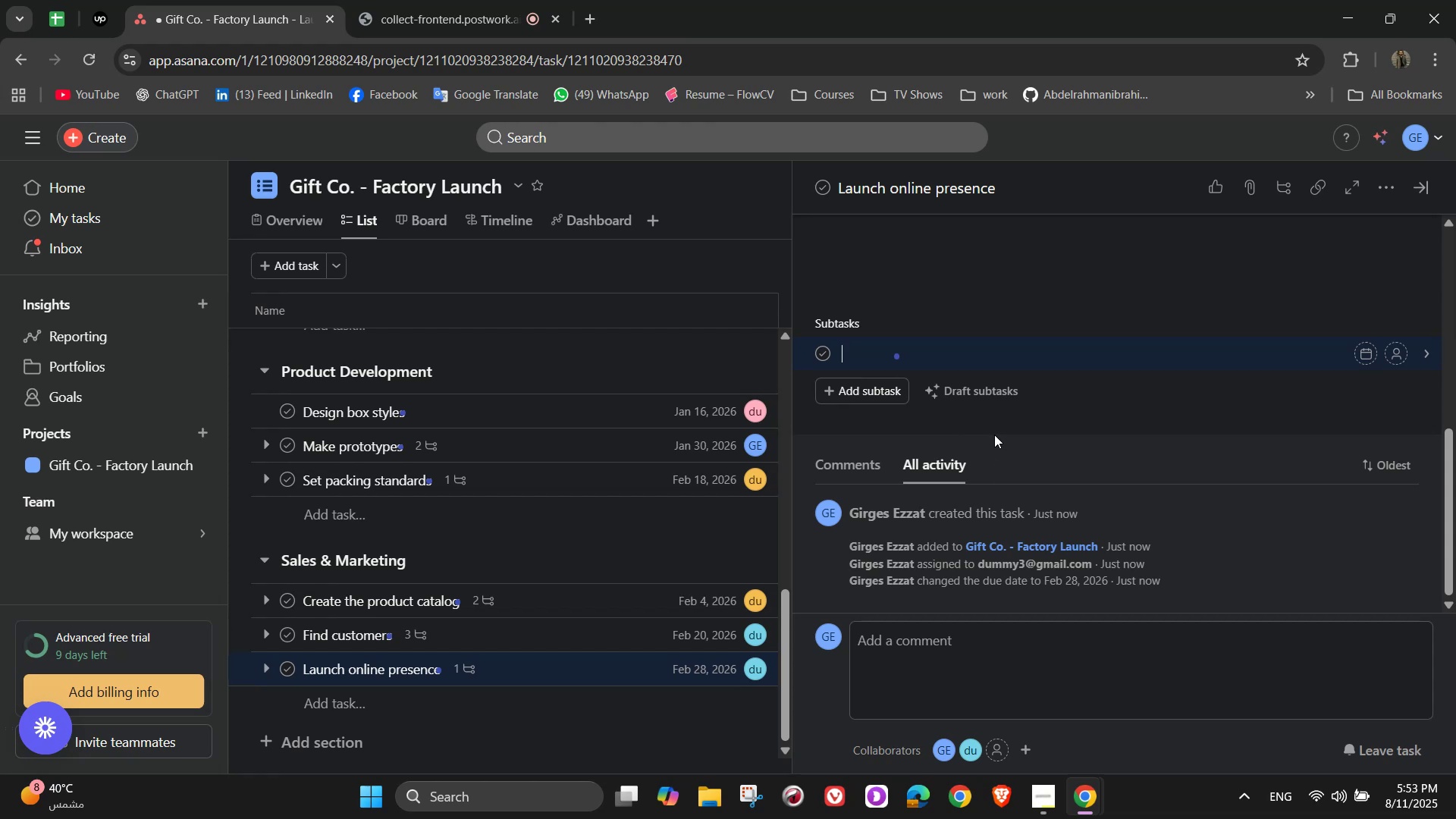 
wait(7.55)
 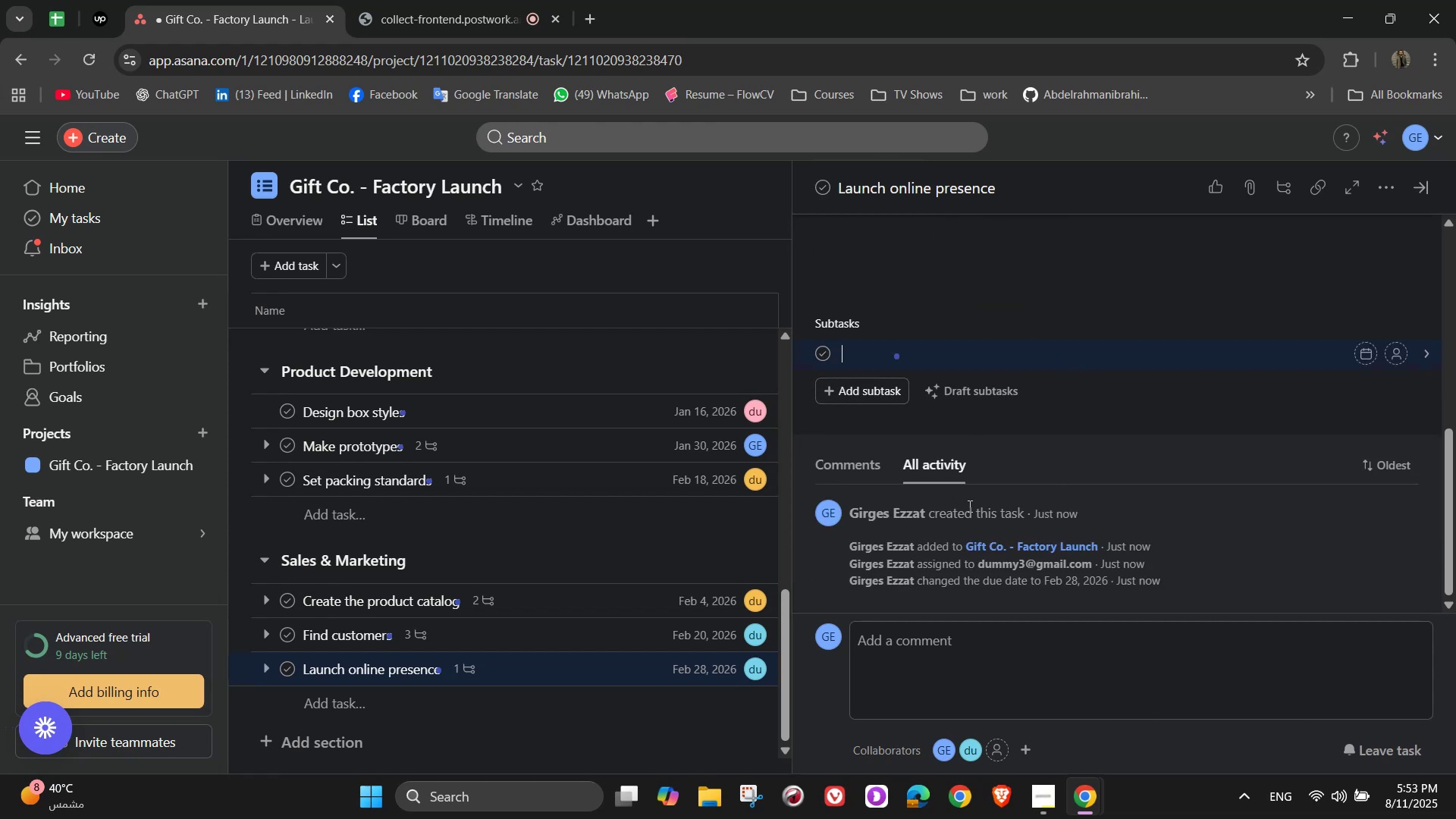 
key(M)
 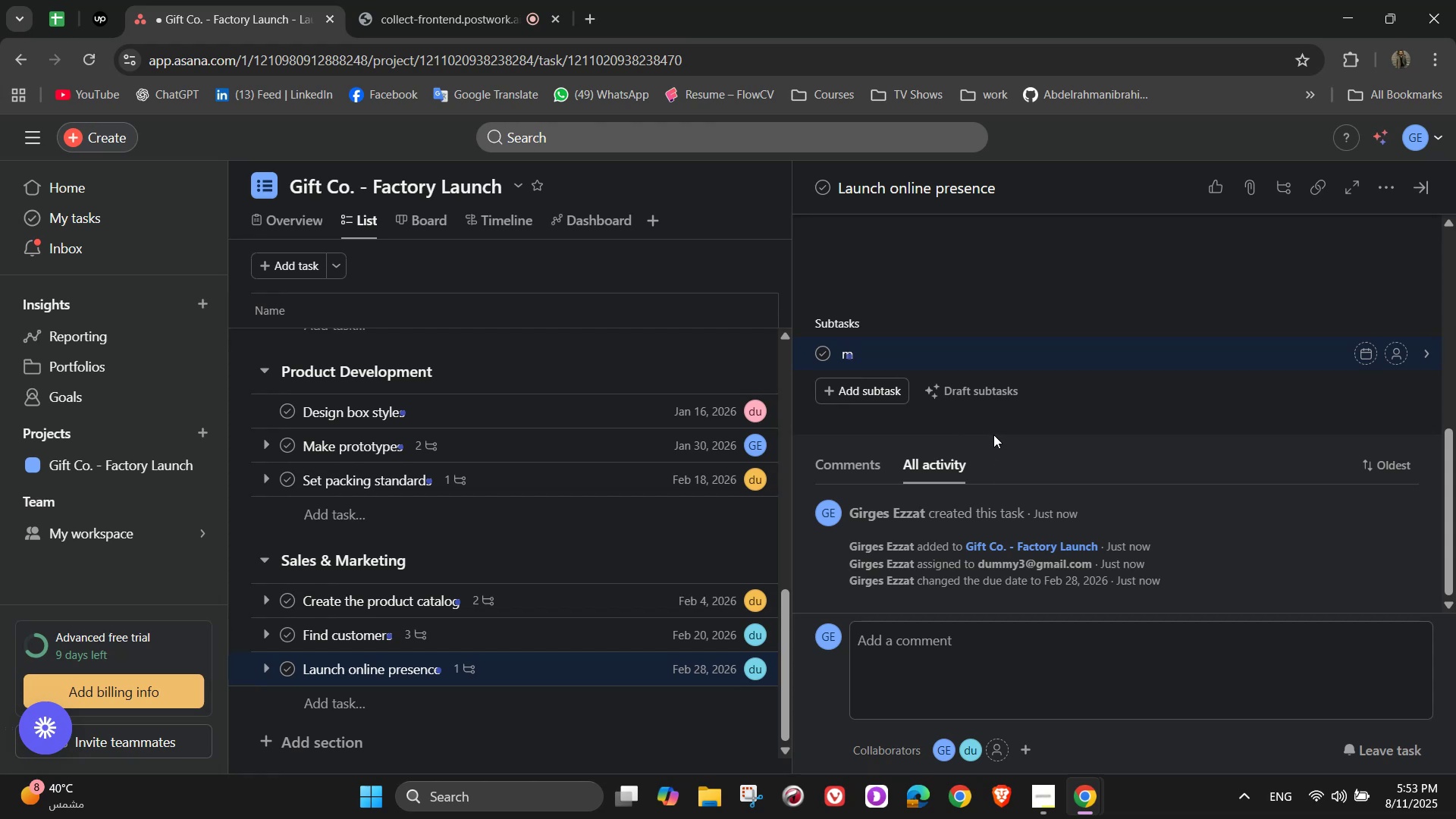 
key(Backspace)
 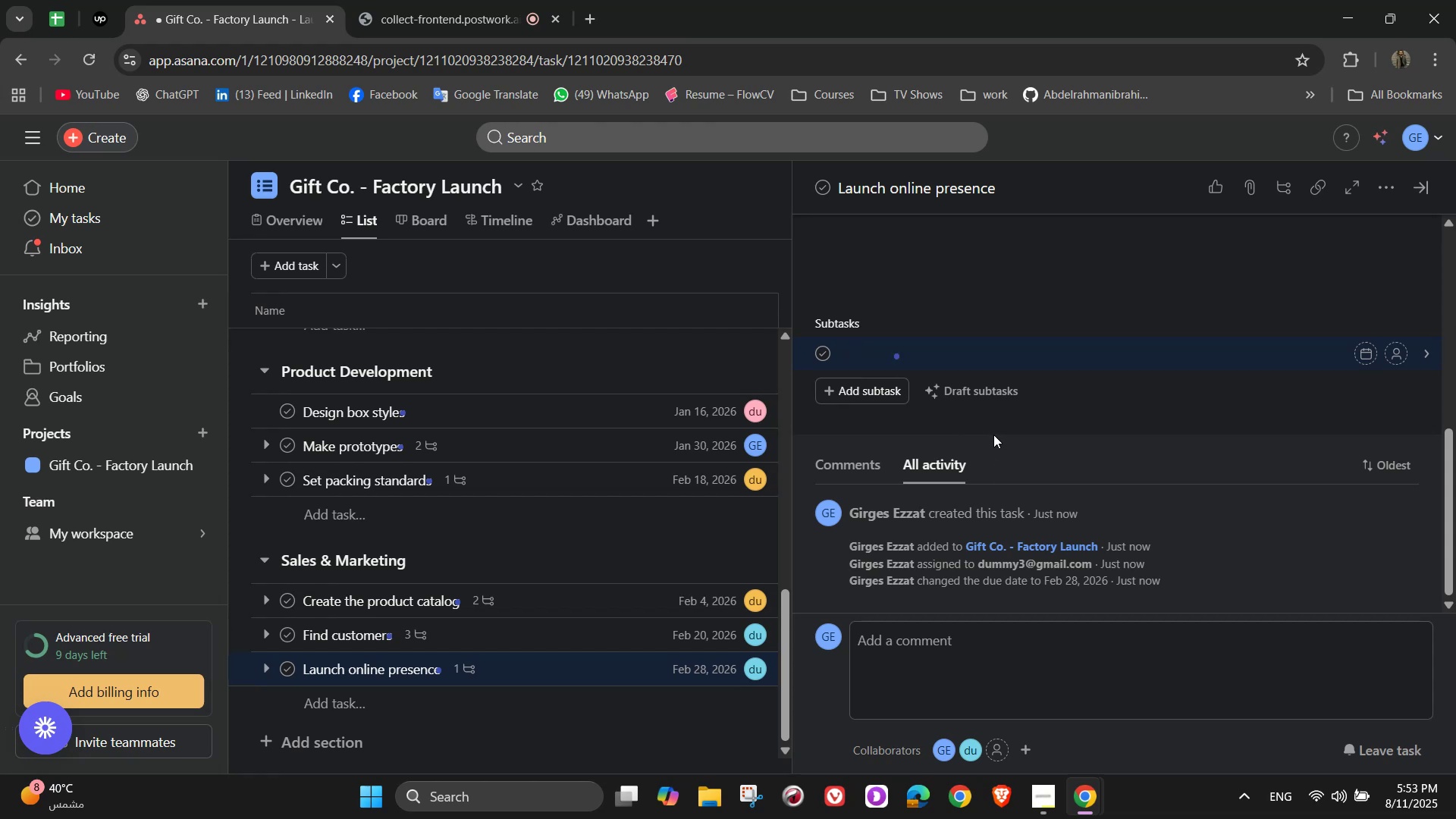 
scroll: coordinate [1031, 461], scroll_direction: up, amount: 4.0
 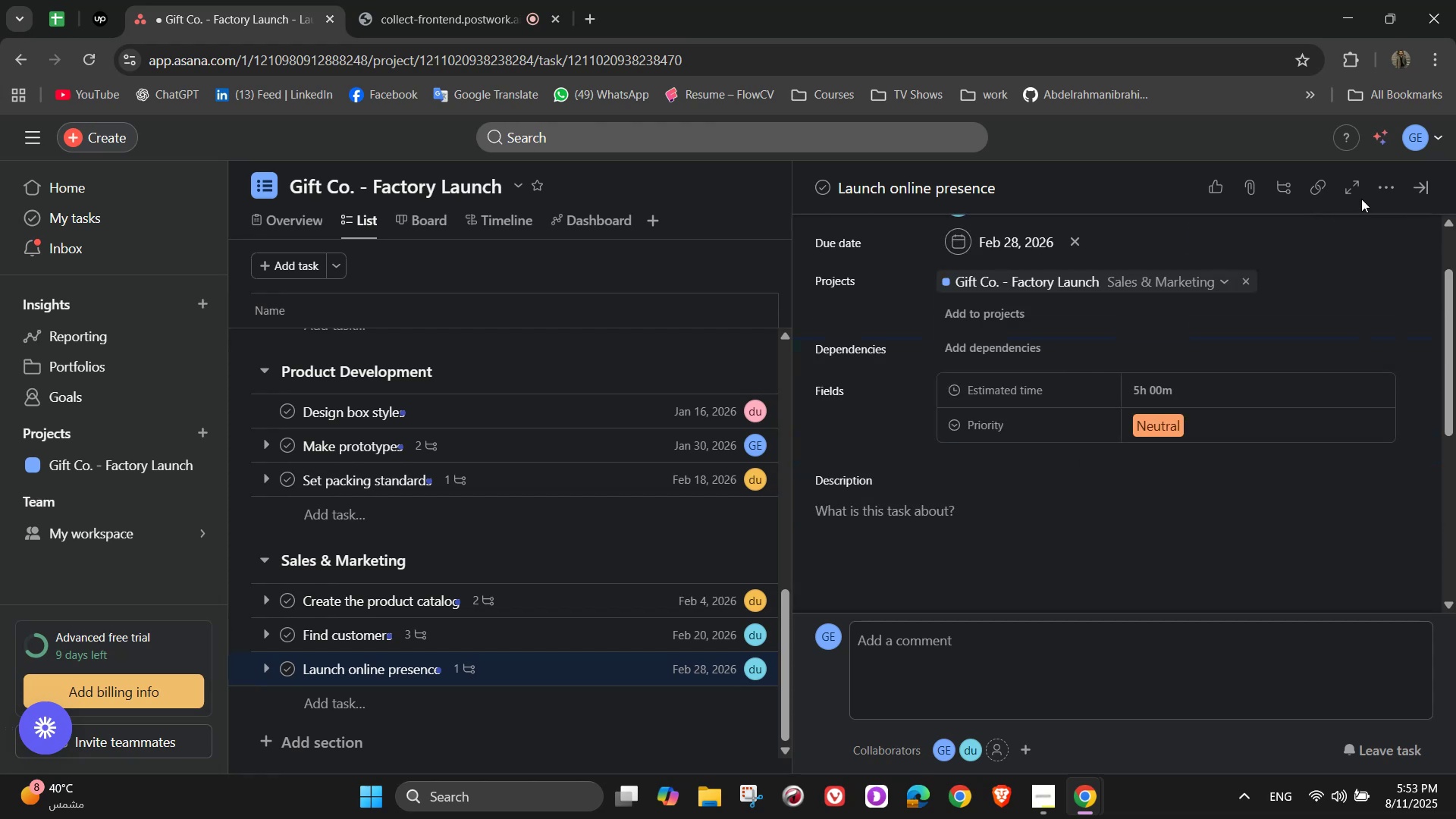 
left_click([1376, 196])
 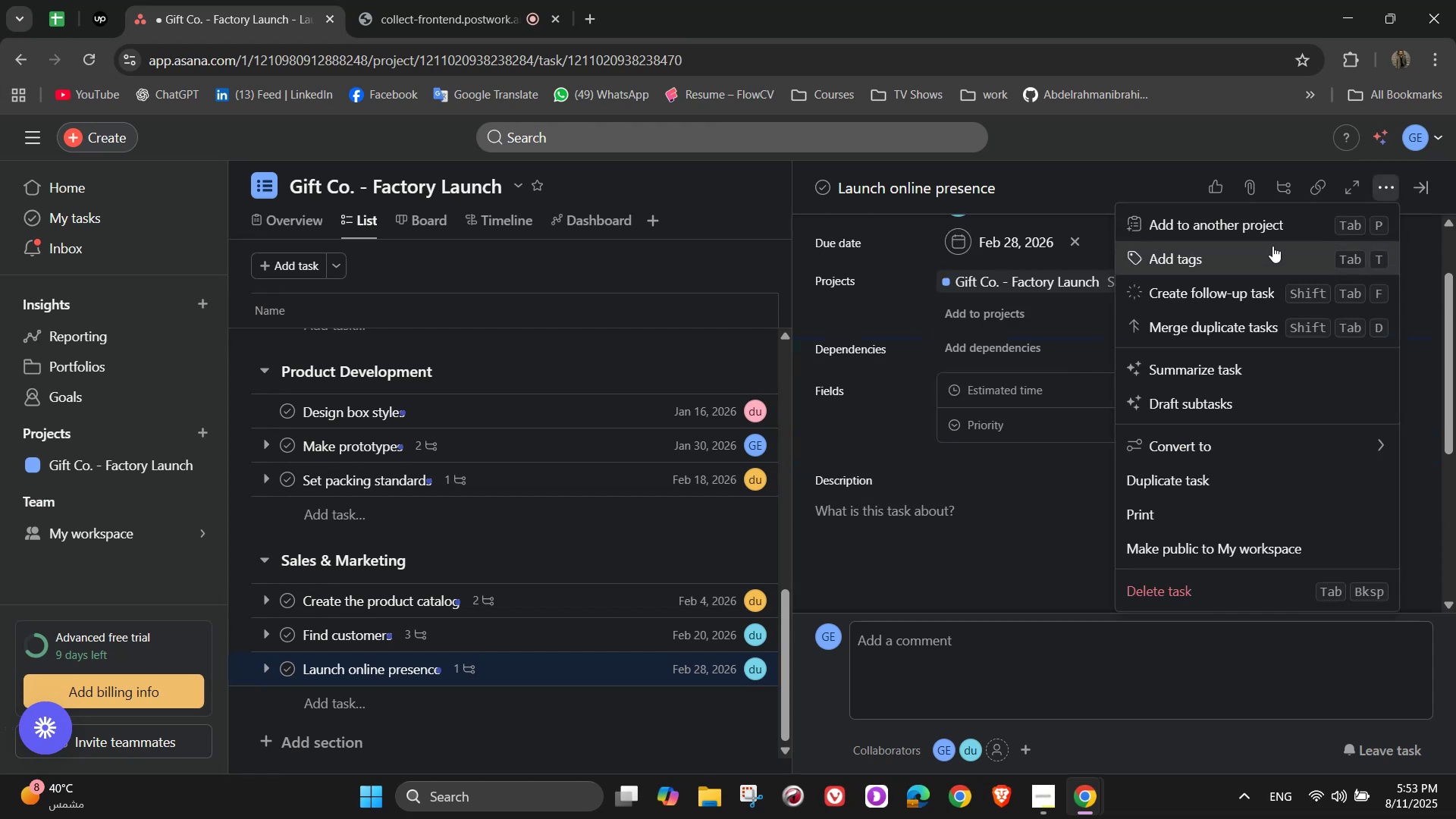 
left_click([1272, 246])
 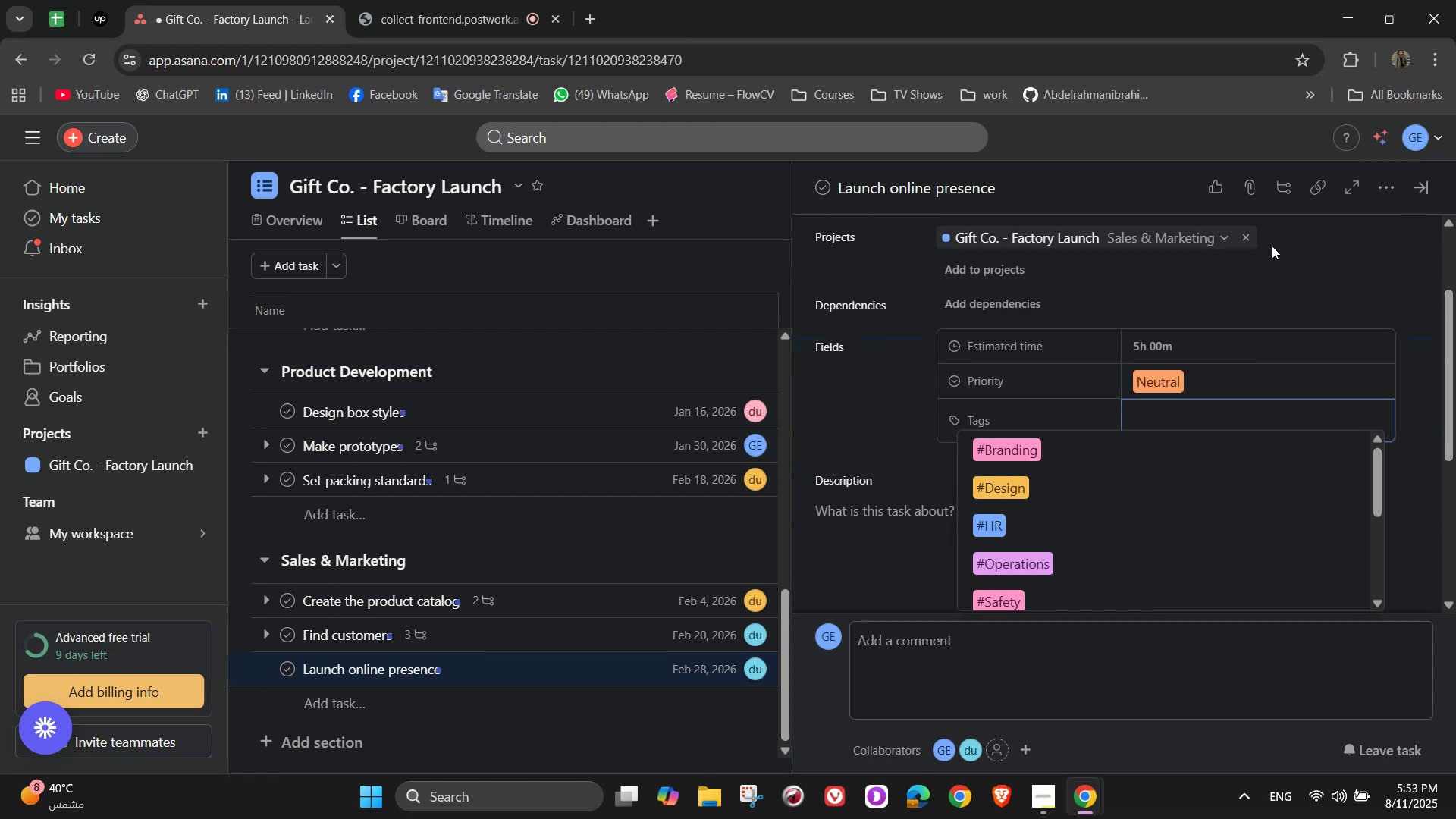 
key(M)
 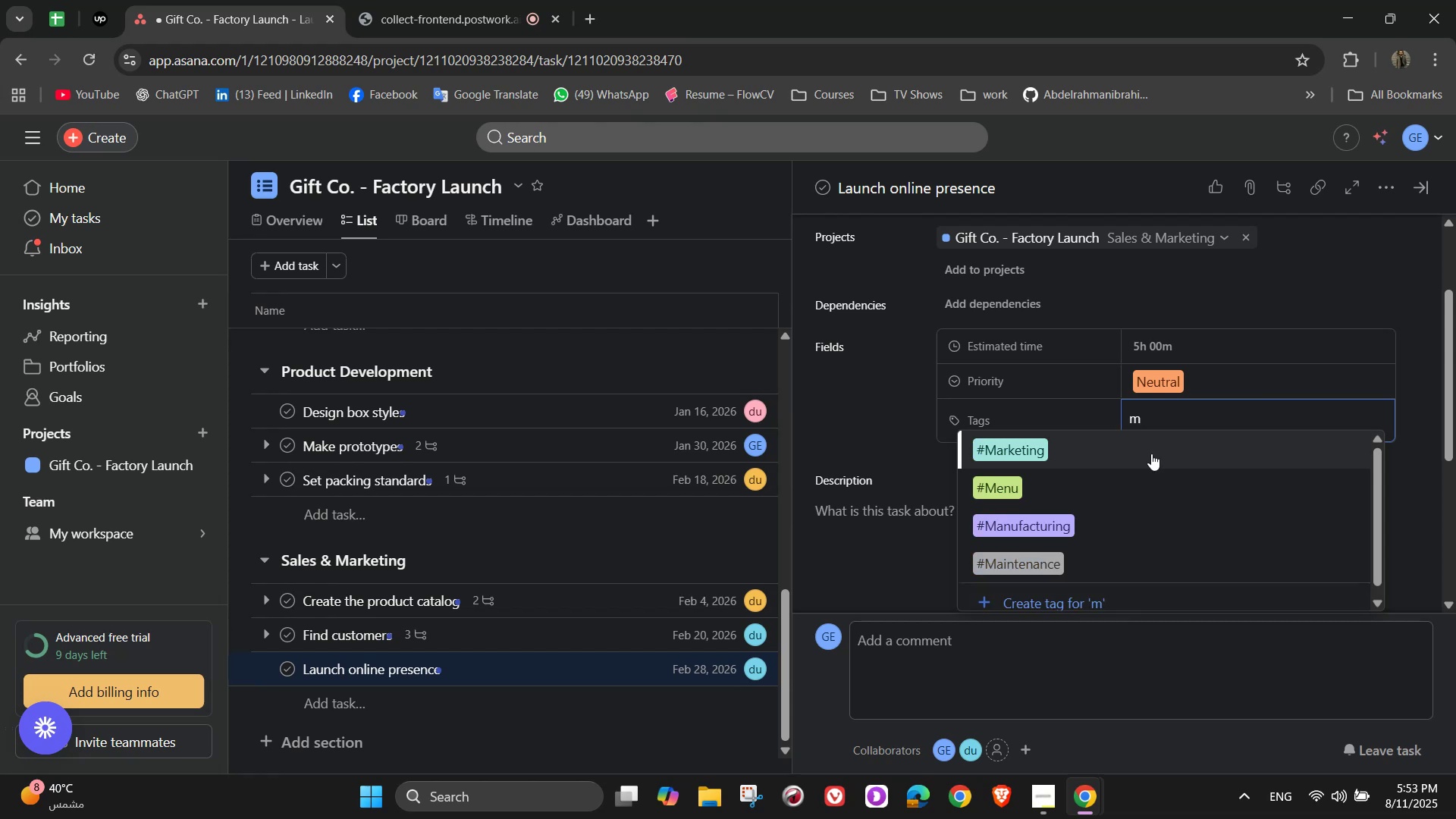 
left_click([1151, 453])
 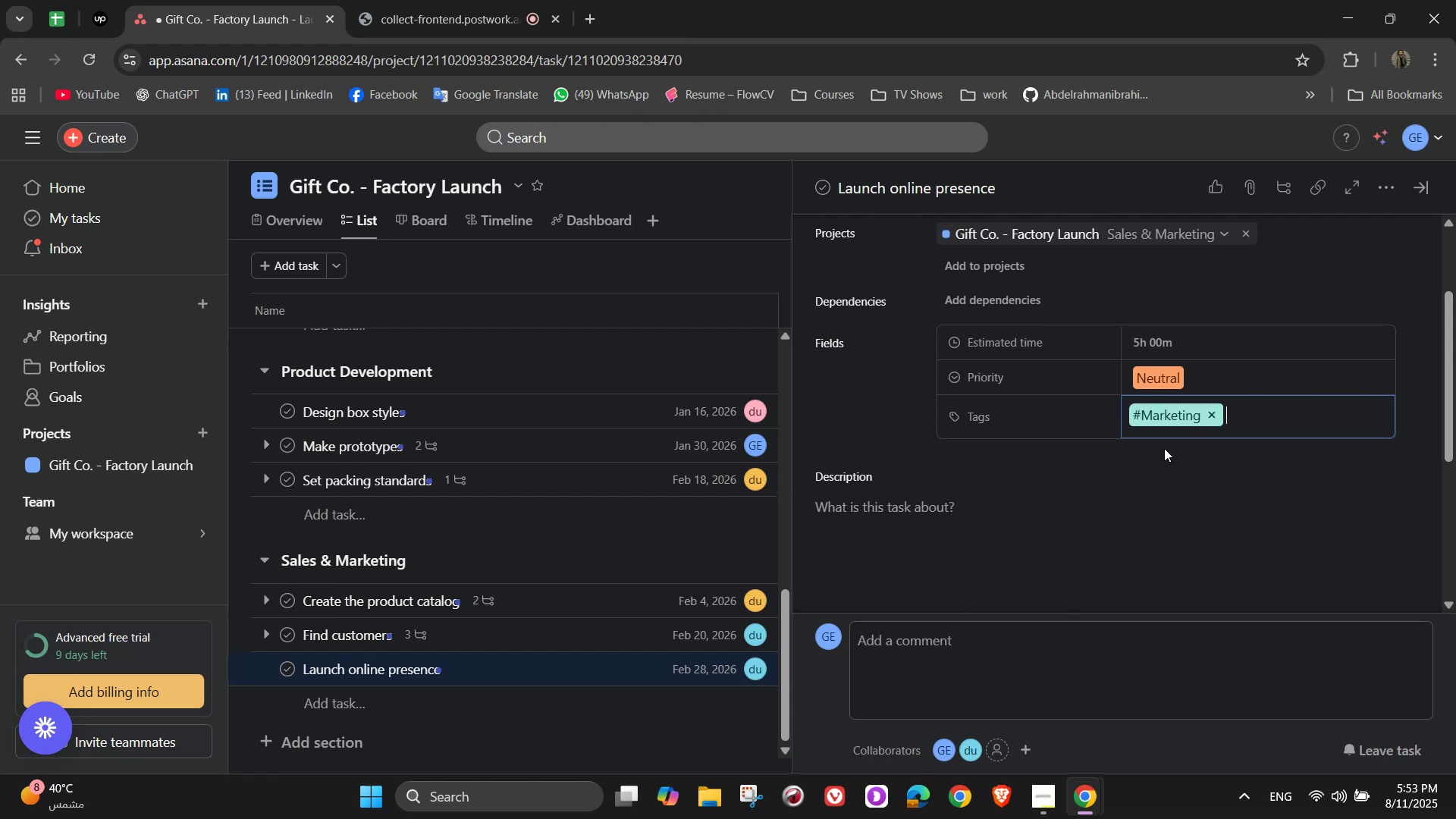 
scroll: coordinate [1314, 498], scroll_direction: down, amount: 5.0
 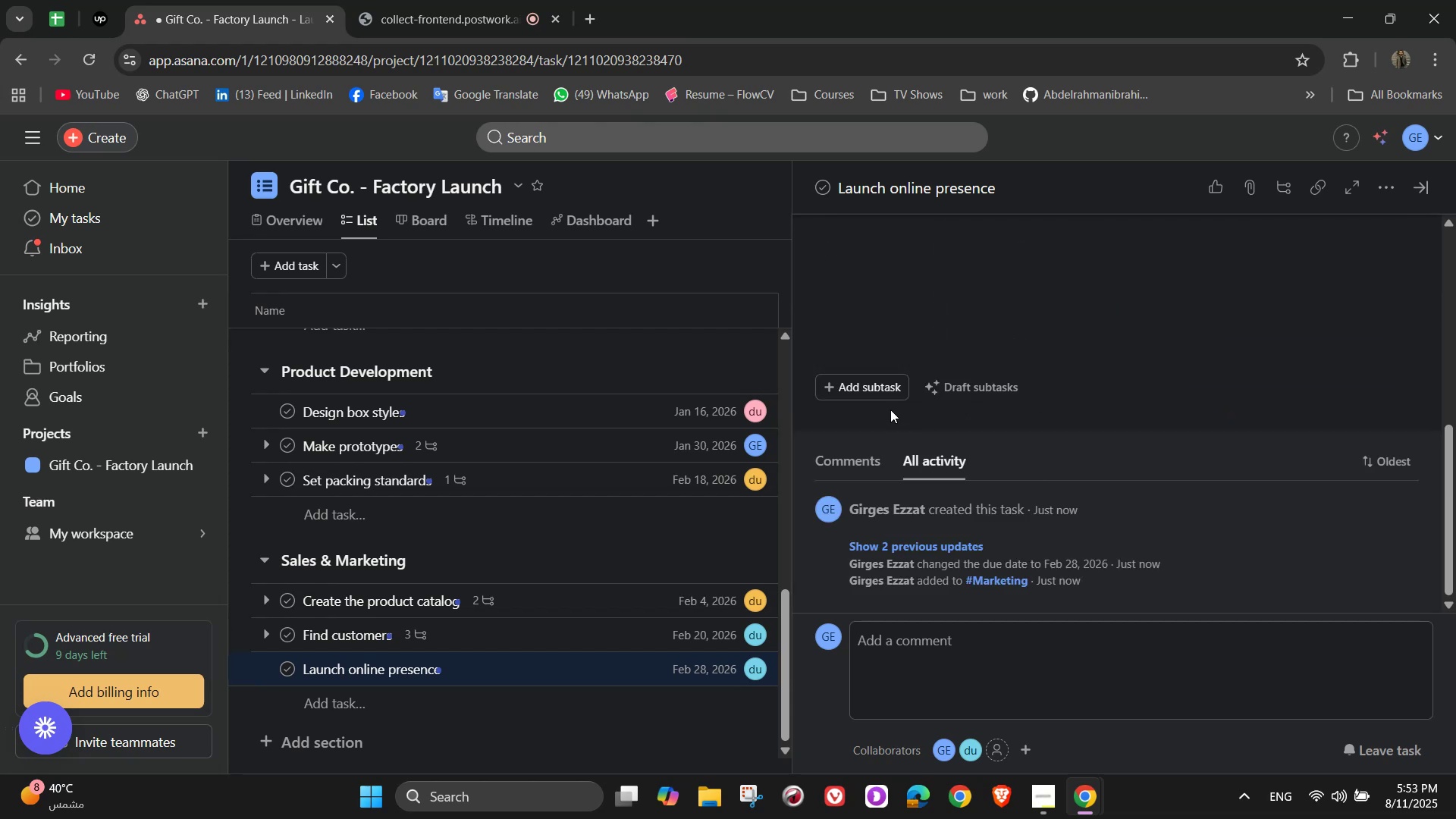 
left_click([878, 388])
 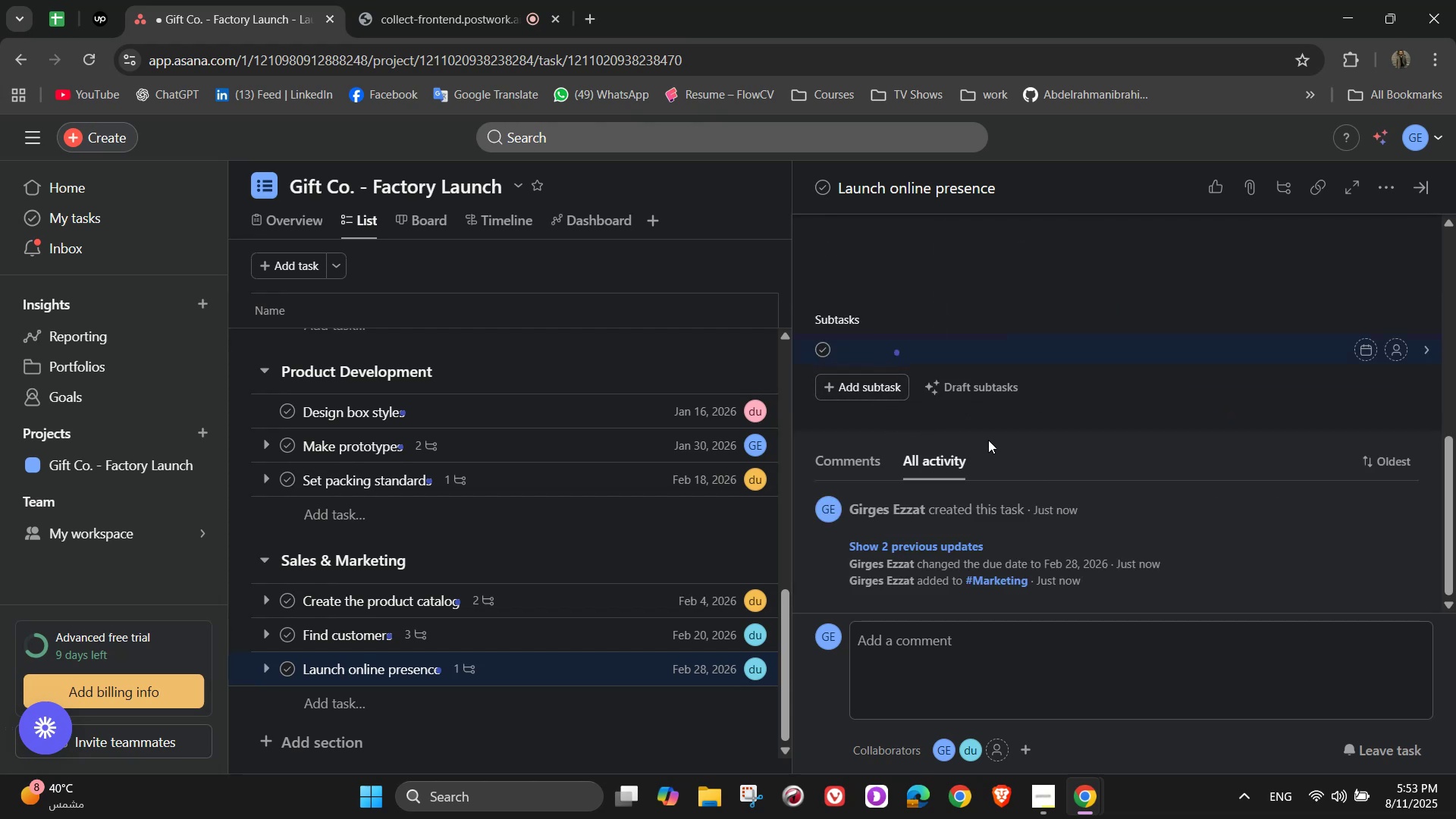 
wait(8.88)
 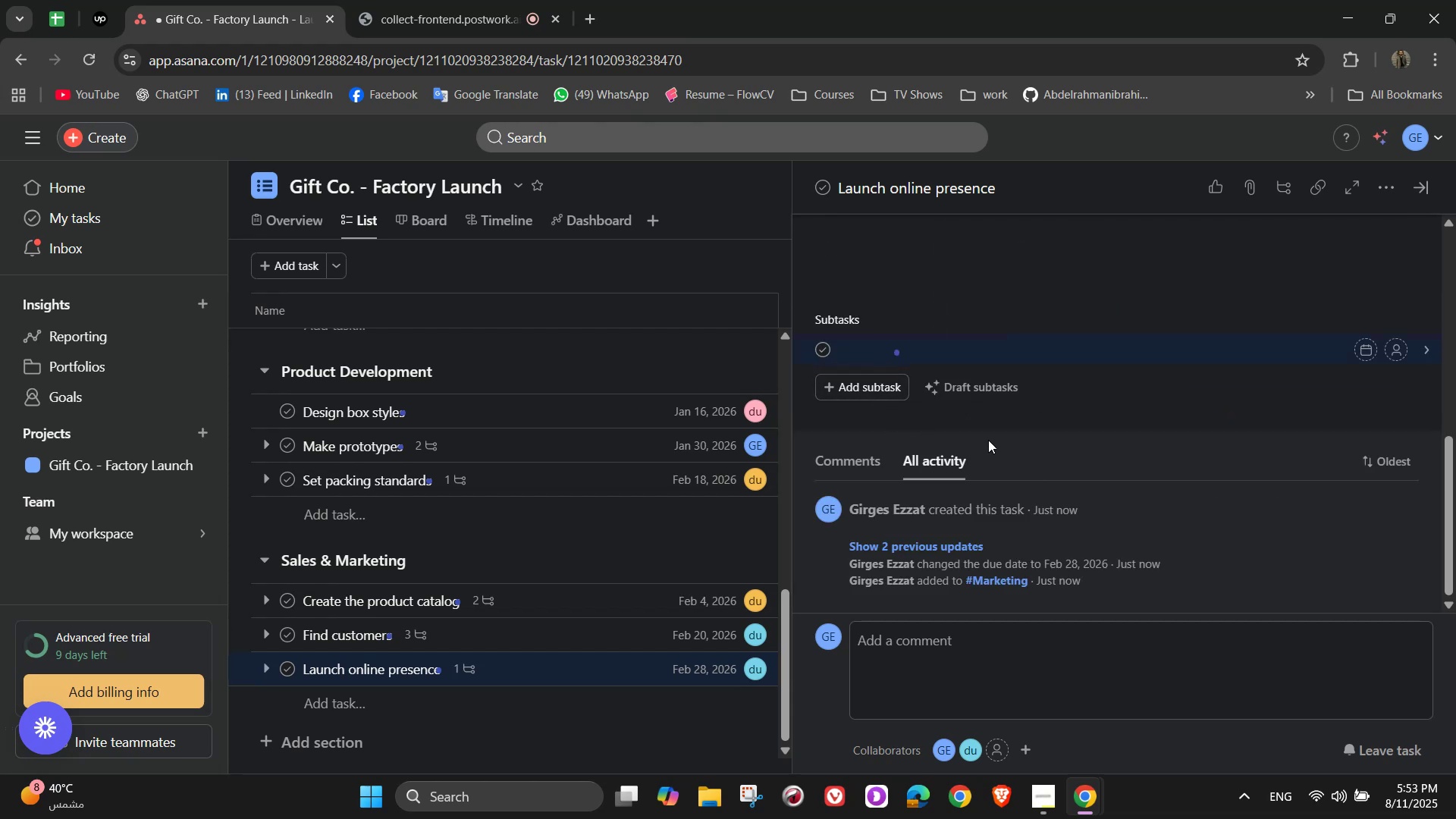 
type(Website with order form)
 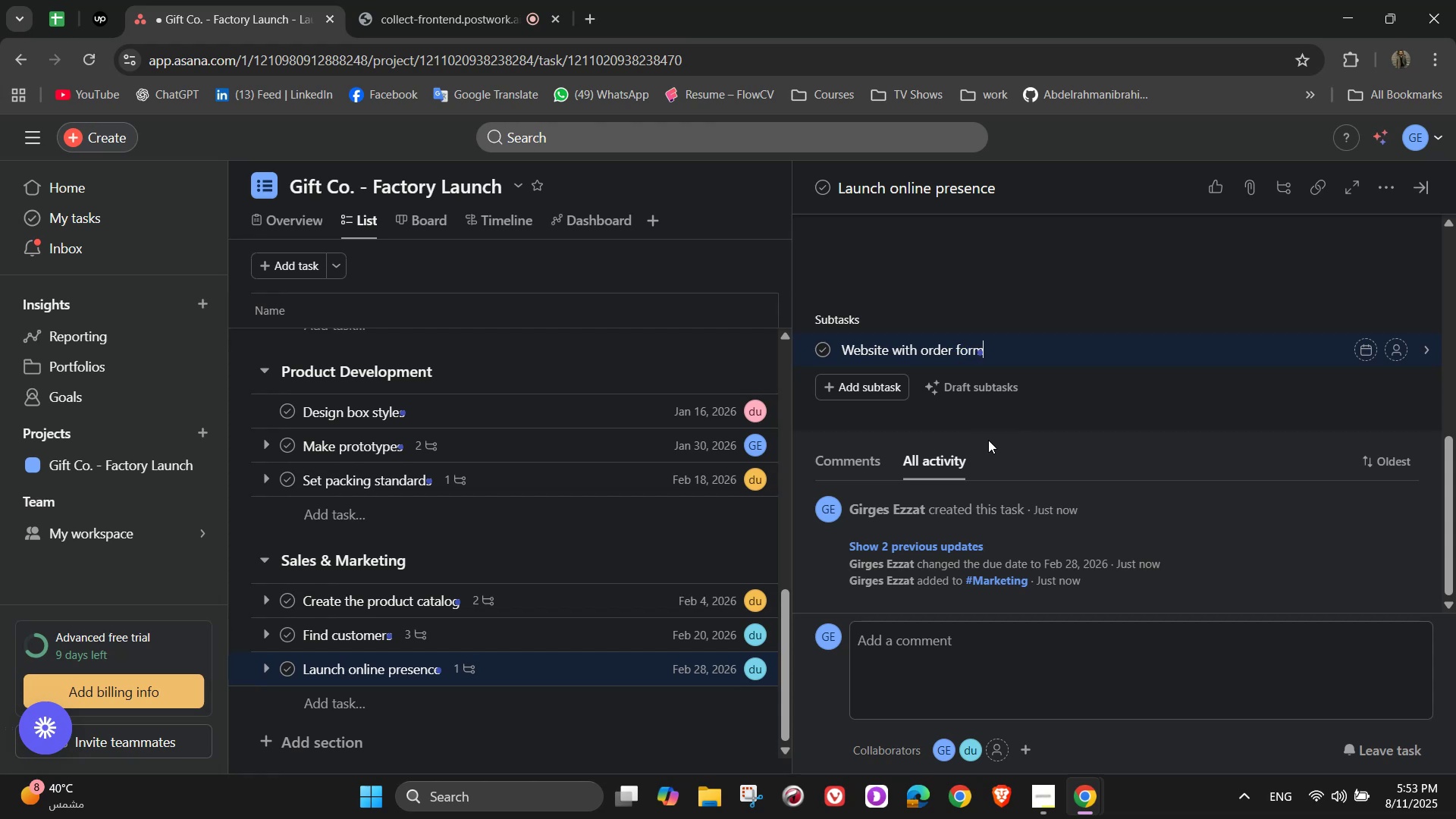 
key(Enter)
 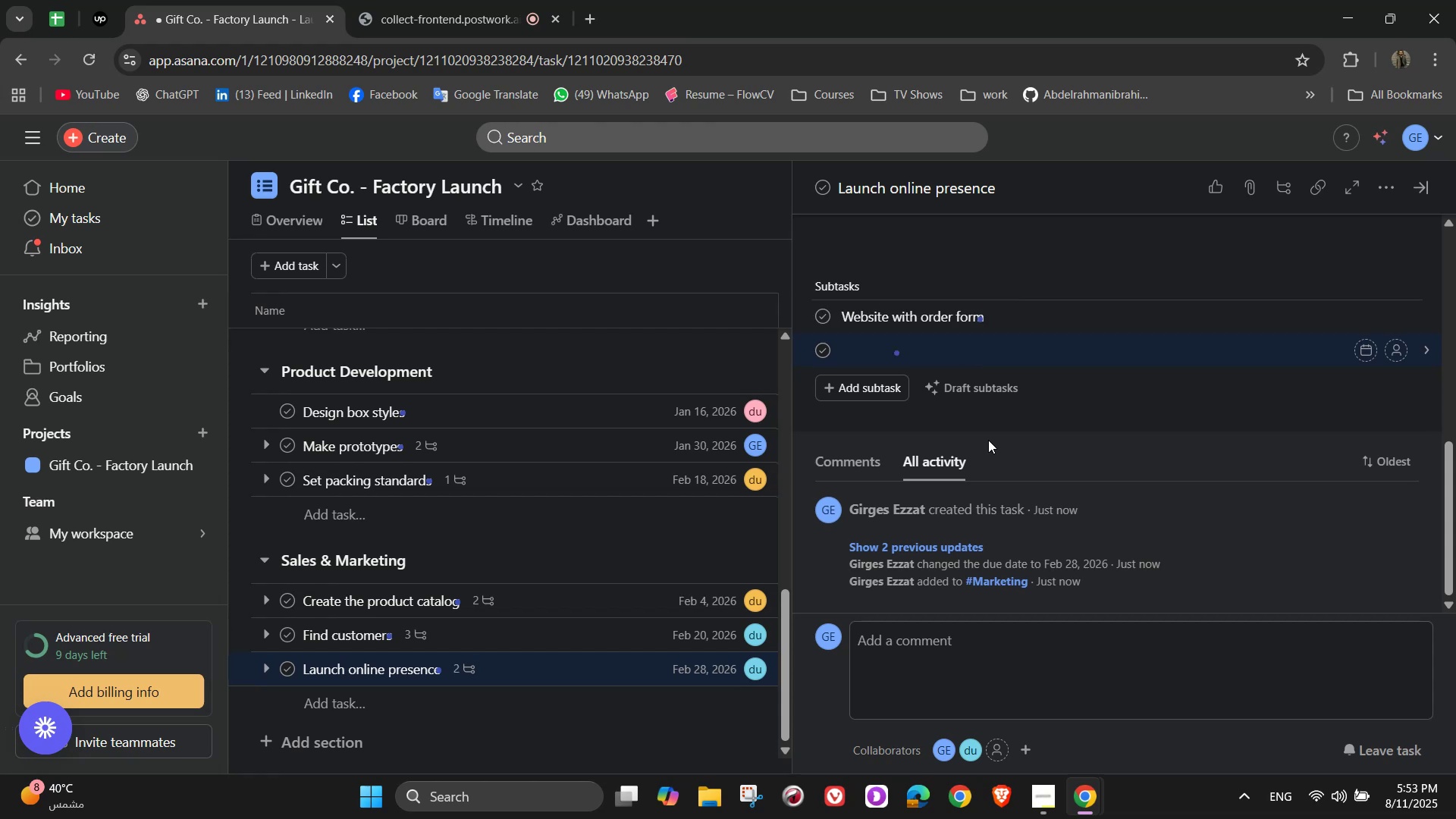 
type(Social media pages)
 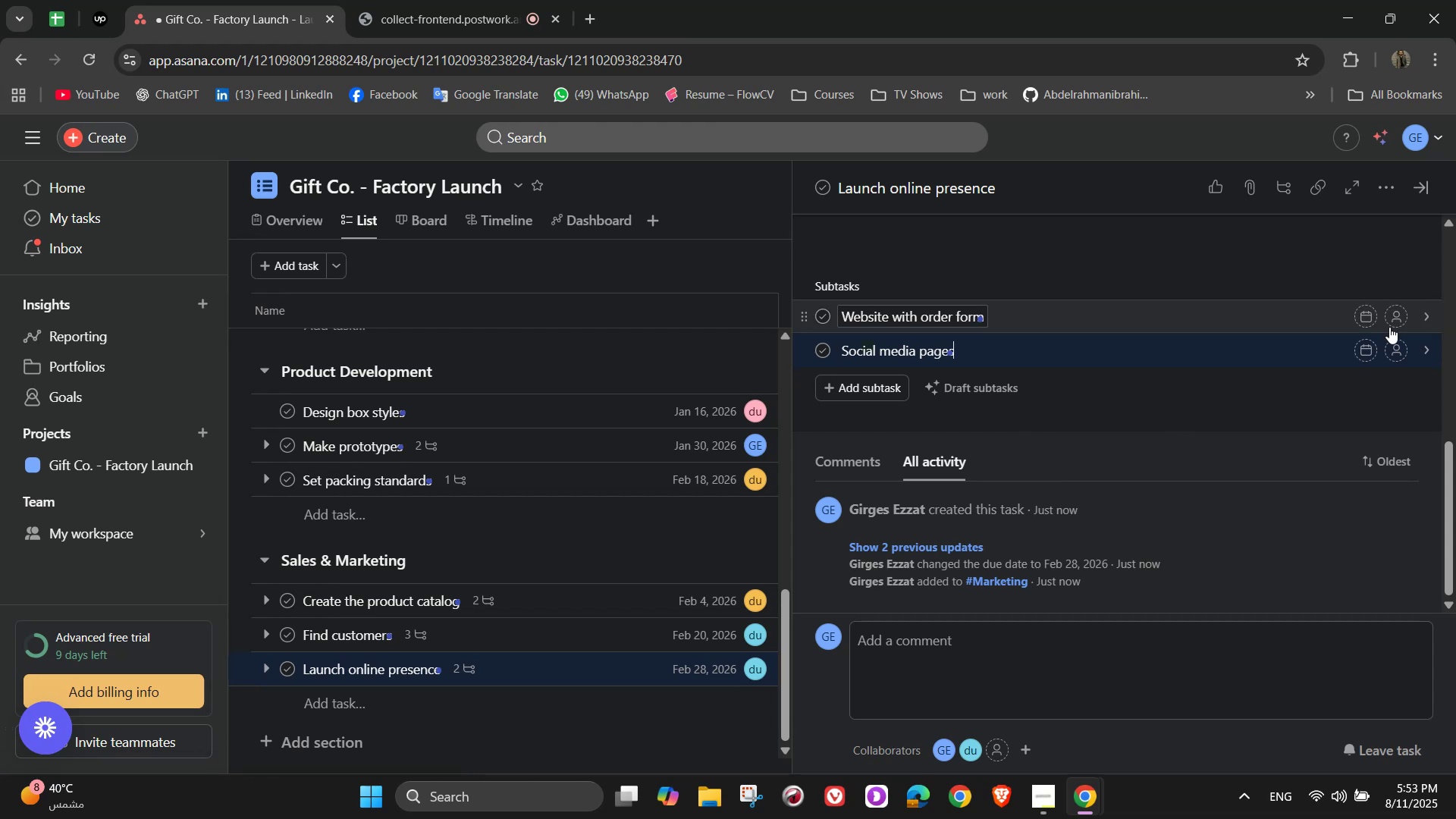 
wait(7.31)
 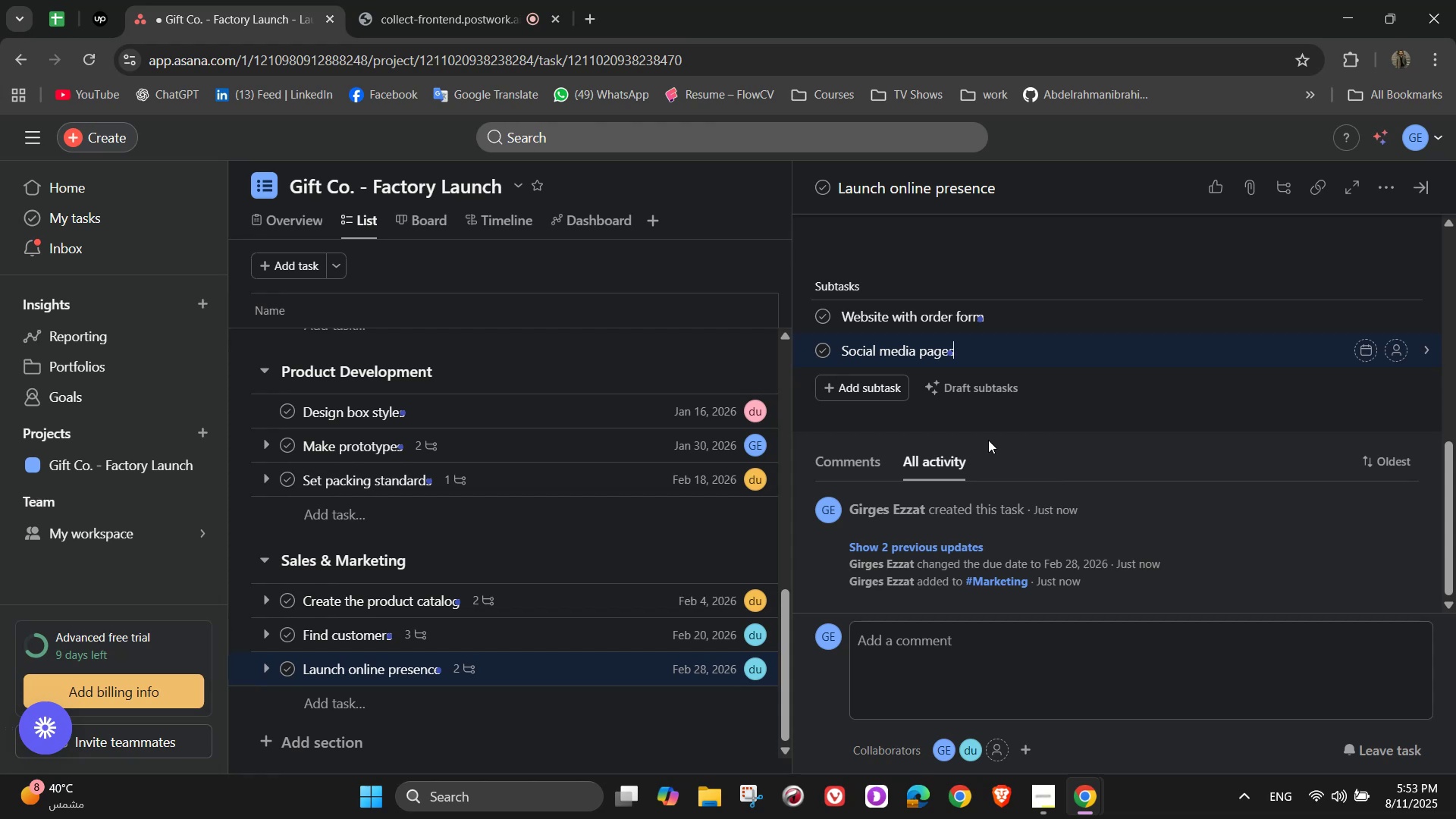 
left_click([1392, 325])
 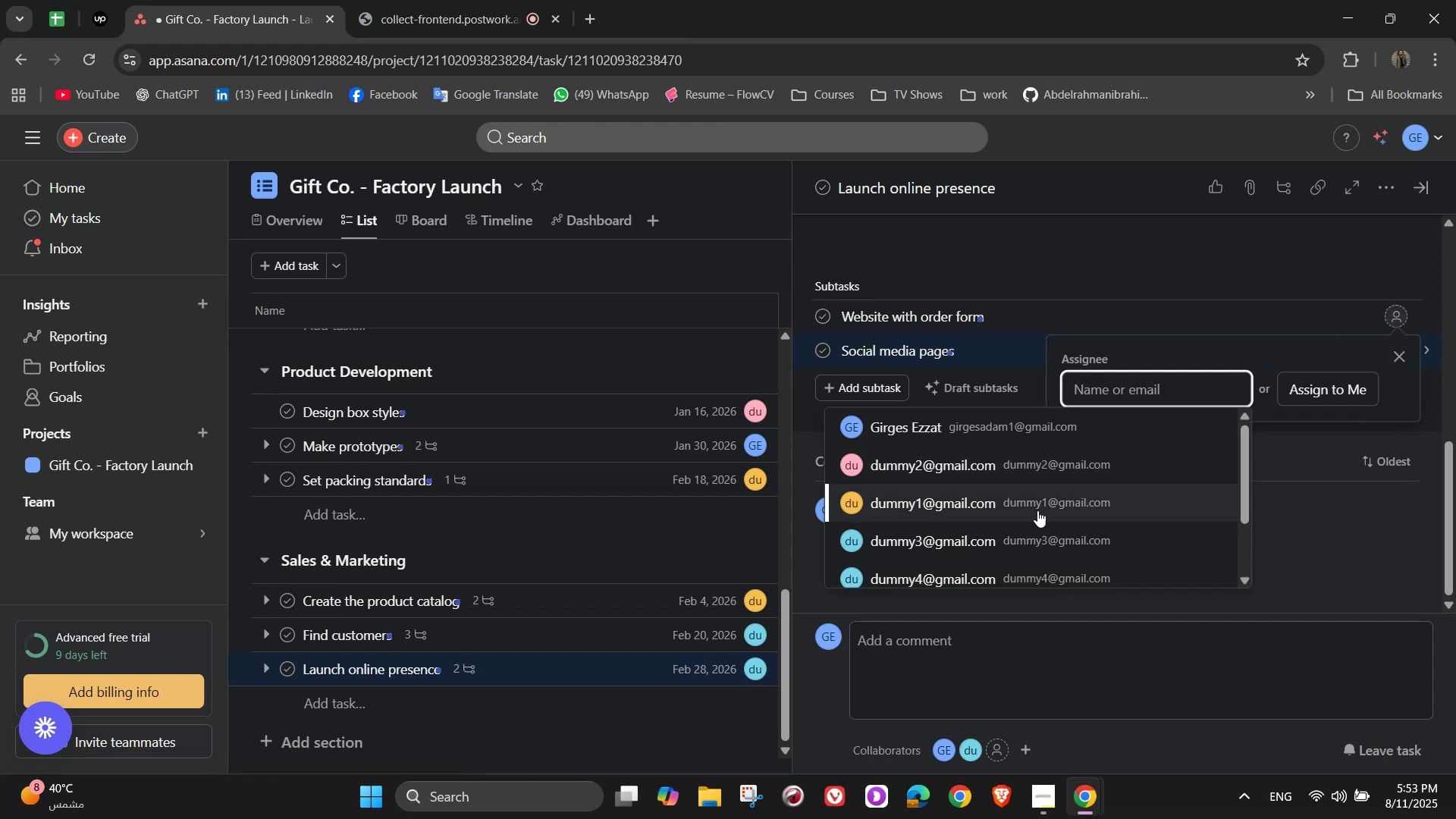 
left_click([930, 545])
 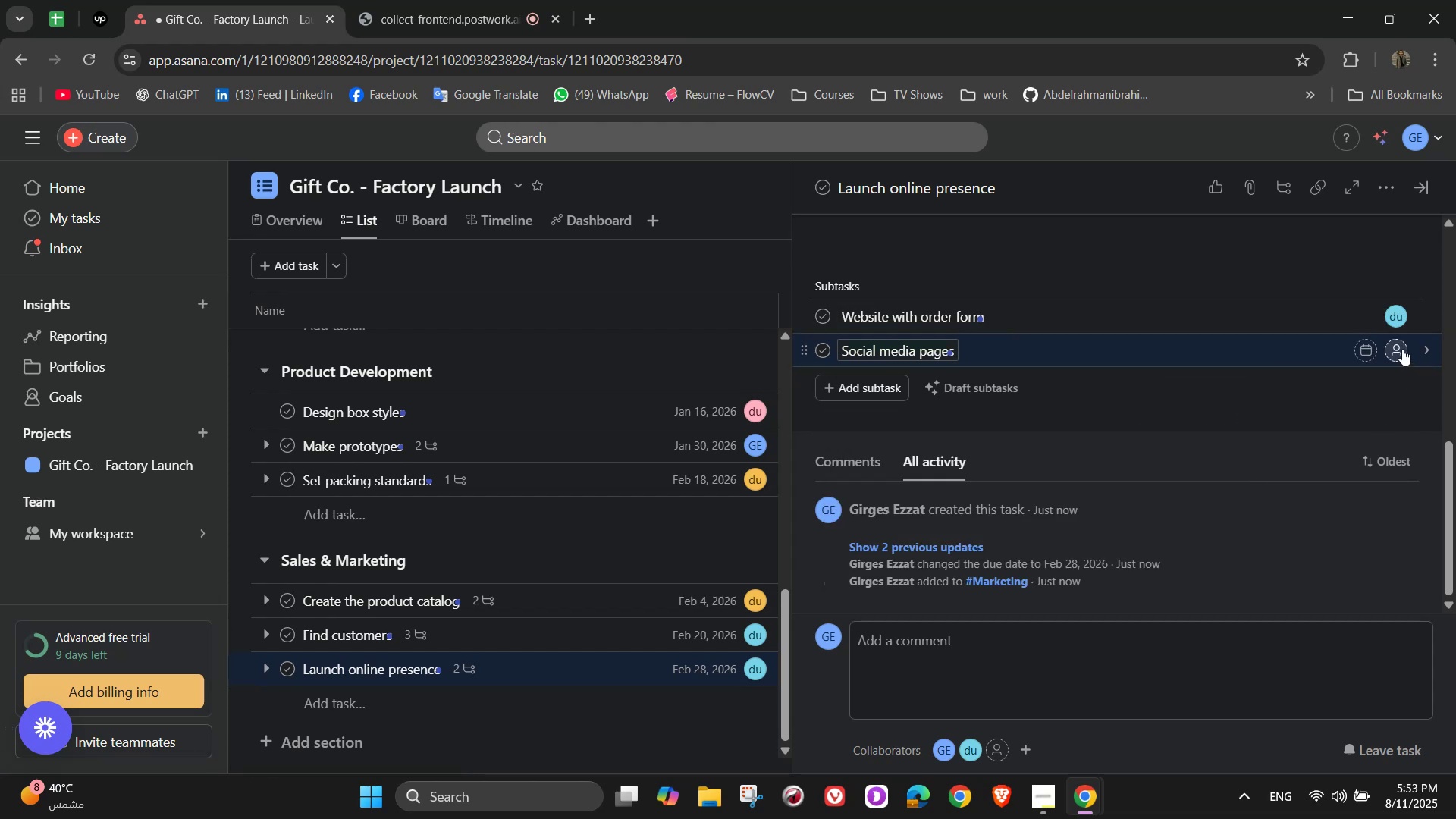 
left_click([1401, 347])
 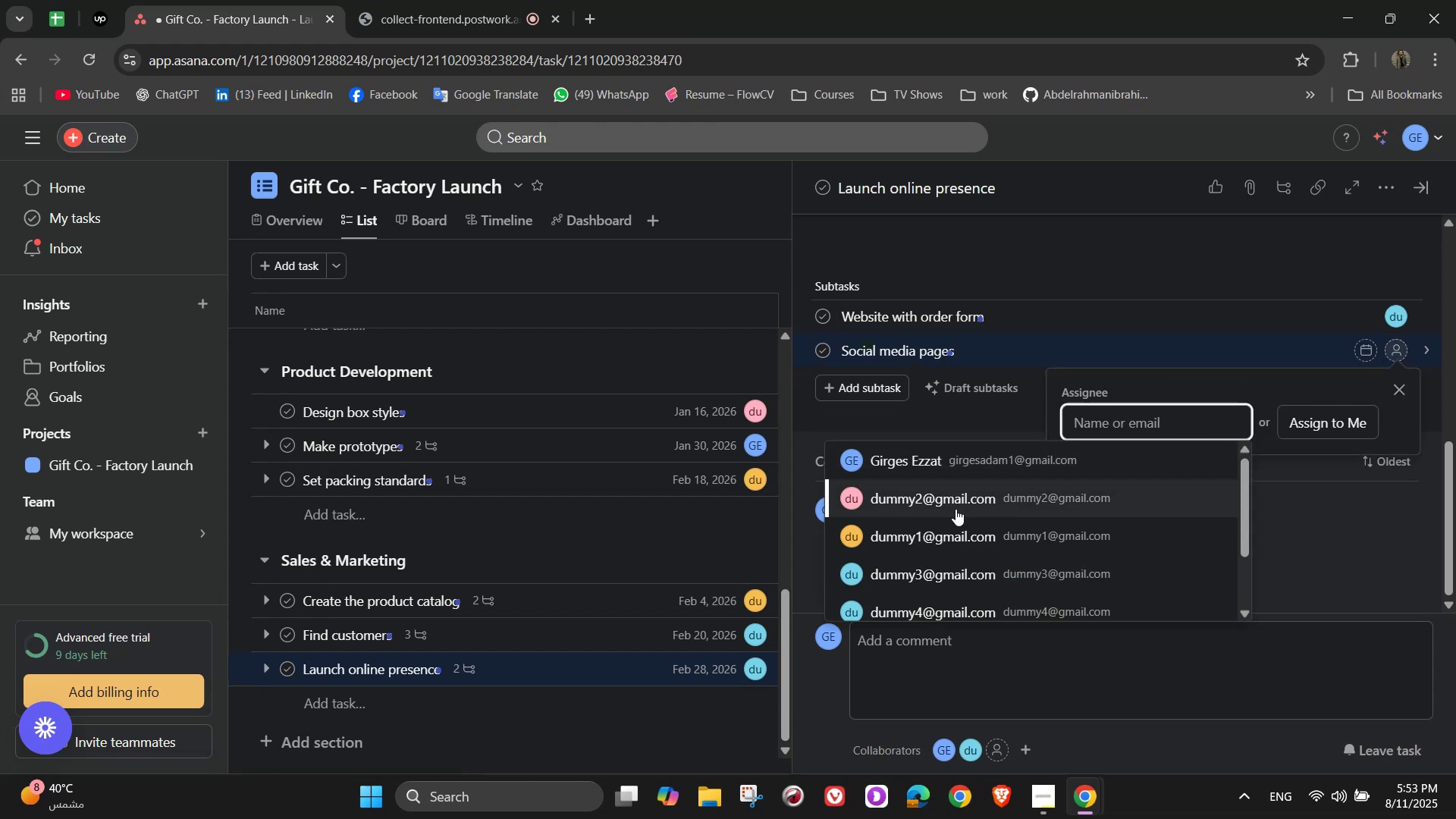 
left_click([955, 509])
 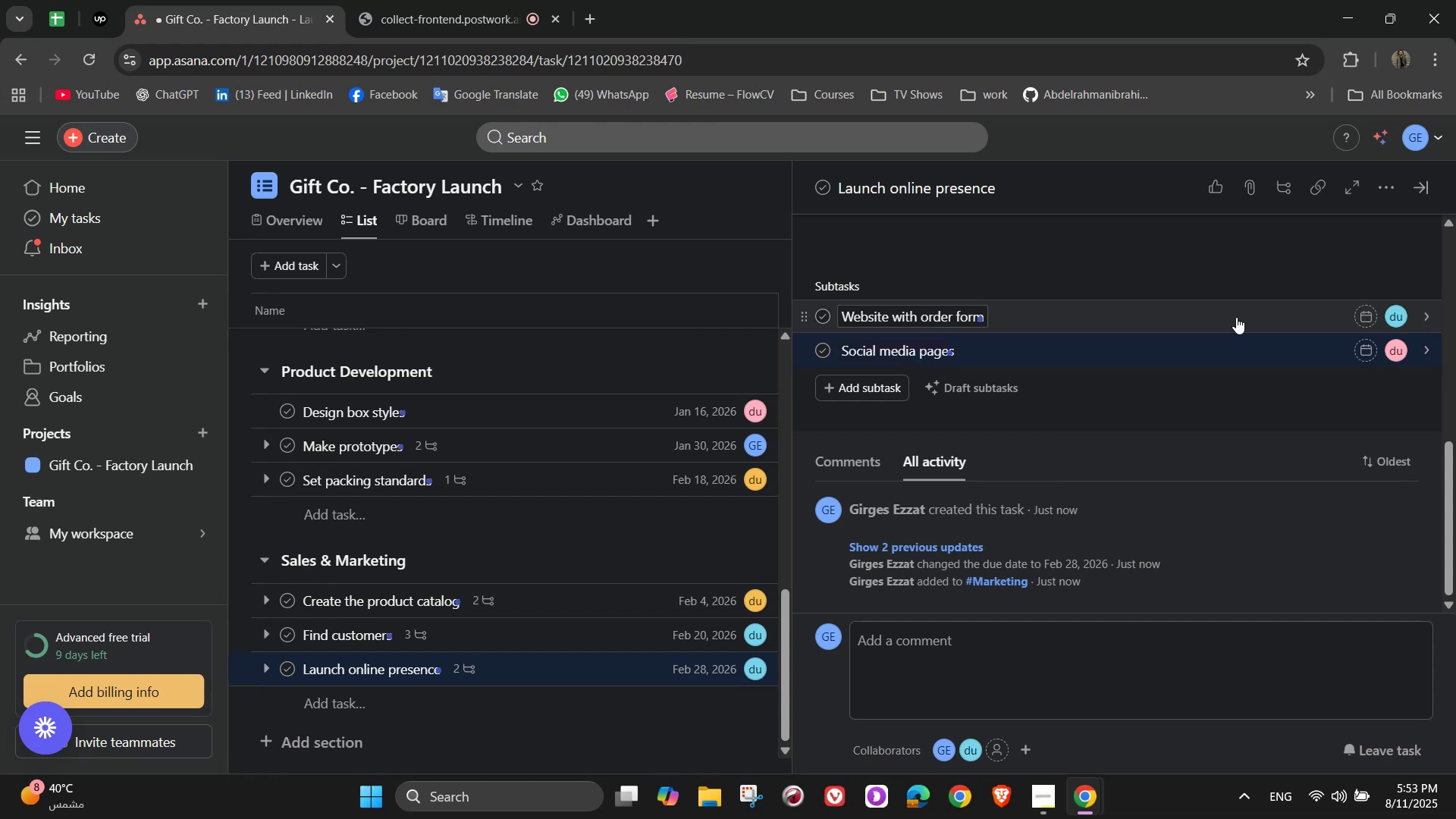 
scroll: coordinate [1243, 331], scroll_direction: up, amount: 7.0
 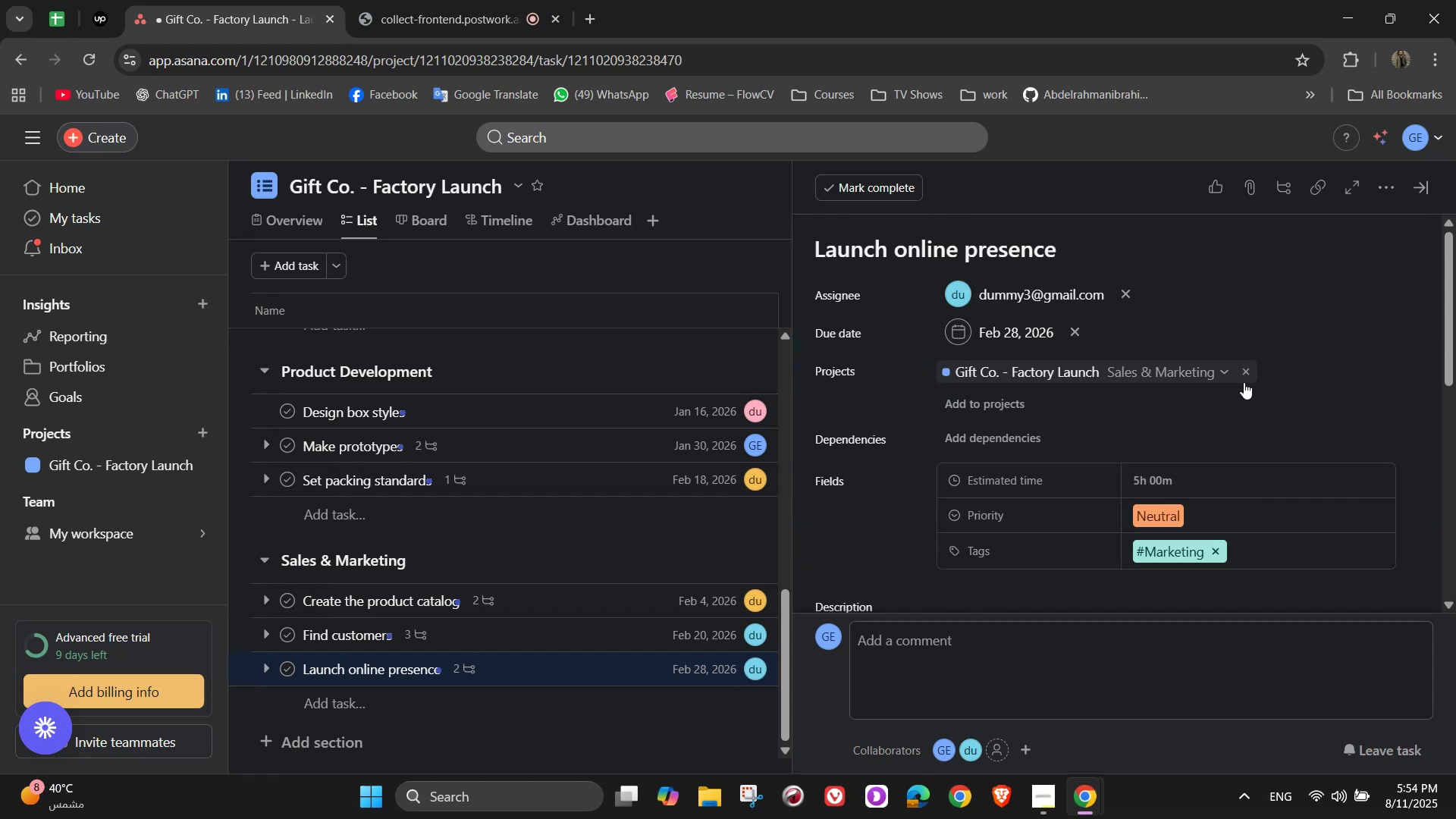 
scroll: coordinate [1244, 384], scroll_direction: down, amount: 1.0
 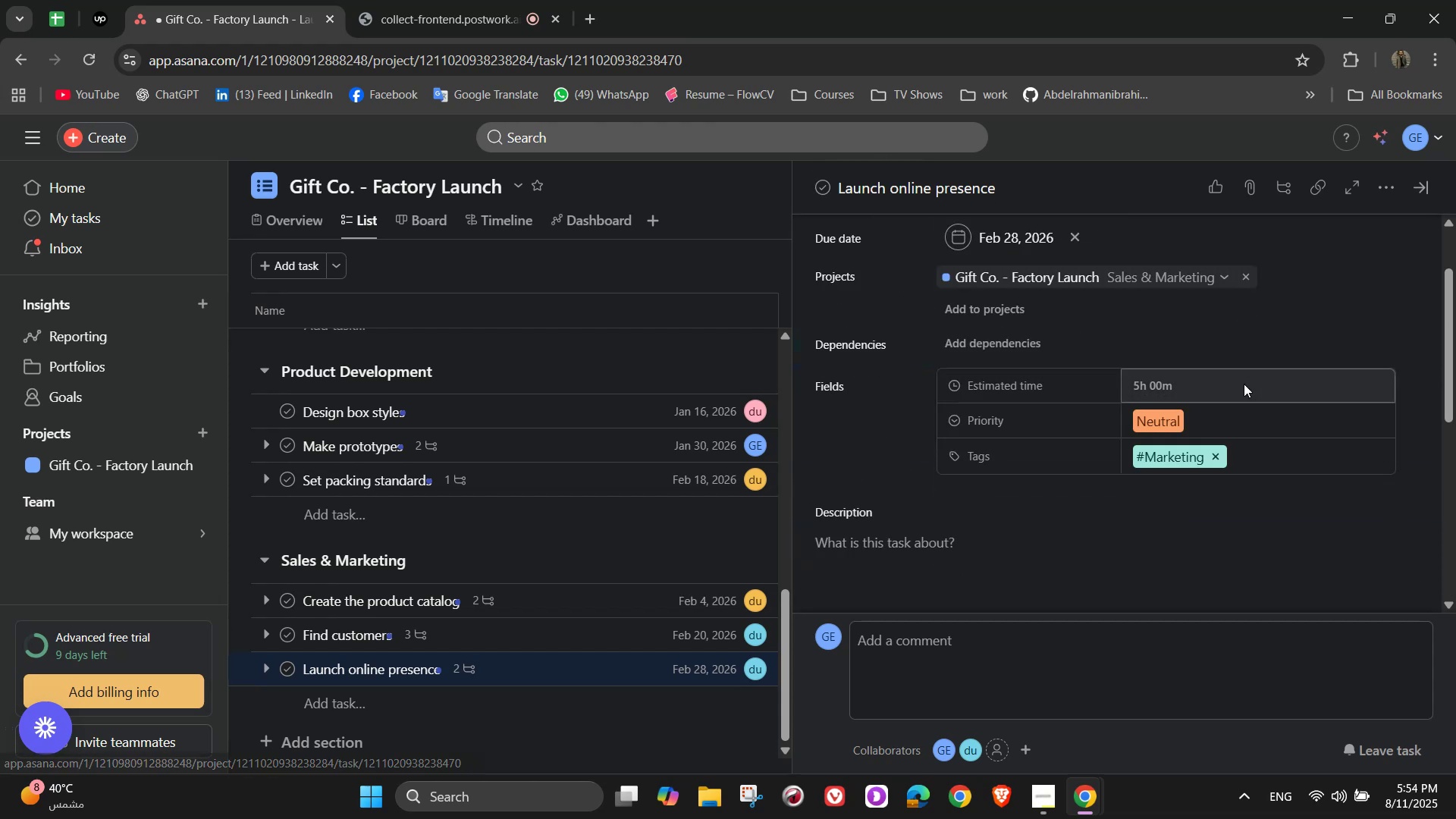 
scroll: coordinate [1244, 378], scroll_direction: up, amount: 3.0
 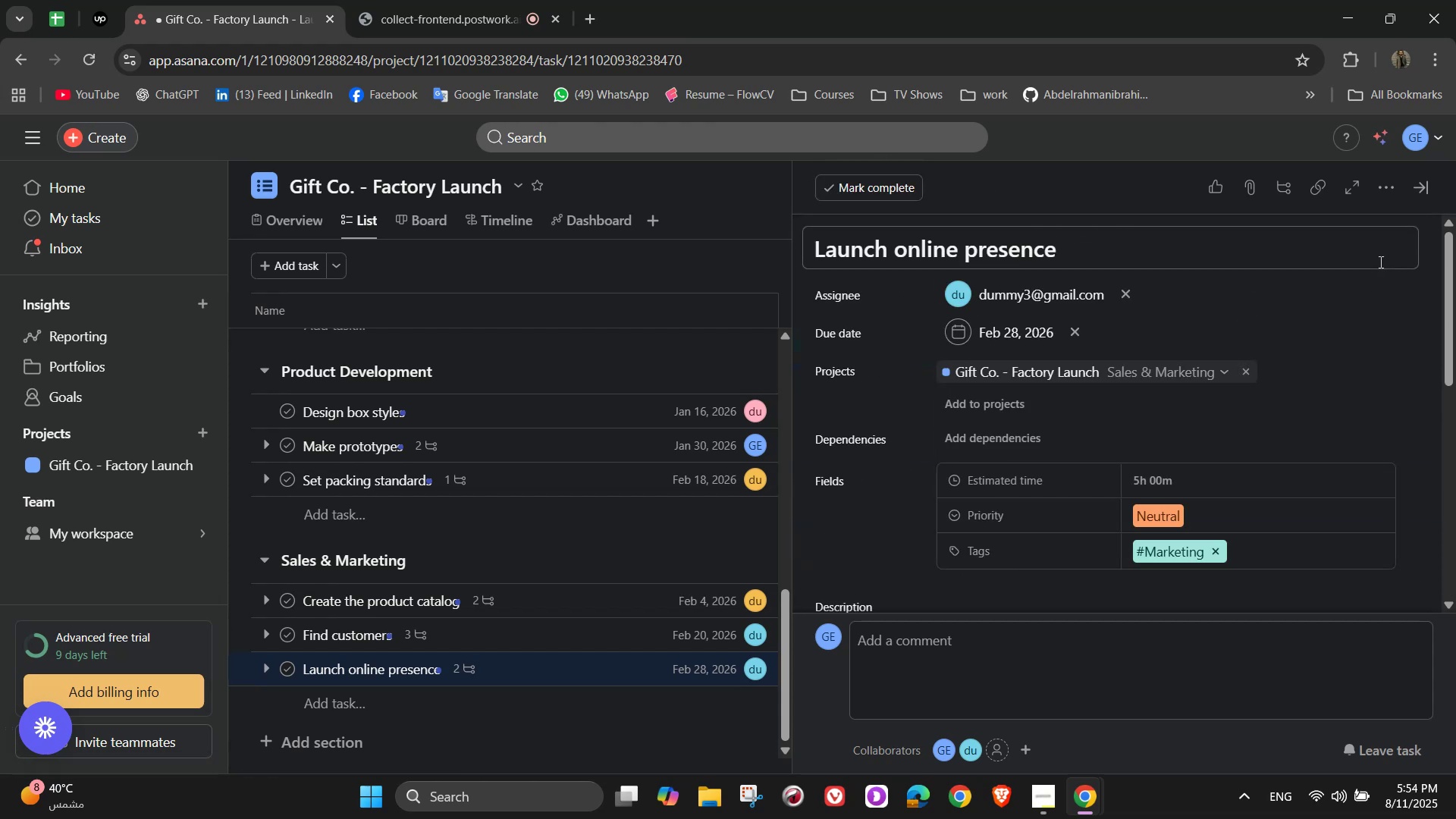 
mouse_move([1414, 191])
 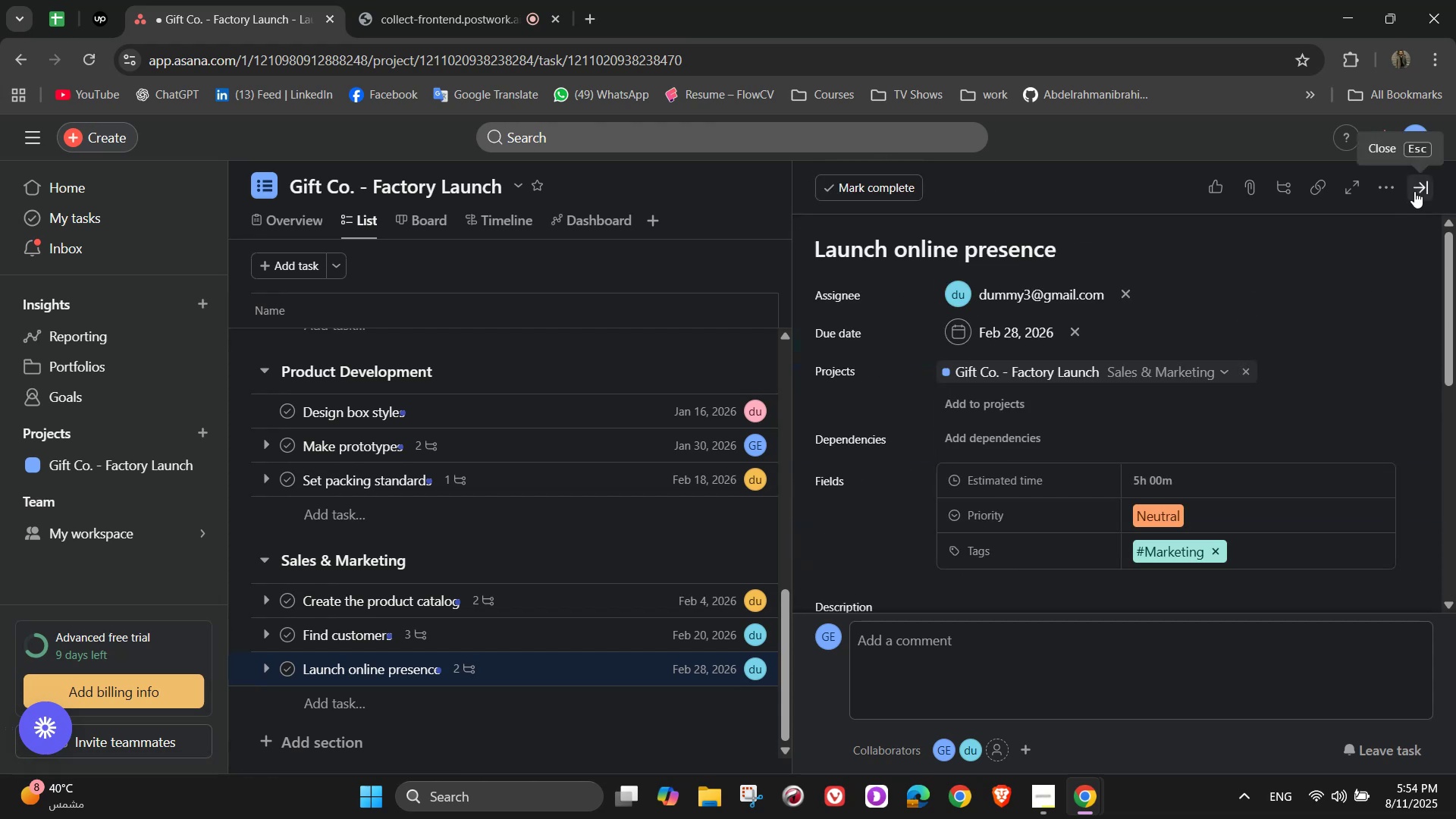 
left_click([1414, 191])
 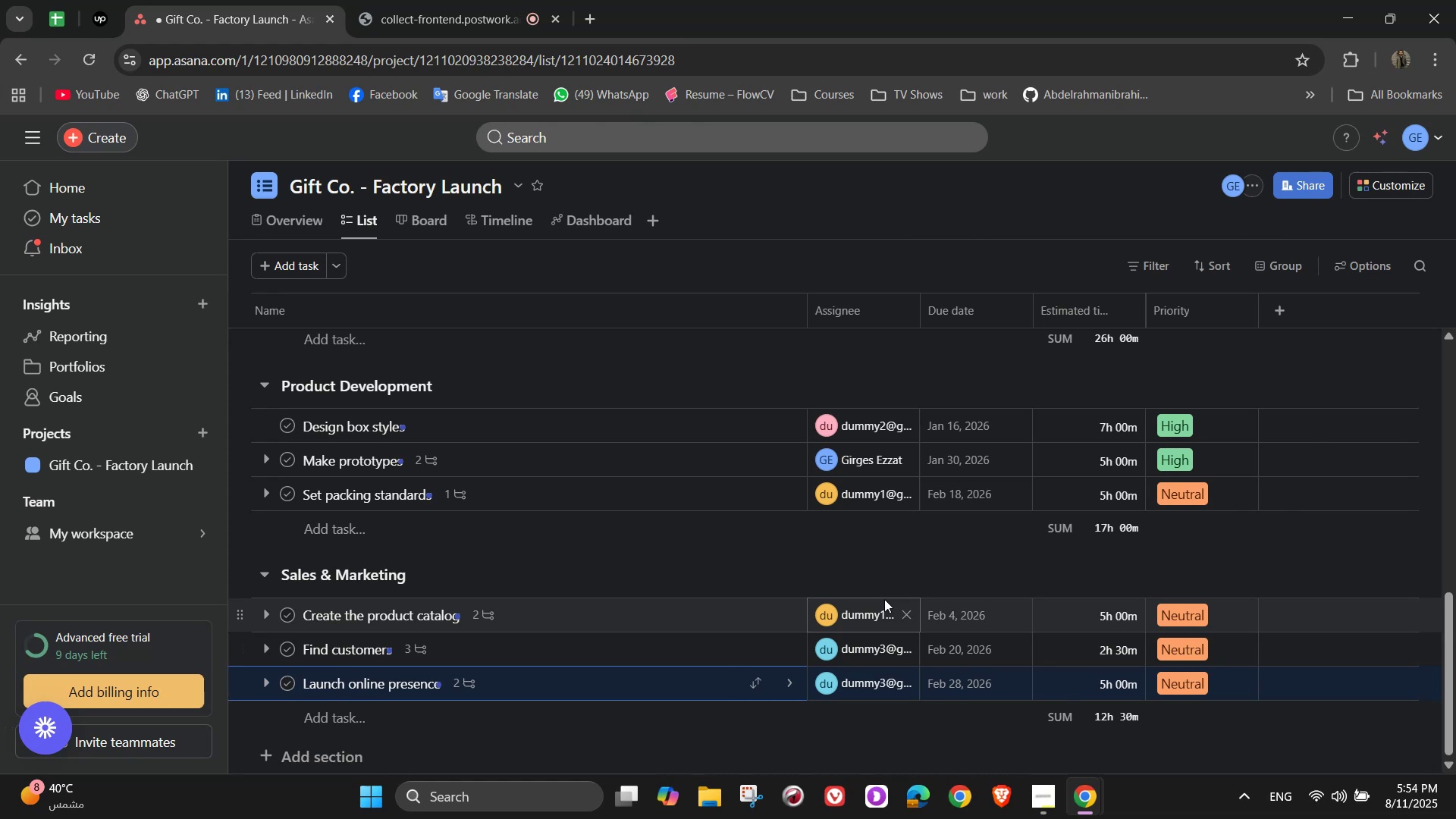 
wait(11.05)
 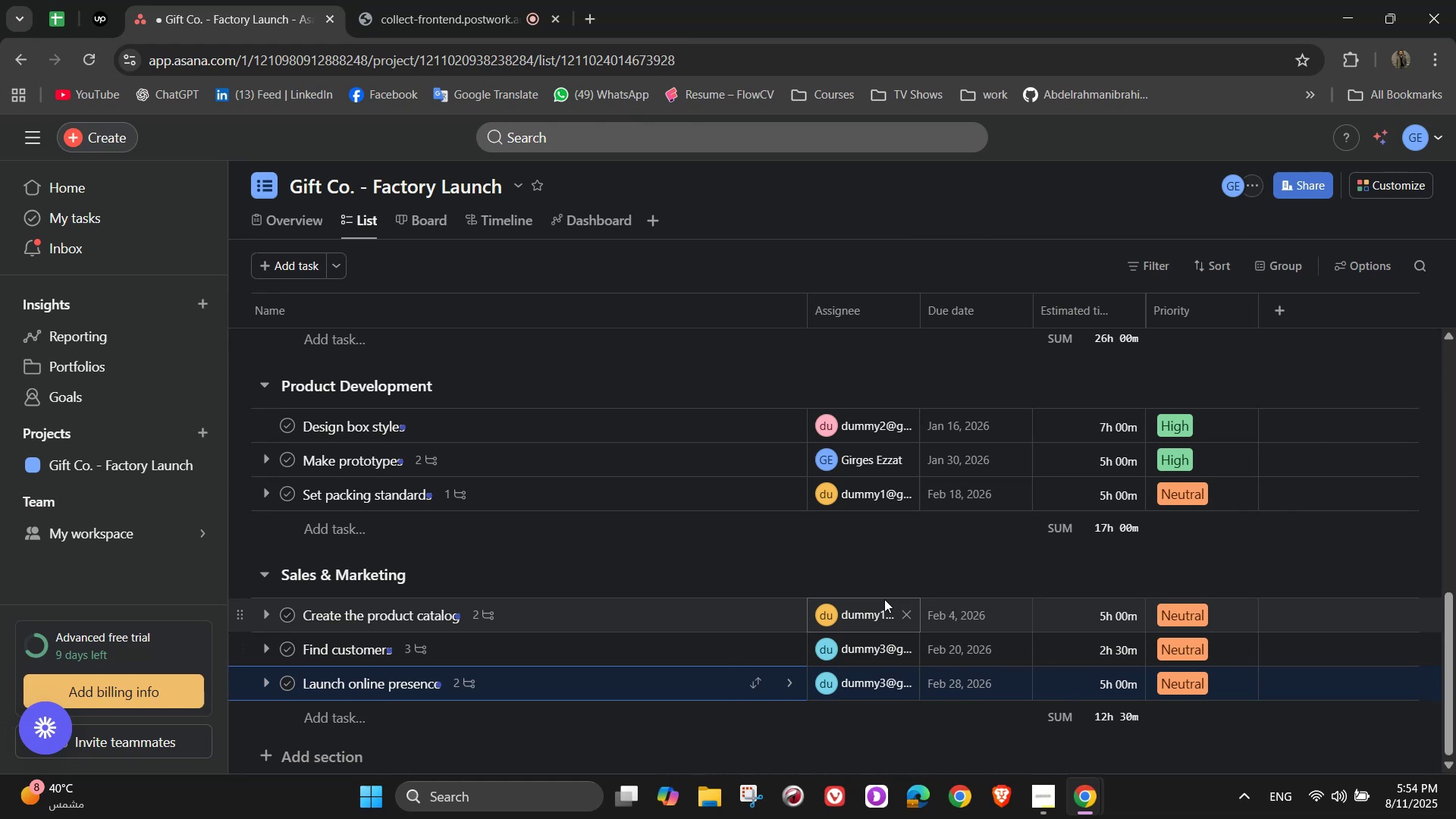 
left_click([372, 723])
 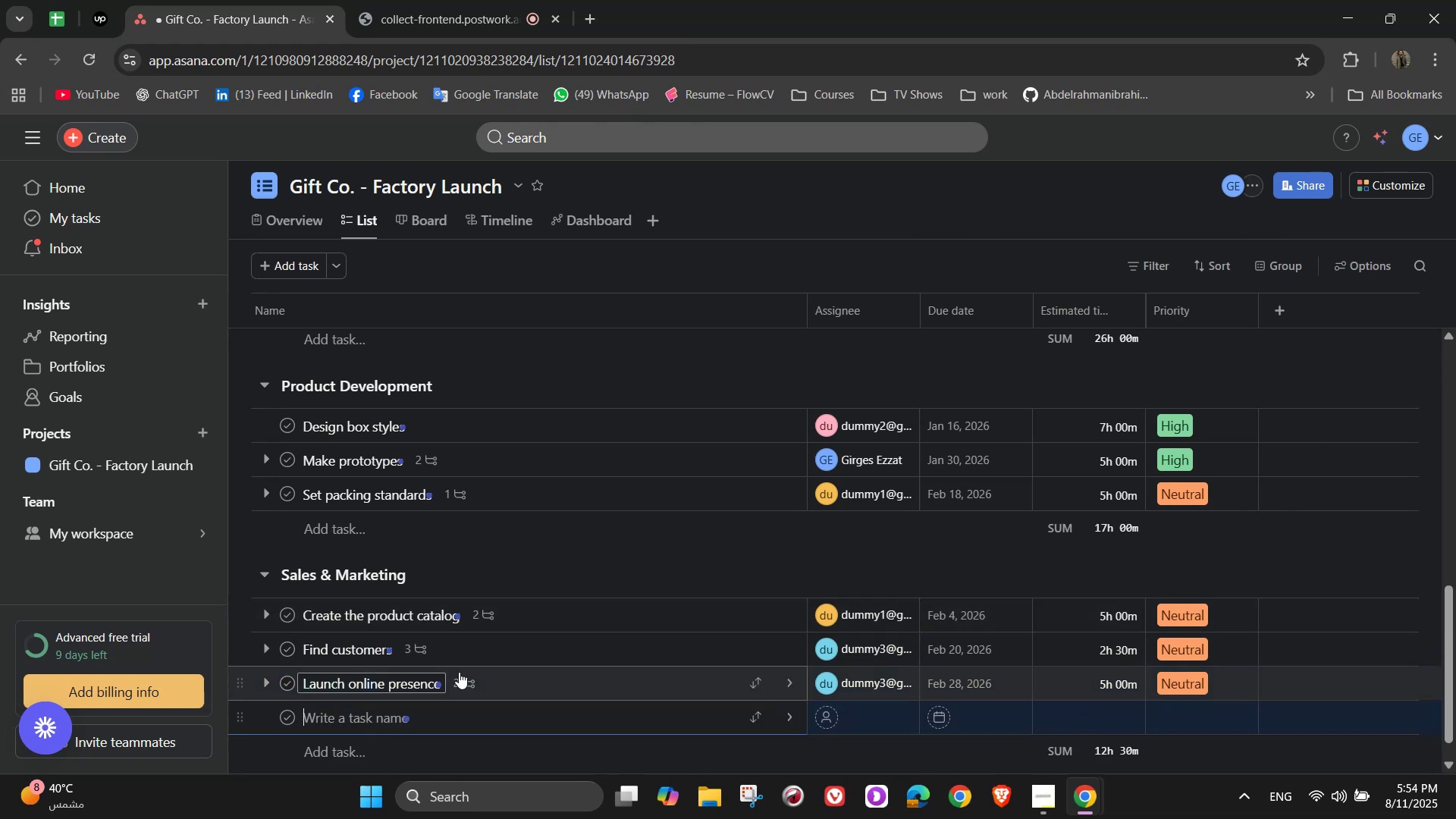 
type(Run)
 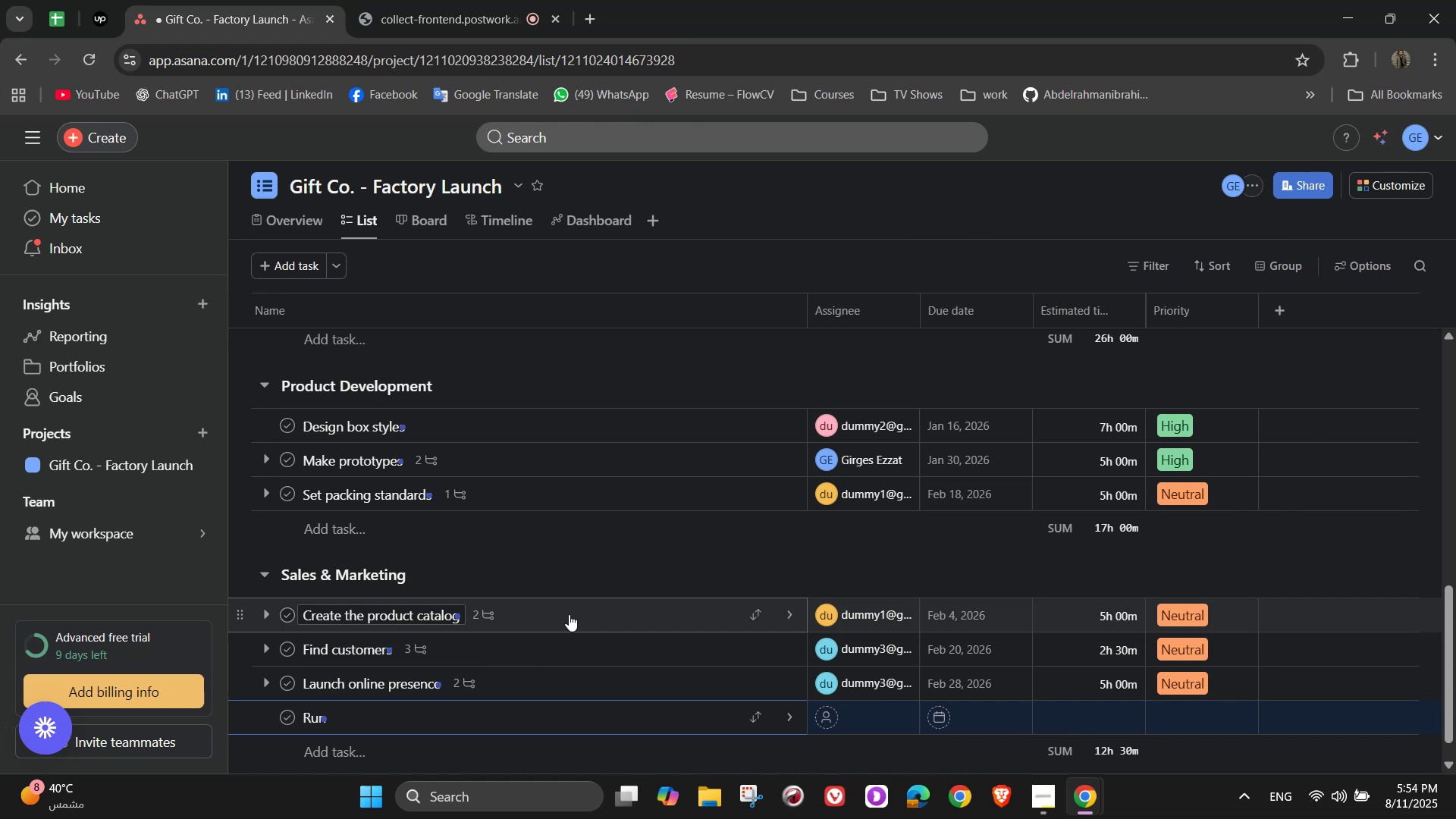 
wait(6.79)
 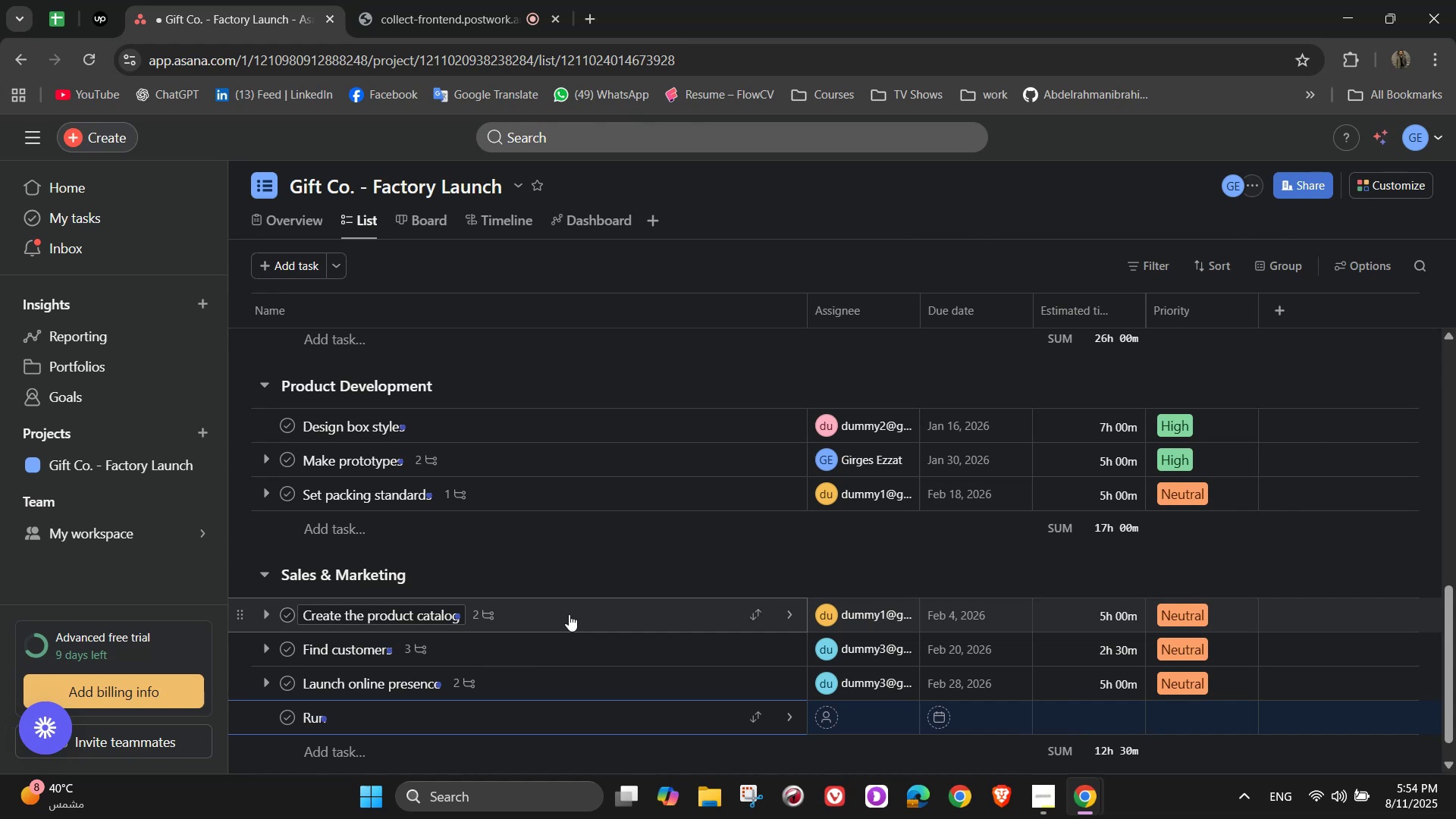 
key(Space)
 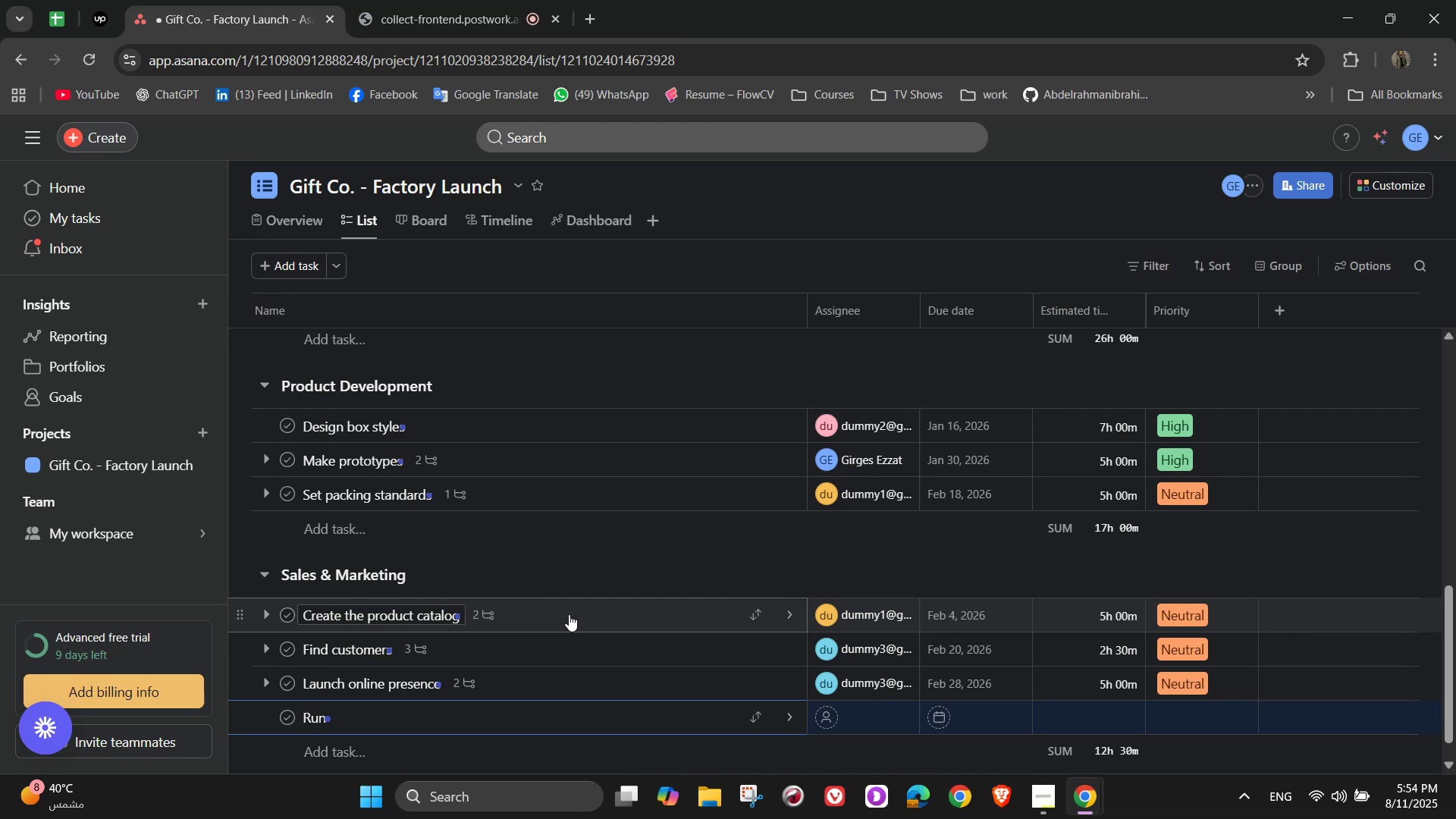 
wait(5.27)
 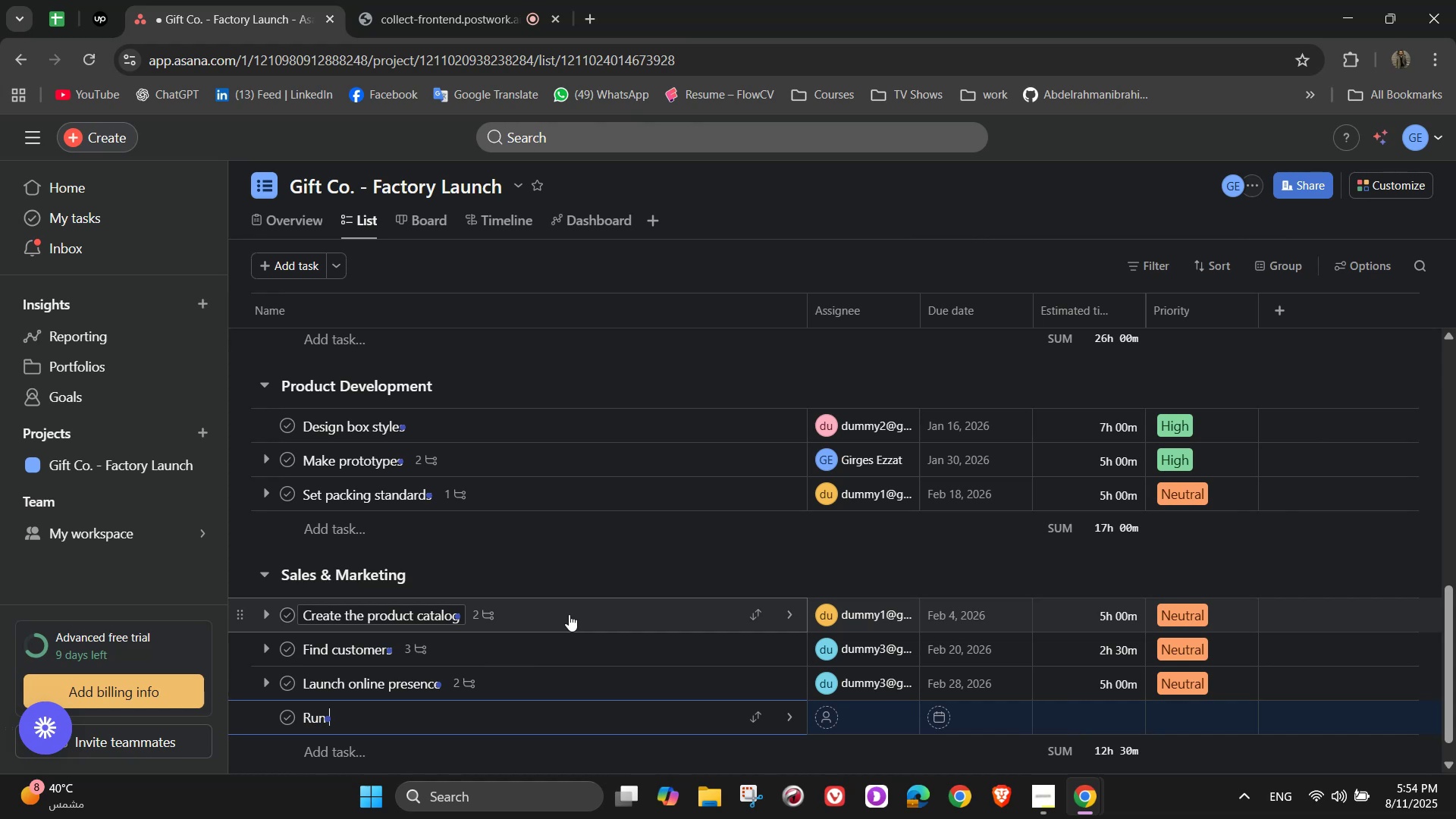 
type(promotions)
 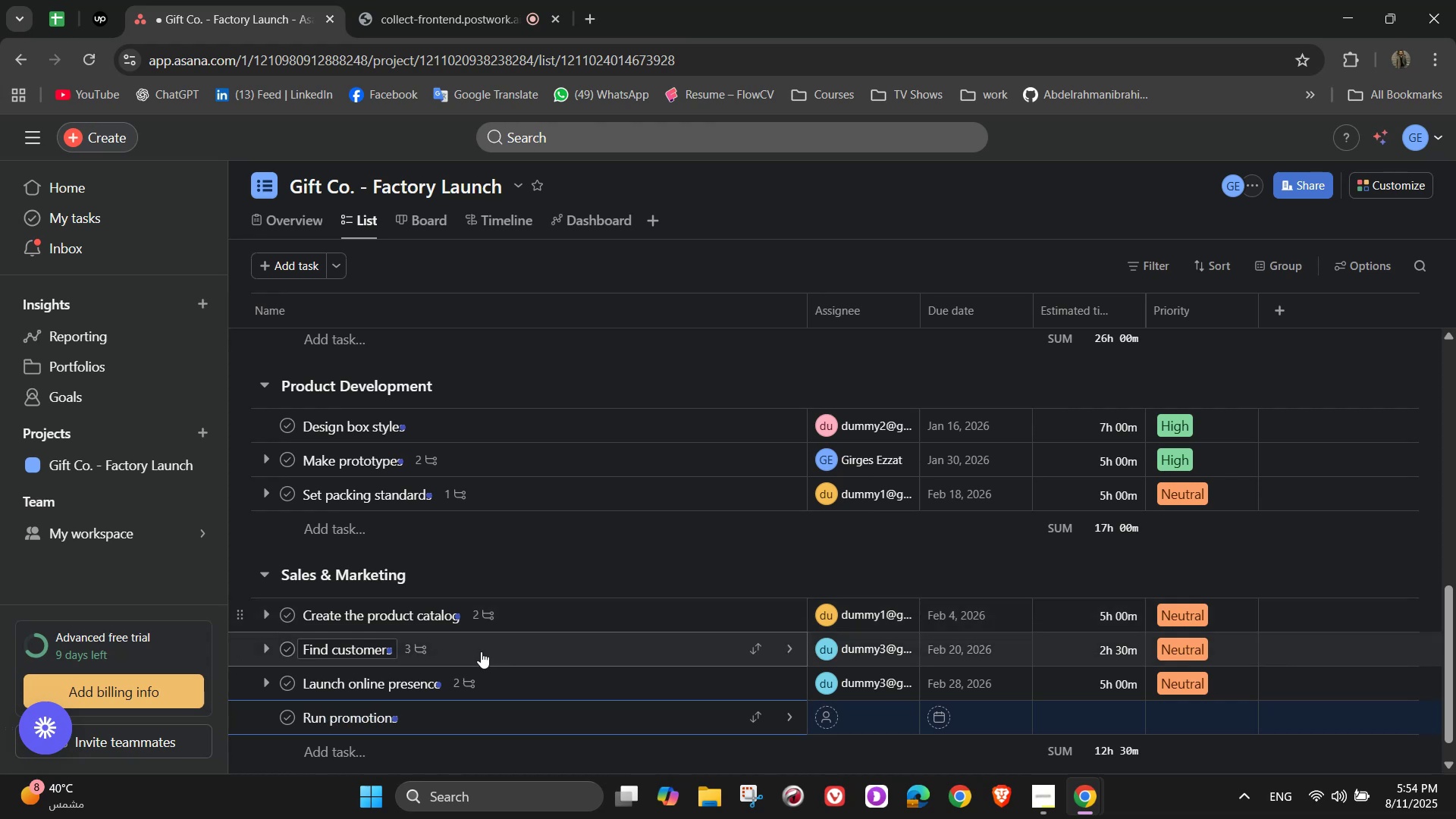 
scroll: coordinate [843, 580], scroll_direction: down, amount: 1.0
 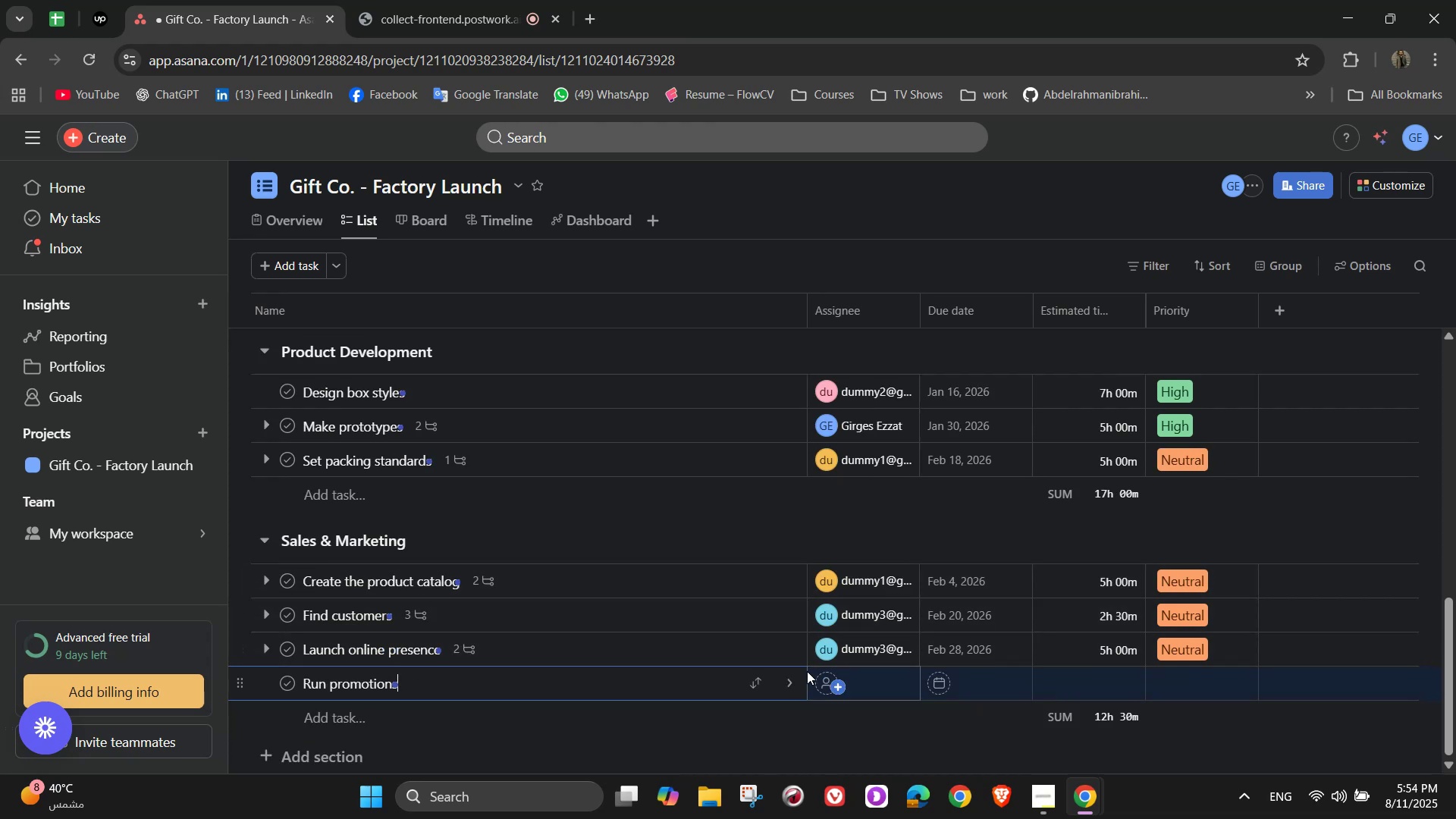 
left_click([796, 675])
 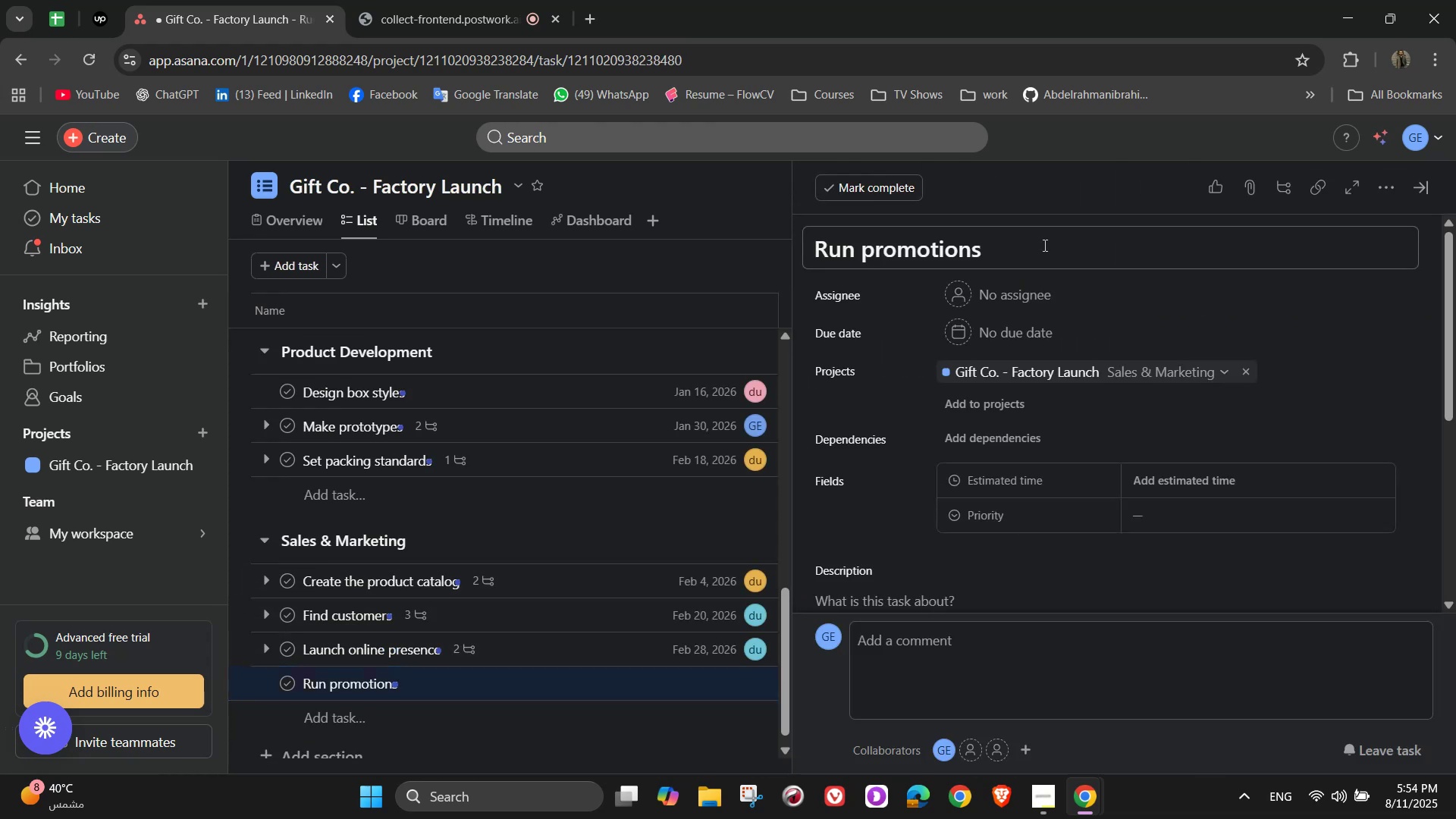 
left_click([1046, 284])
 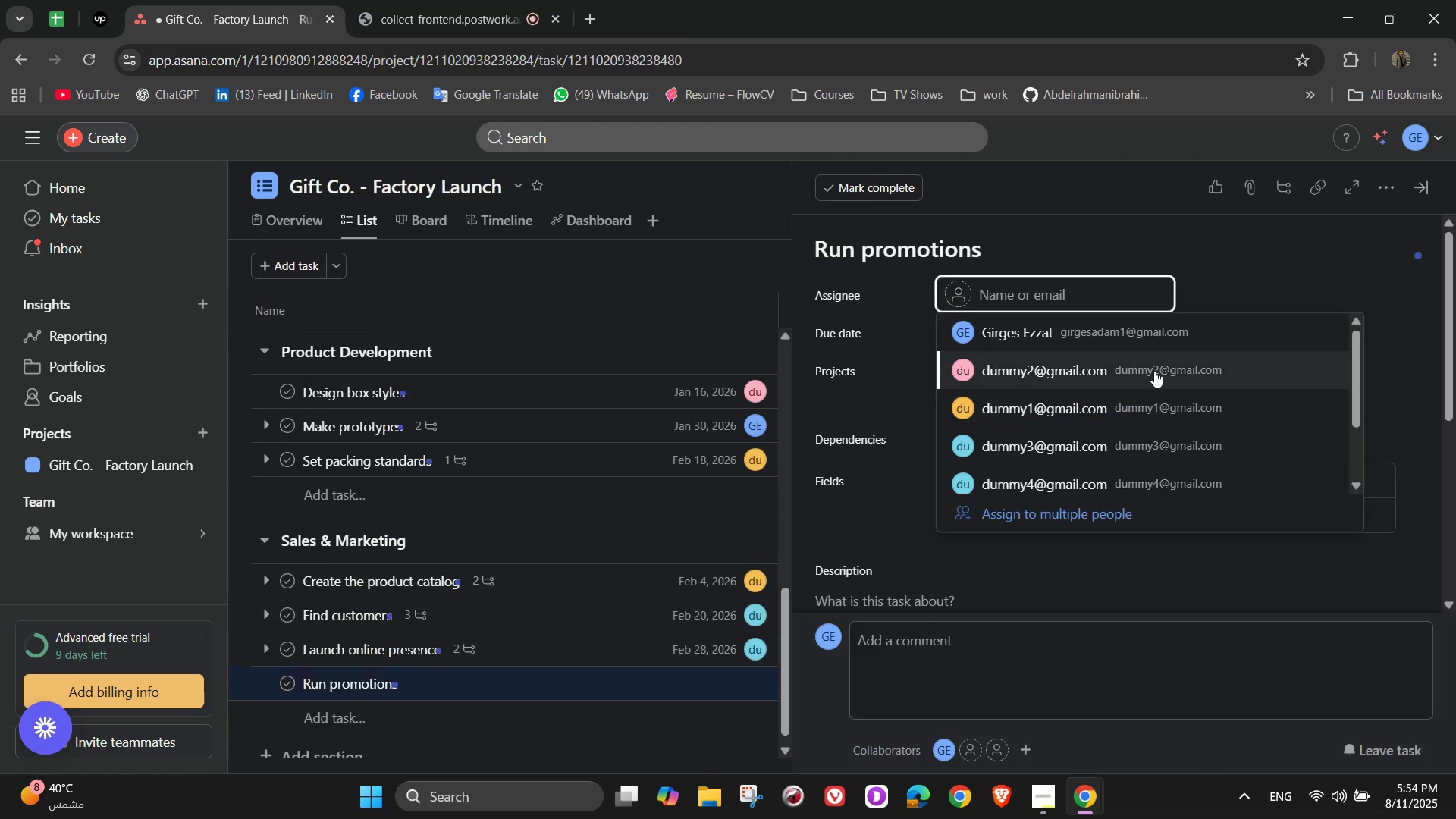 
left_click([1154, 371])
 